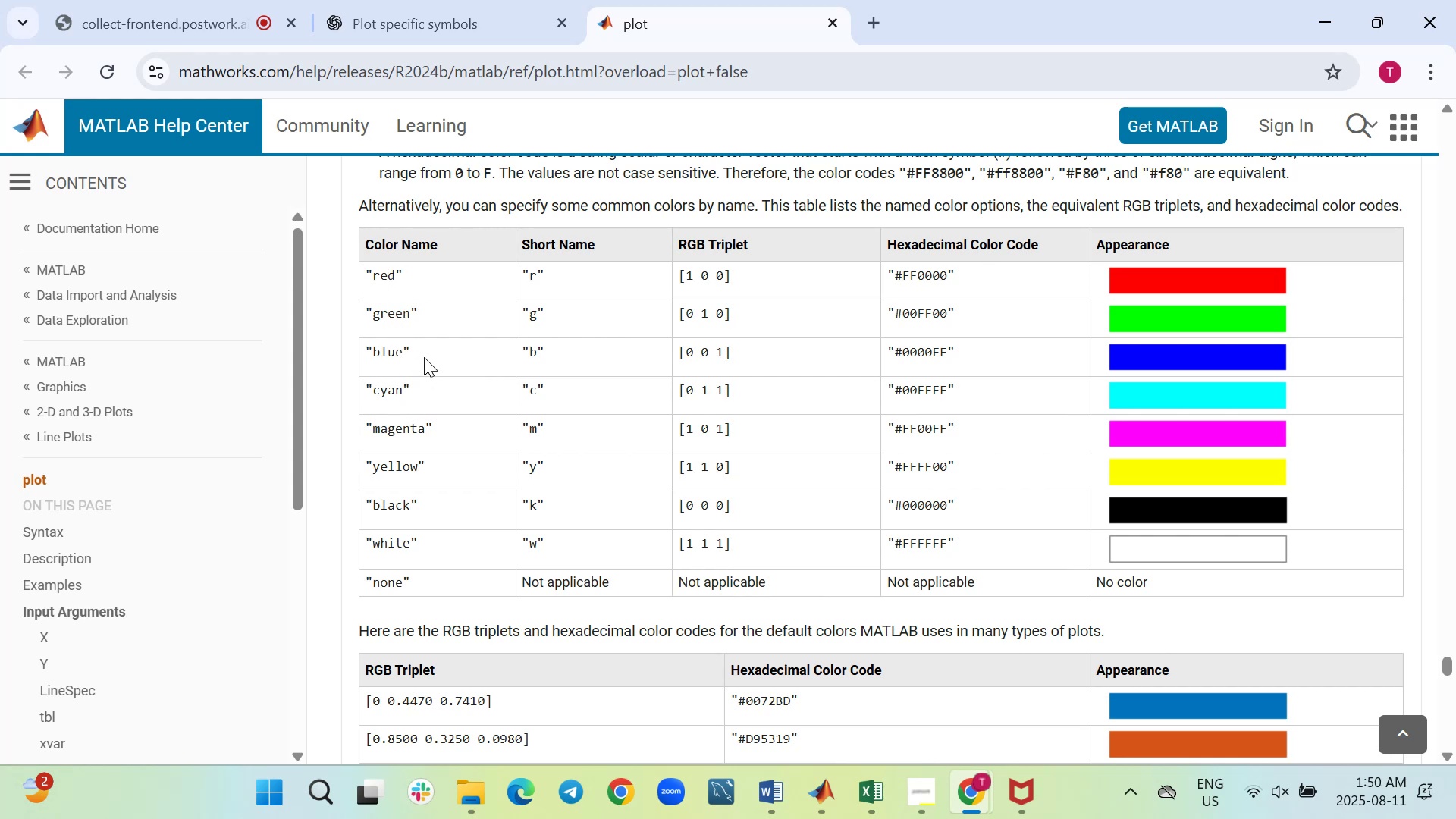 
left_click([823, 783])
 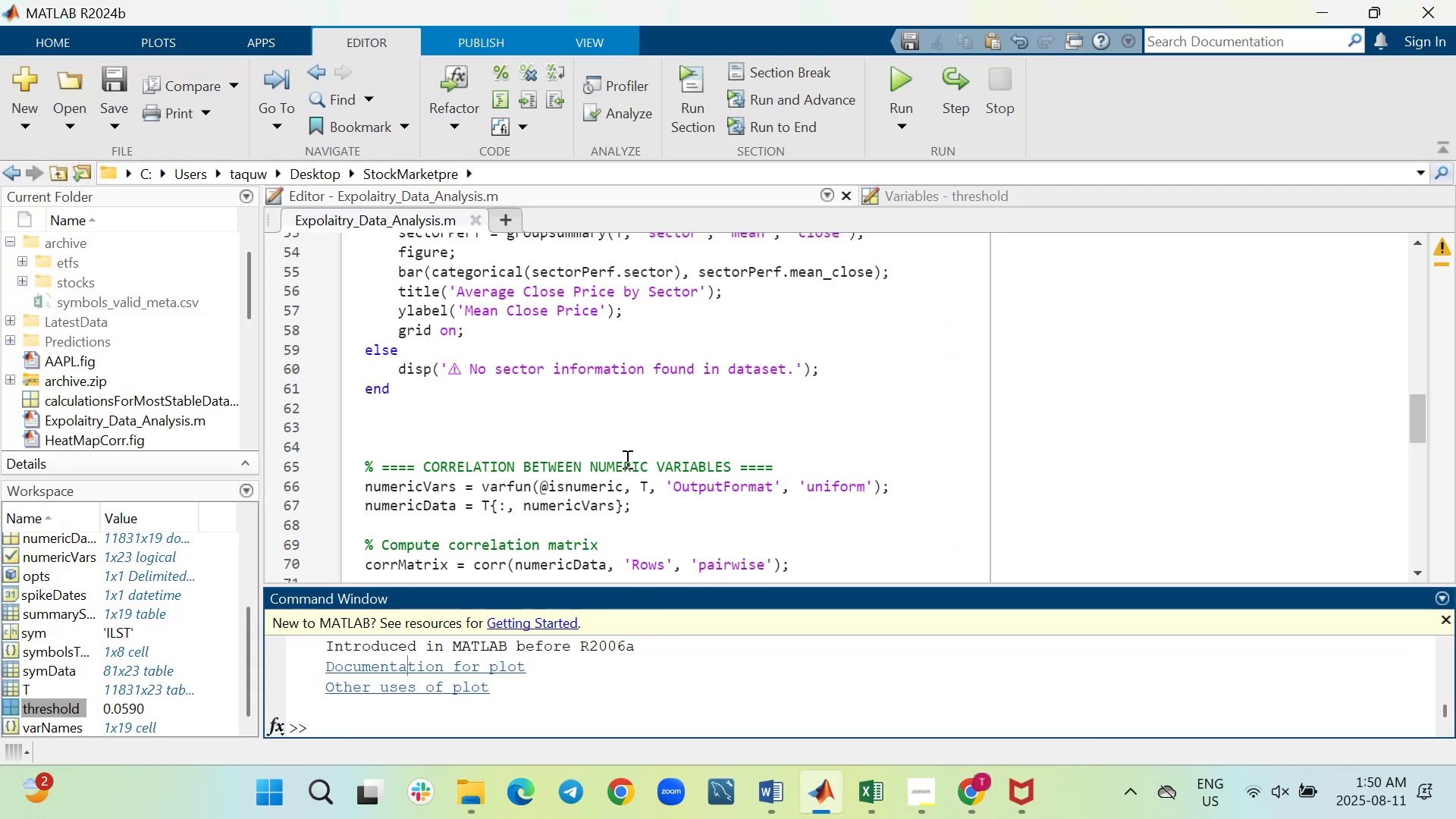 
scroll: coordinate [692, 460], scroll_direction: up, amount: 2.0
 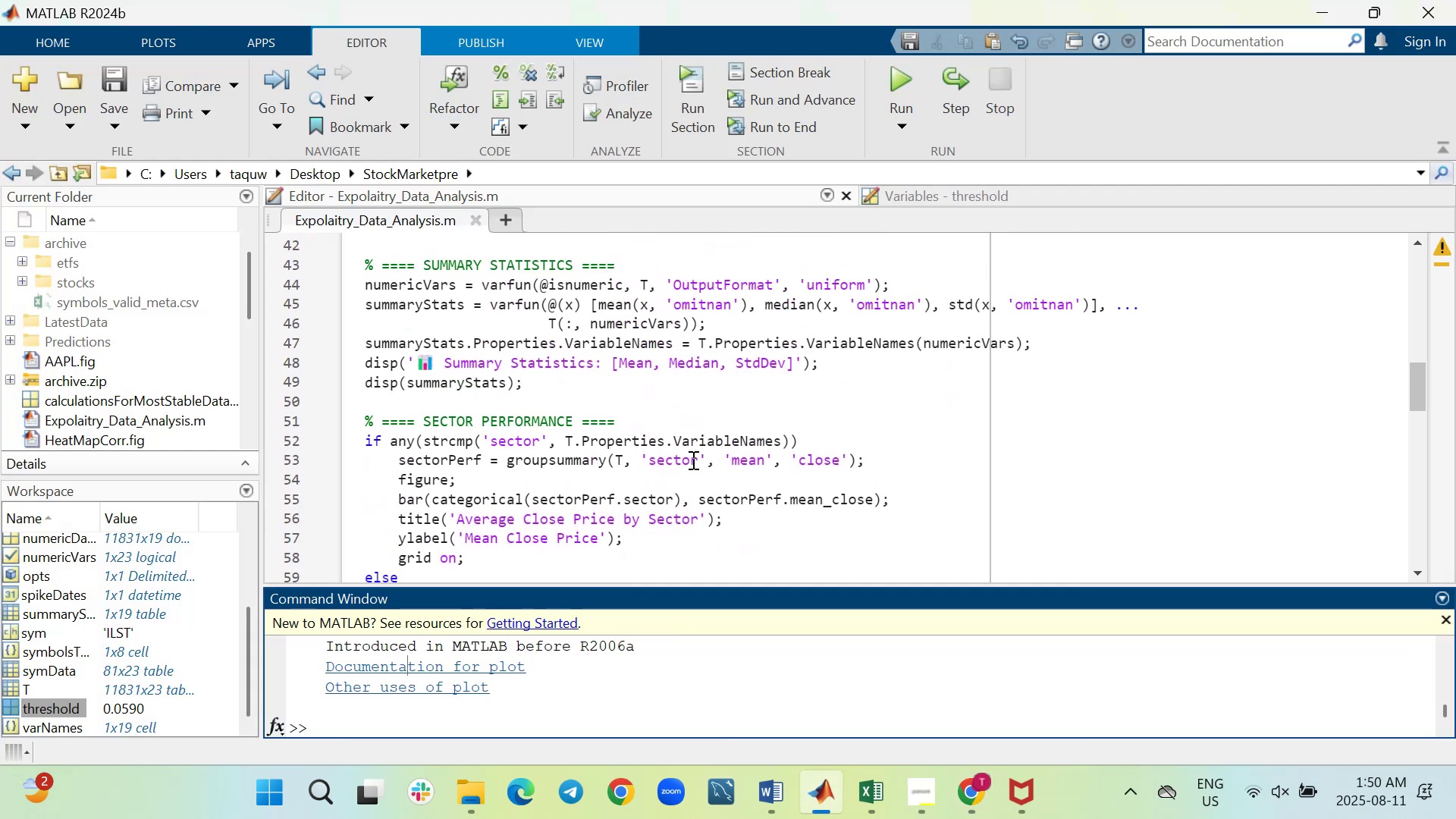 
scroll: coordinate [692, 460], scroll_direction: down, amount: 5.0
 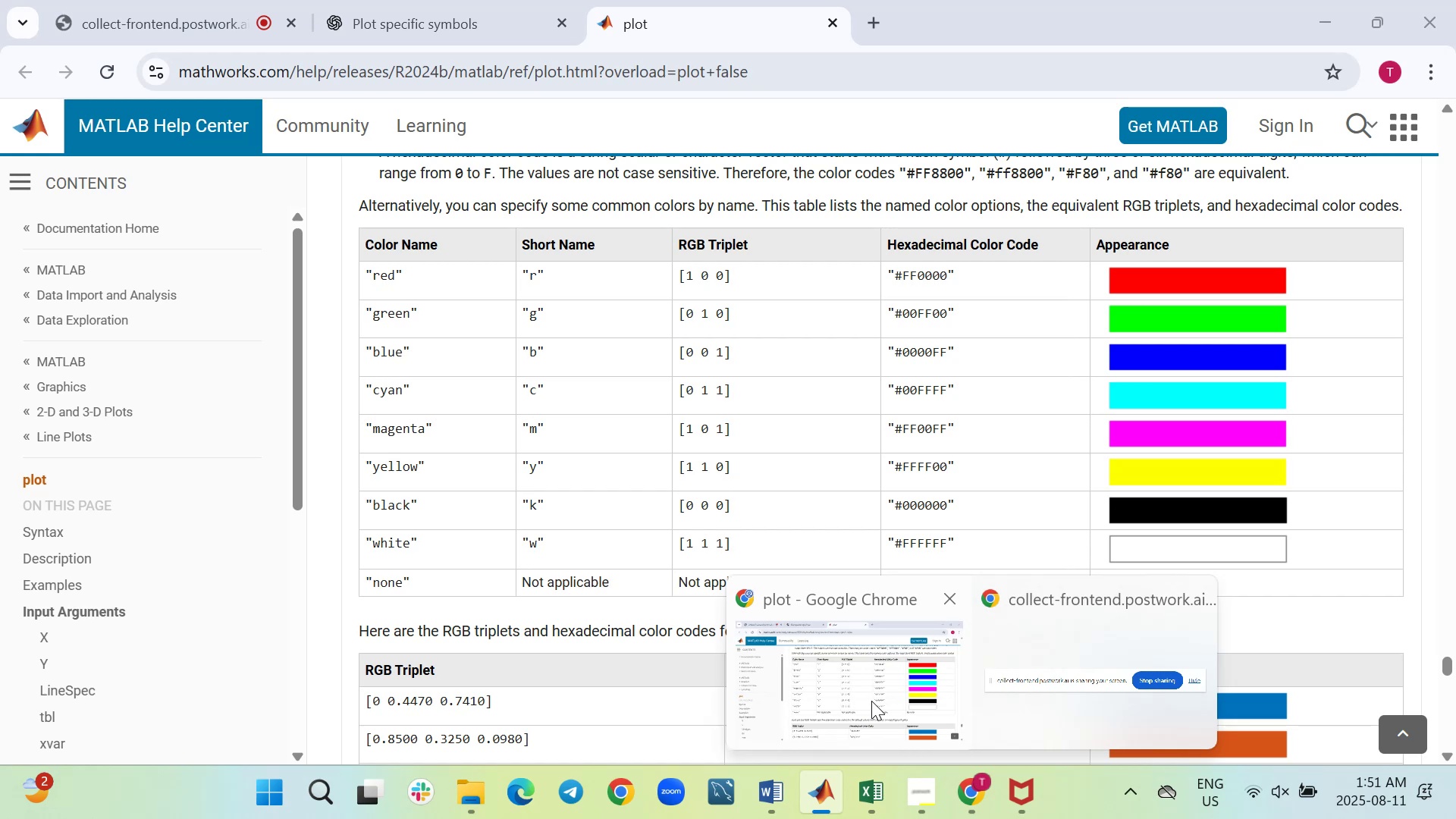 
wait(22.85)
 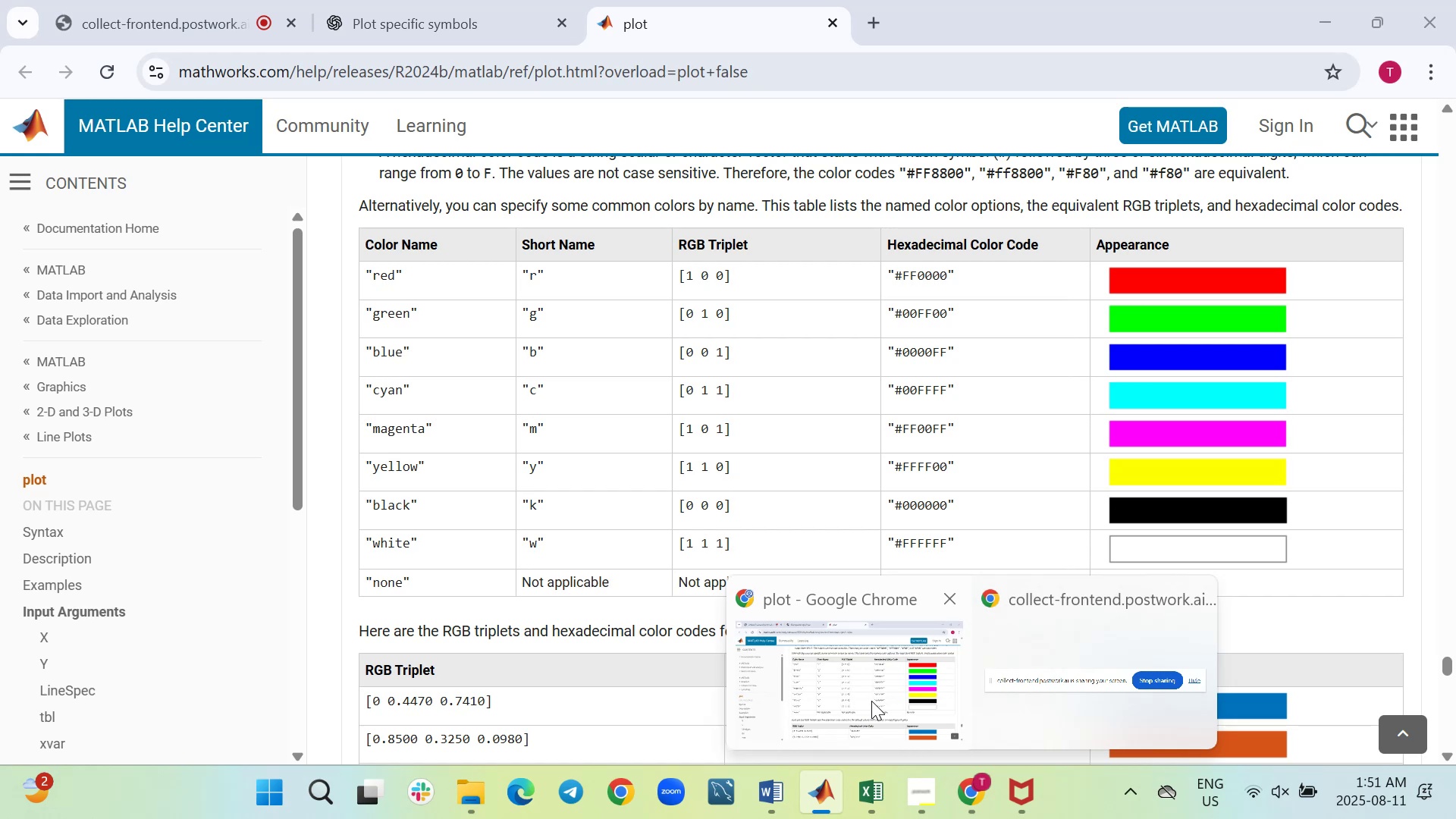 
left_click([805, 713])
 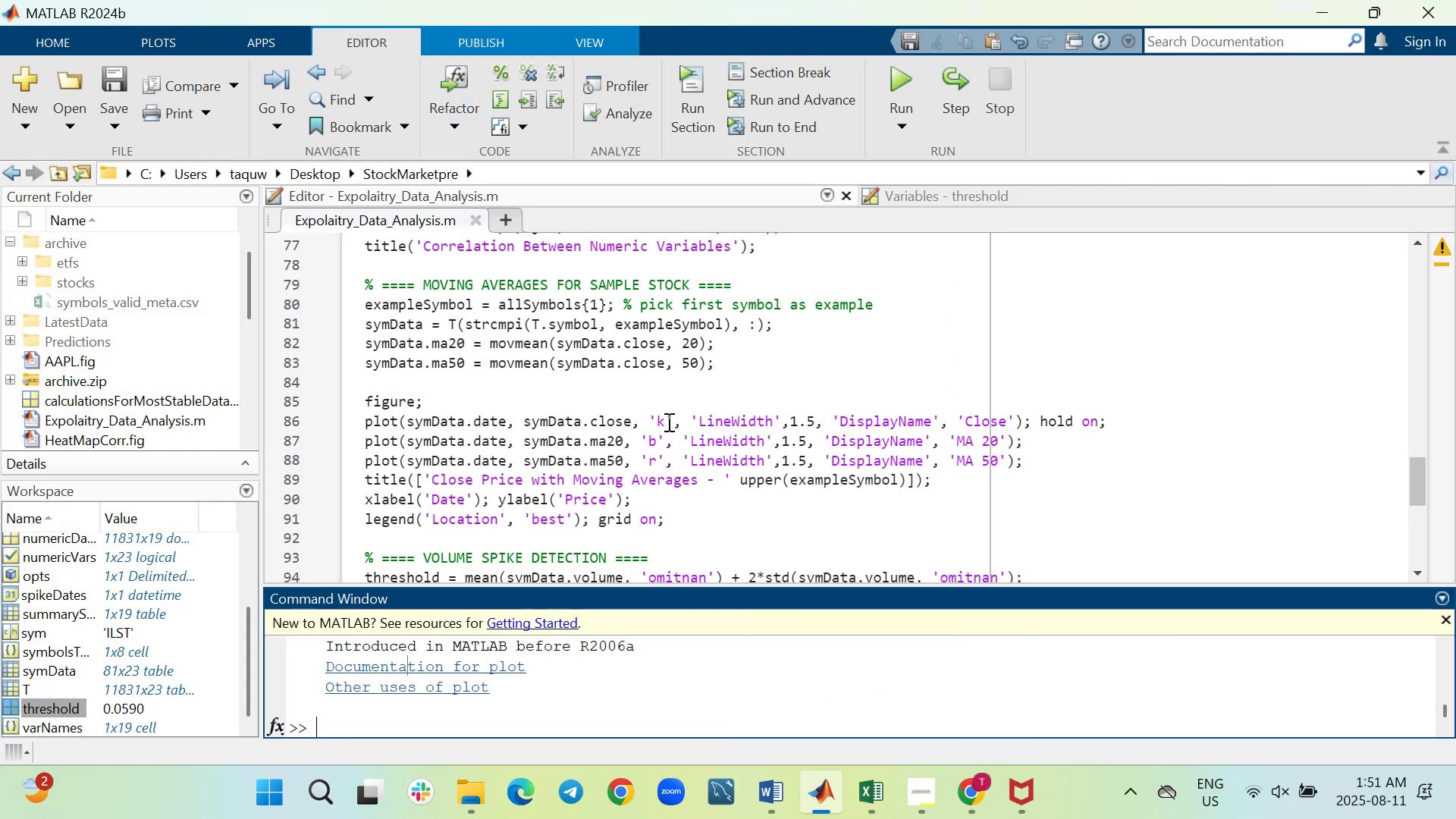 
left_click([662, 418])
 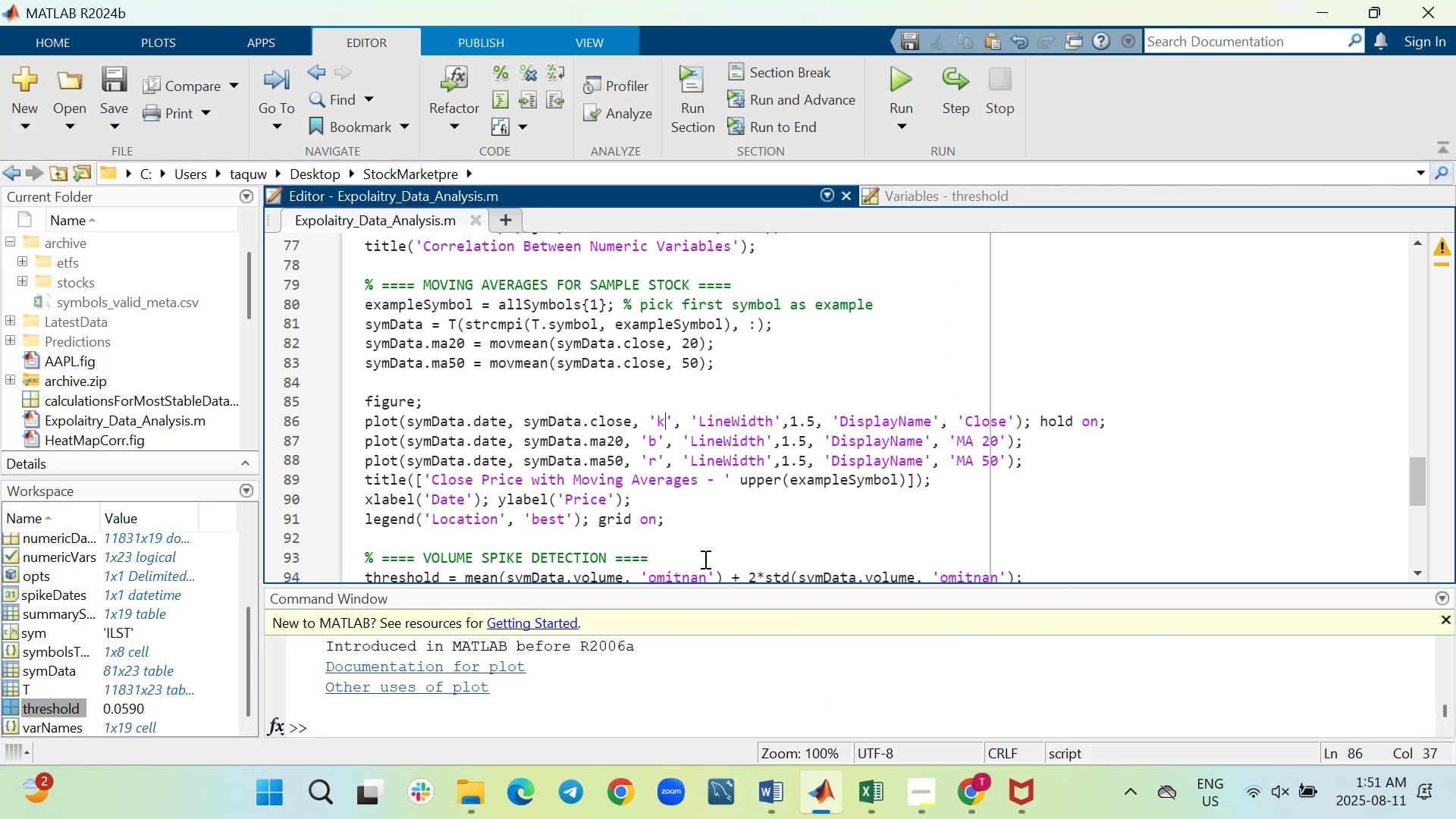 
key(Backspace)
 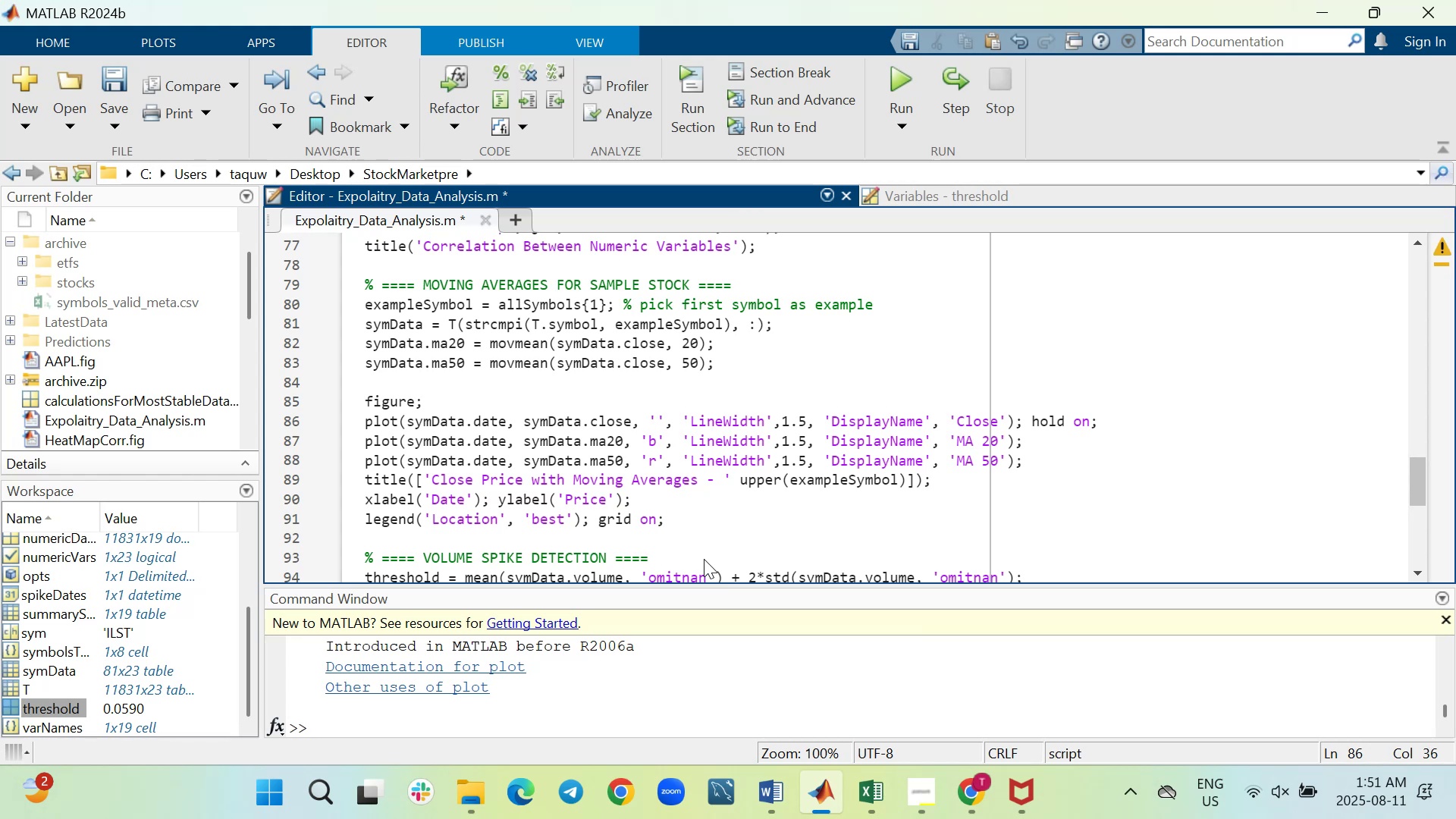 
key(C)
 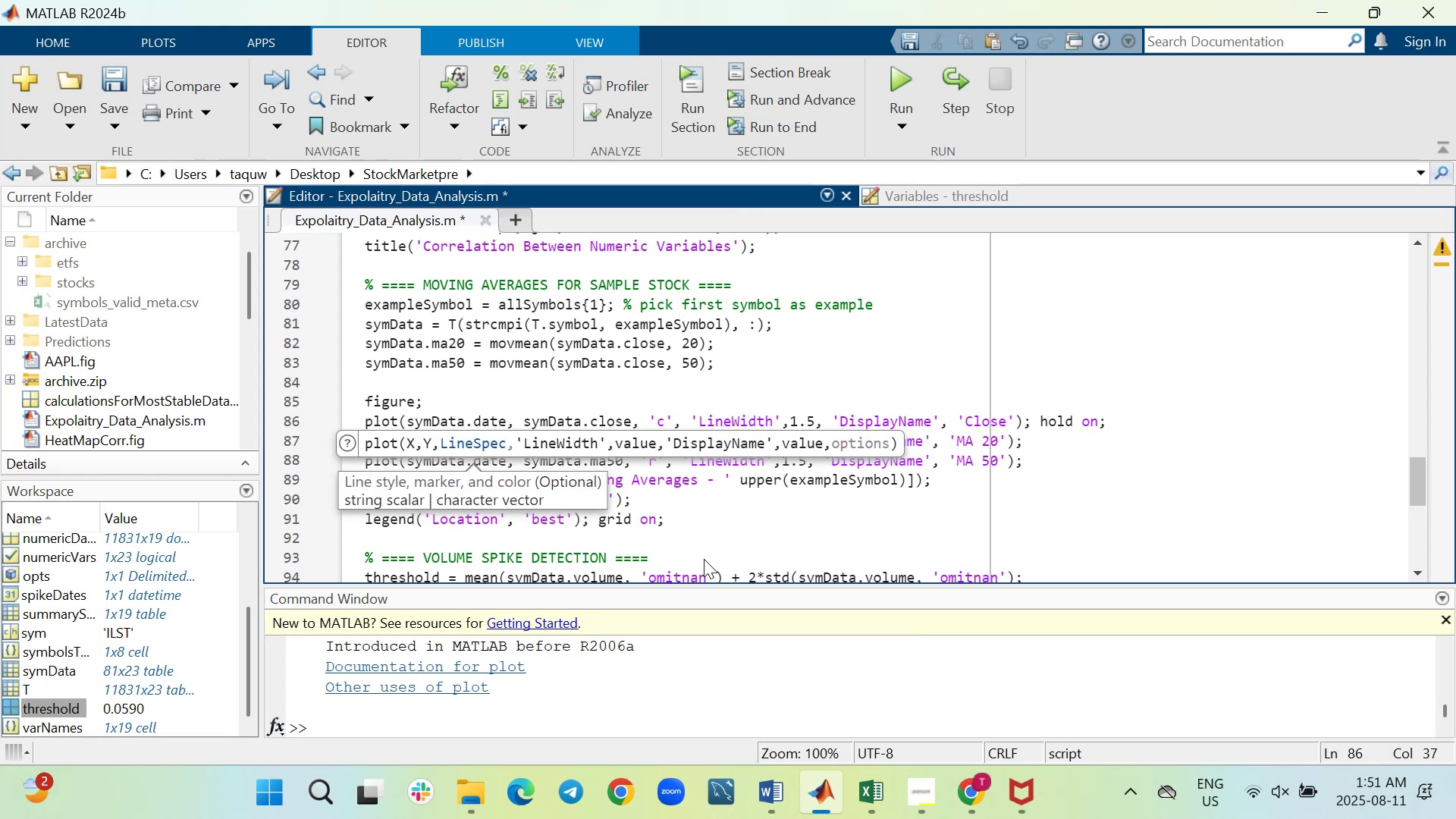 
key(ArrowDown)
 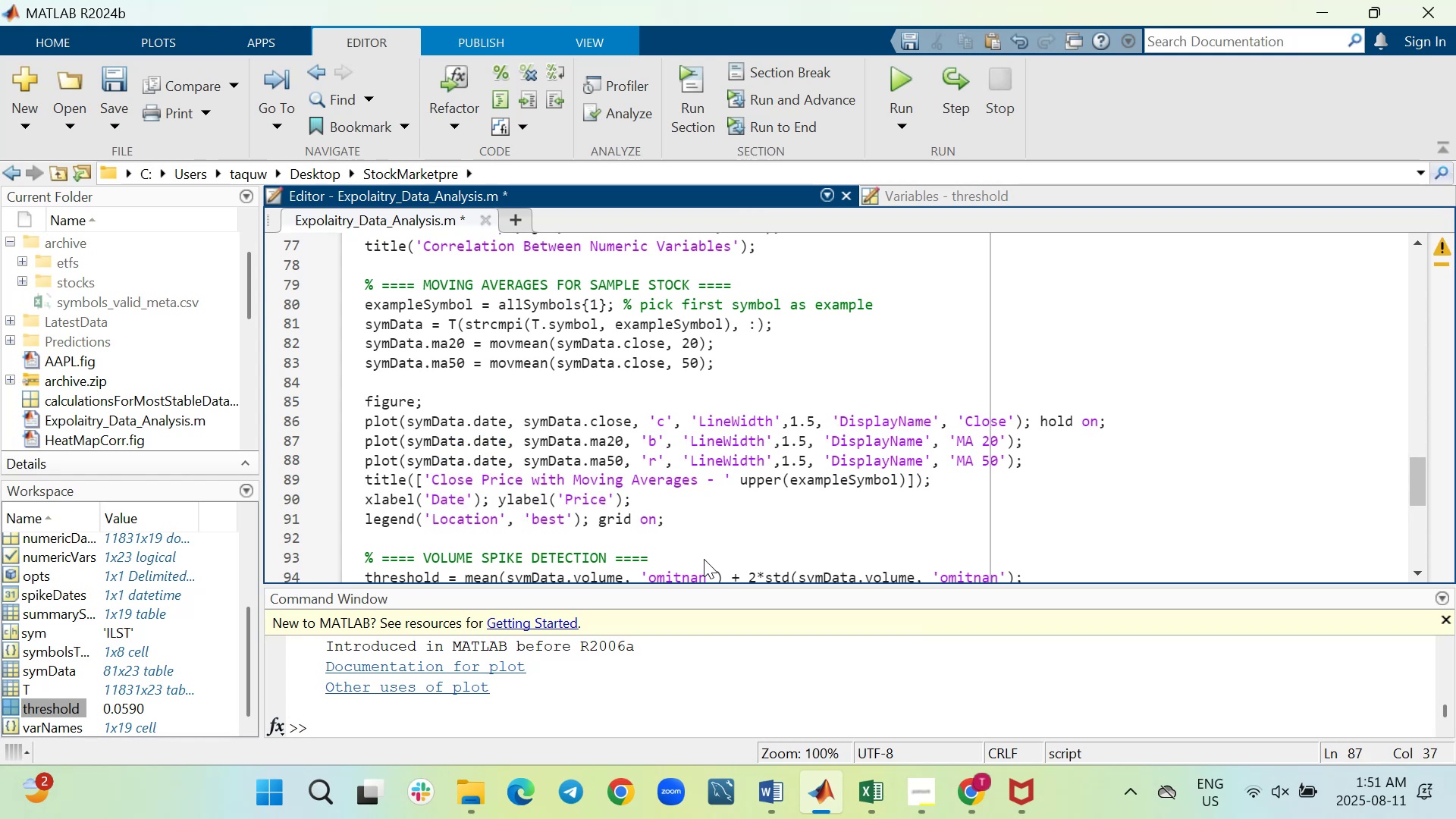 
key(ArrowLeft)
 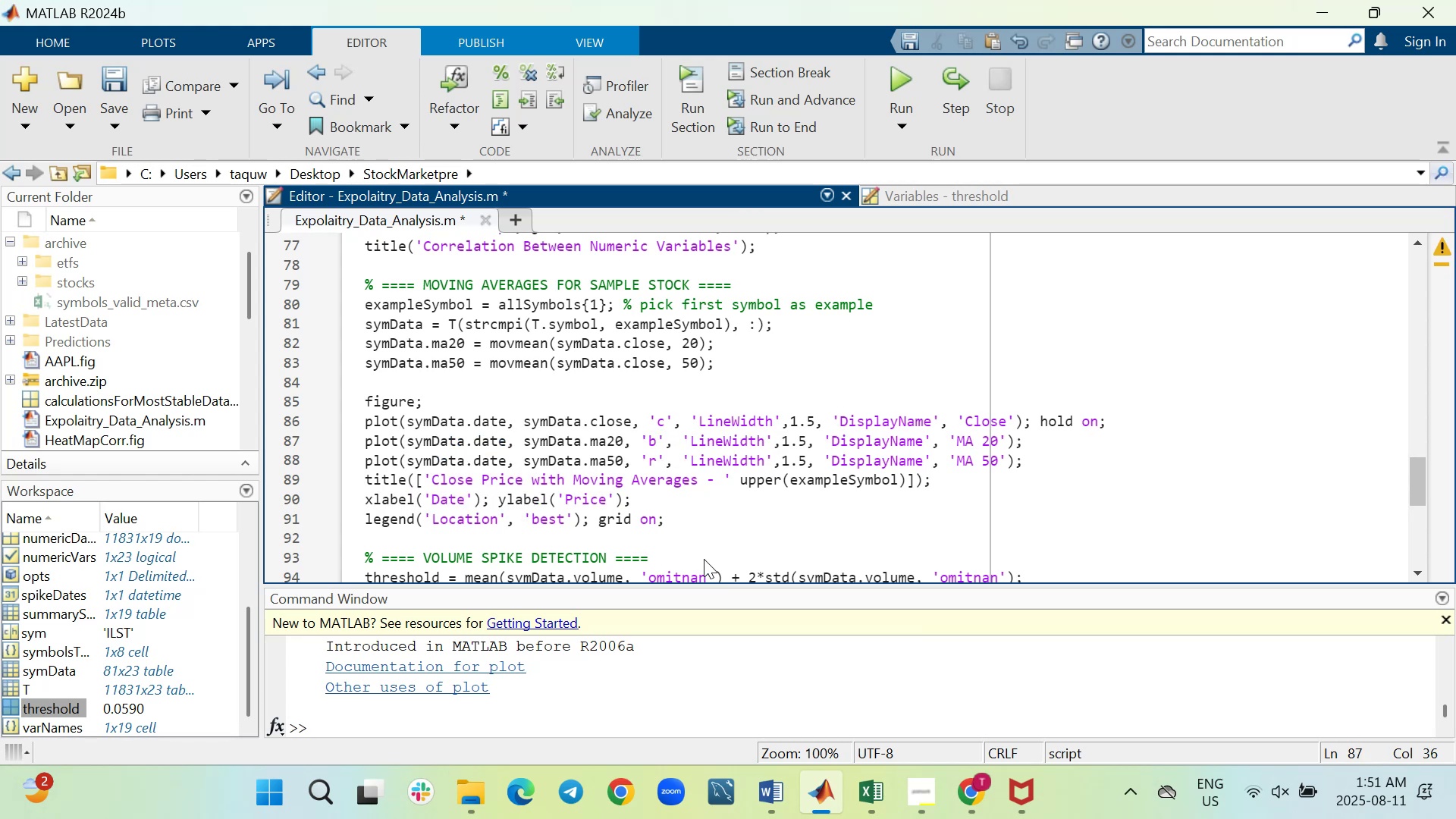 
key(Backspace)
 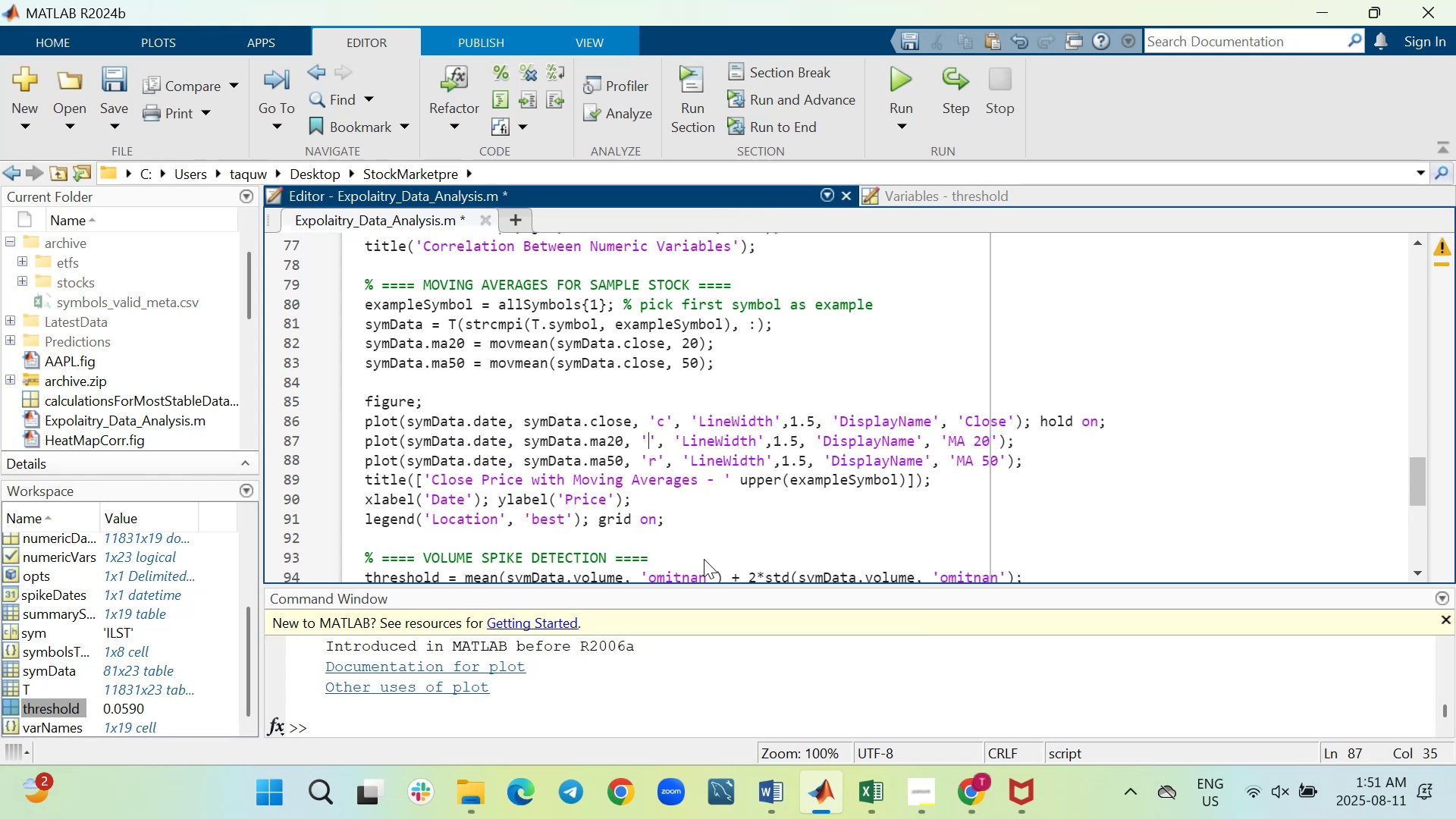 
key(M)
 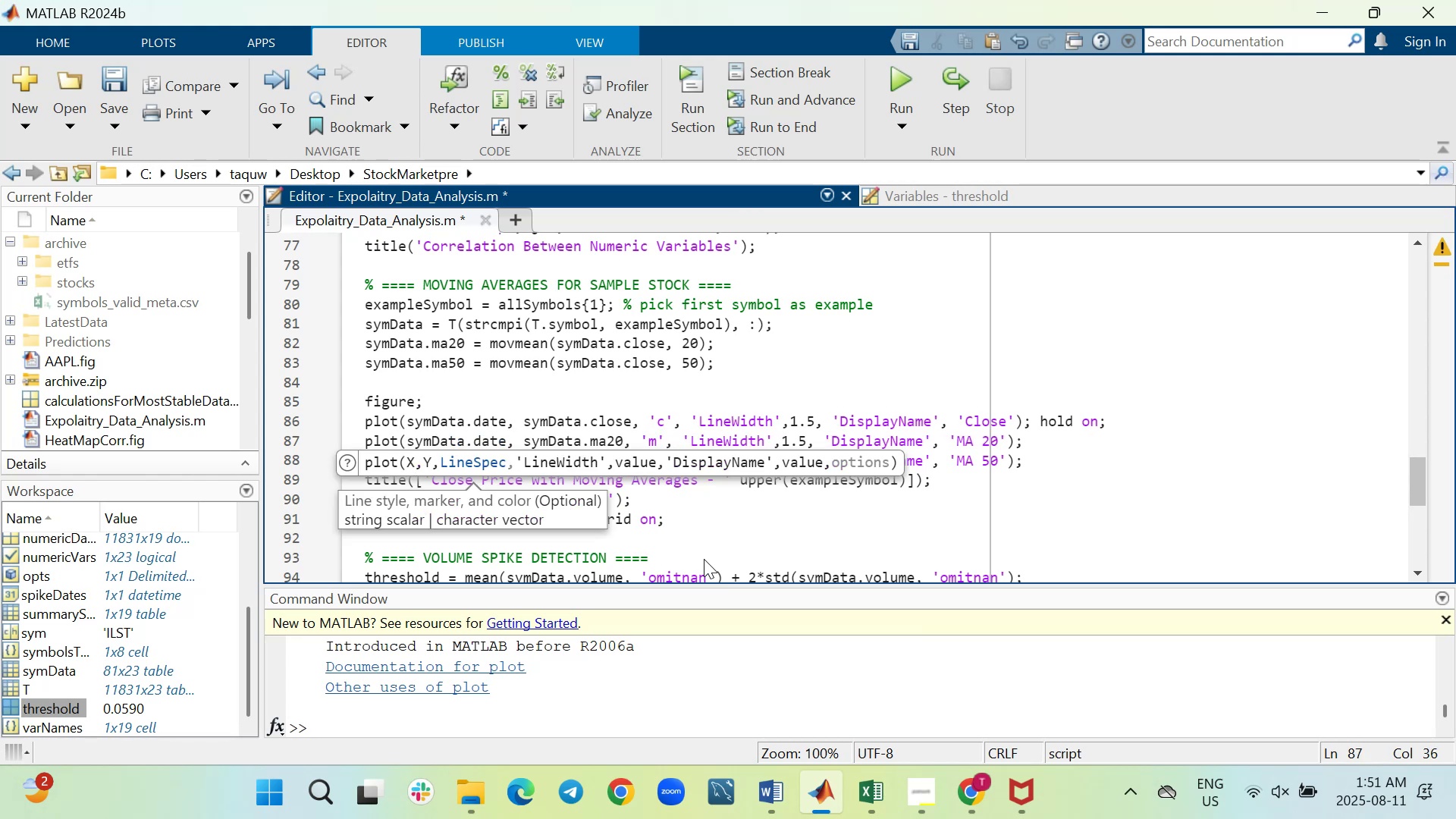 
key(ArrowDown)
 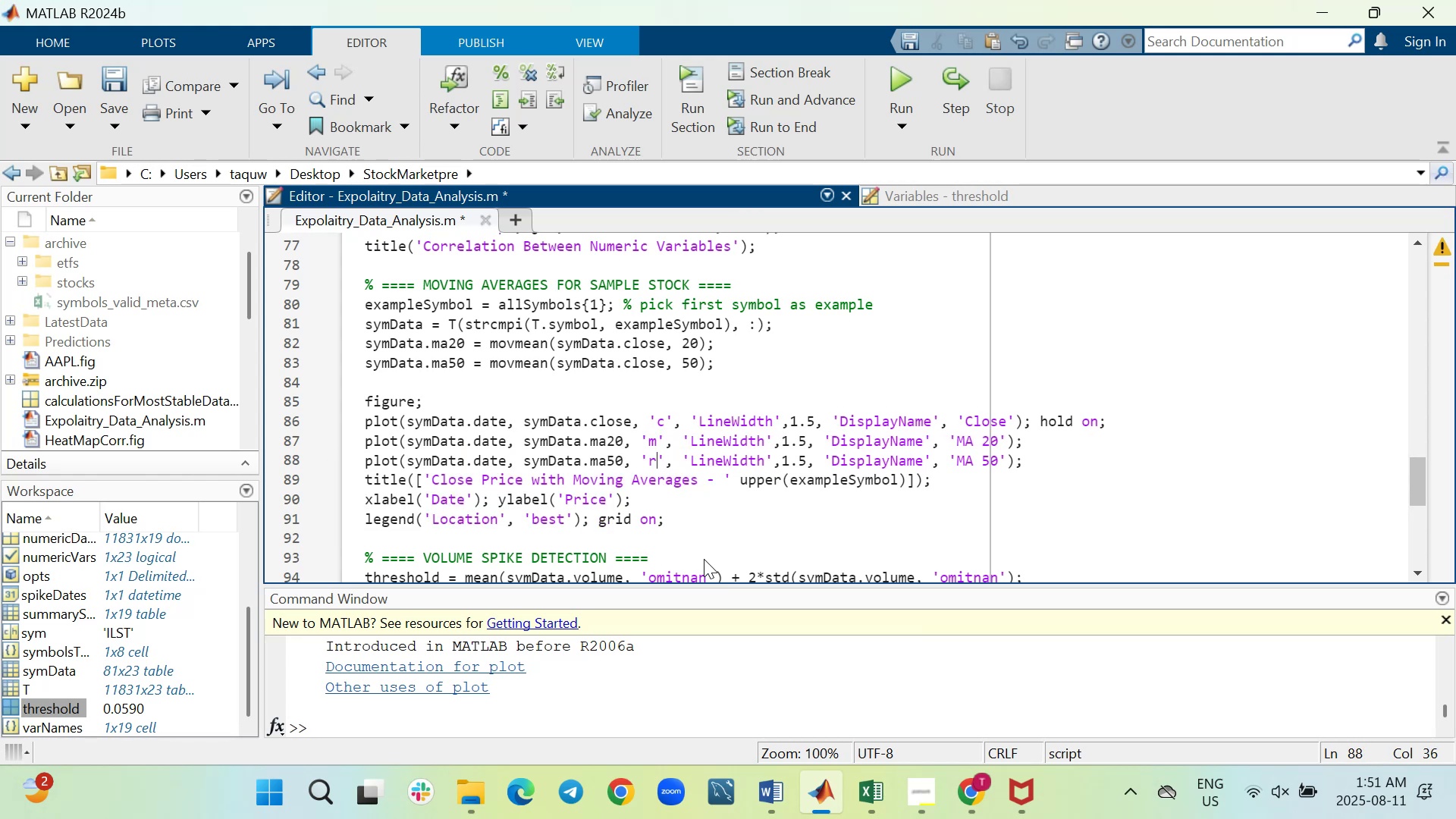 
key(Backspace)
 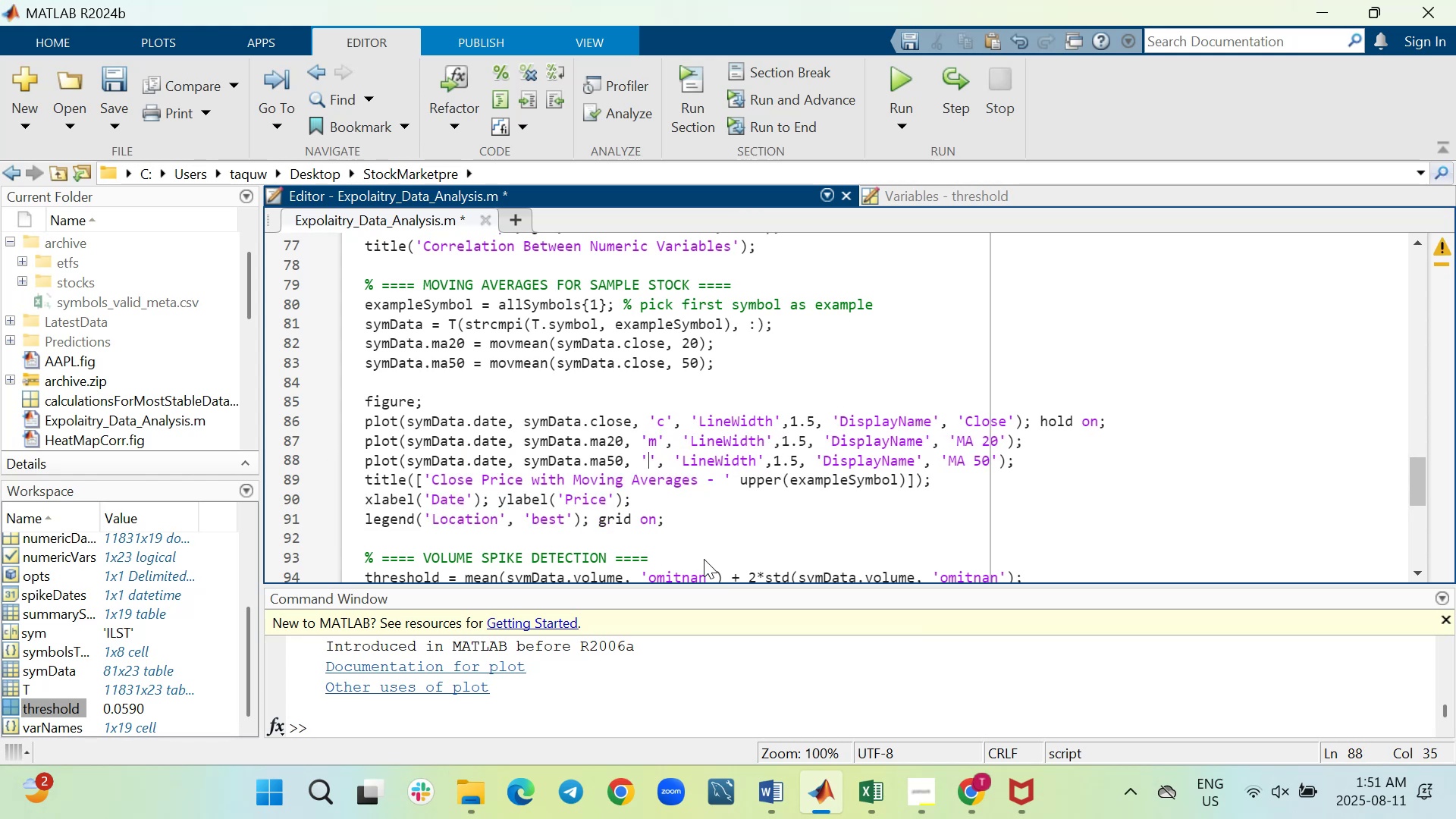 
key(Y)
 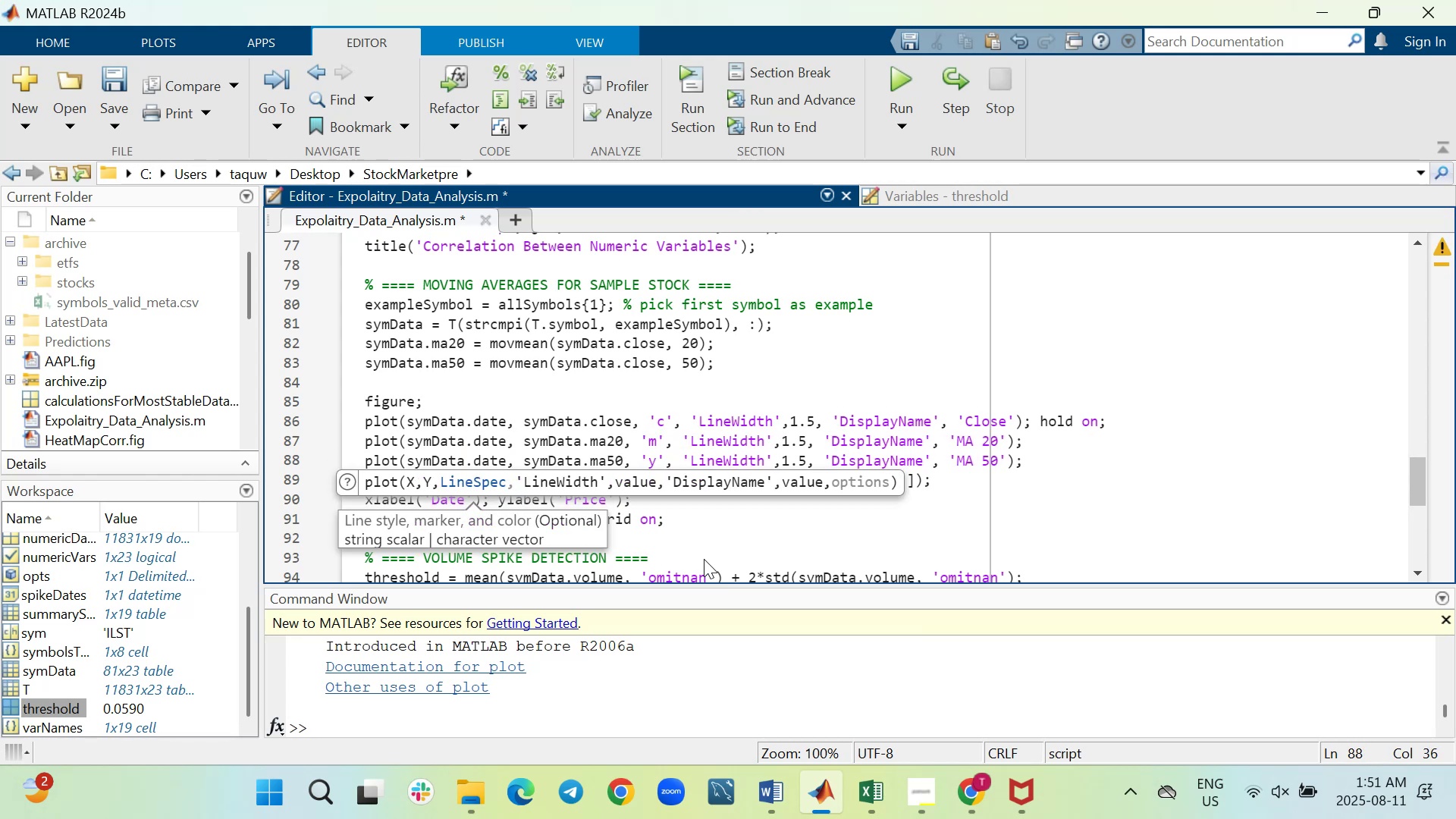 
key(Control+ControlLeft)
 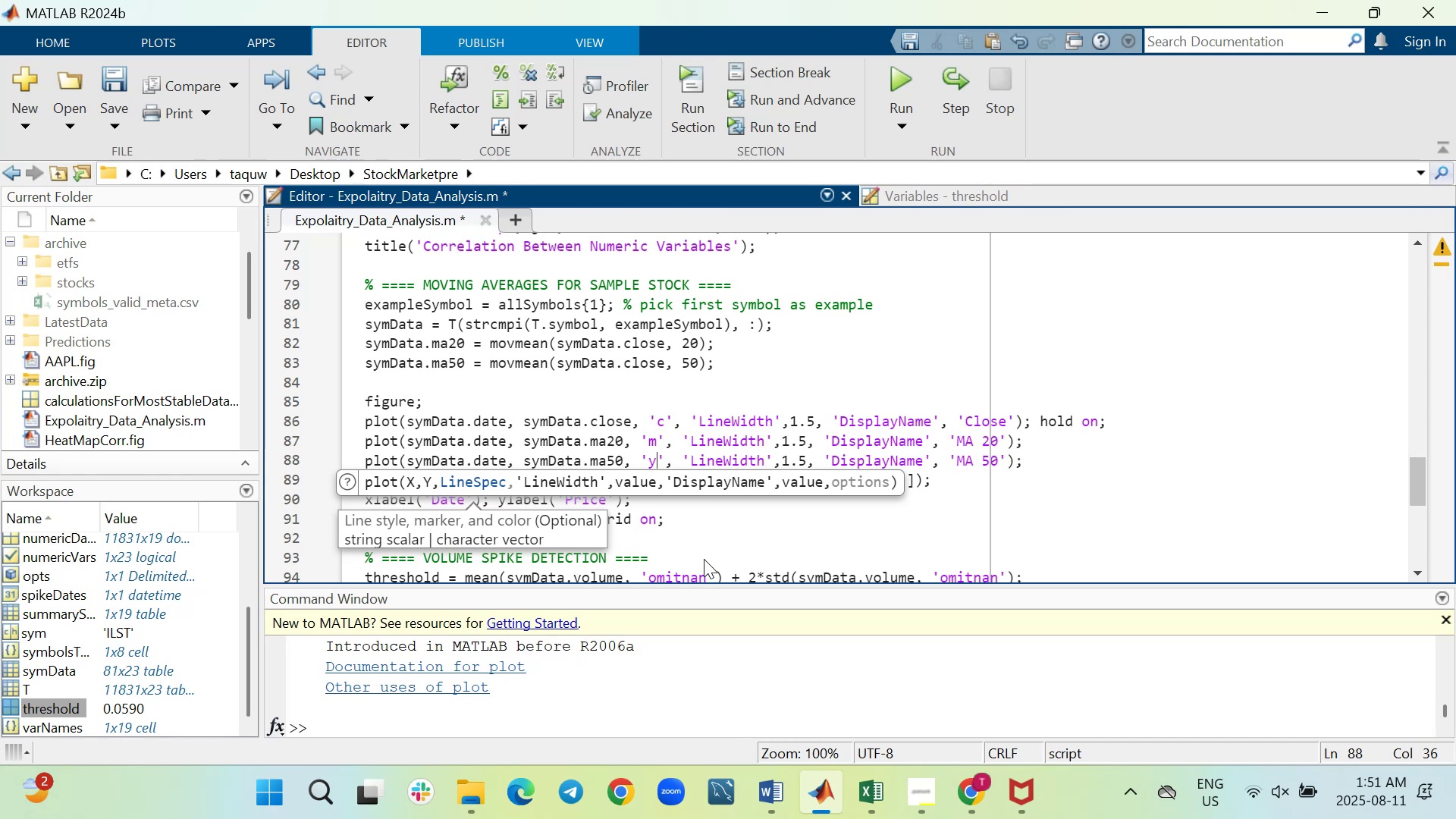 
key(Control+S)
 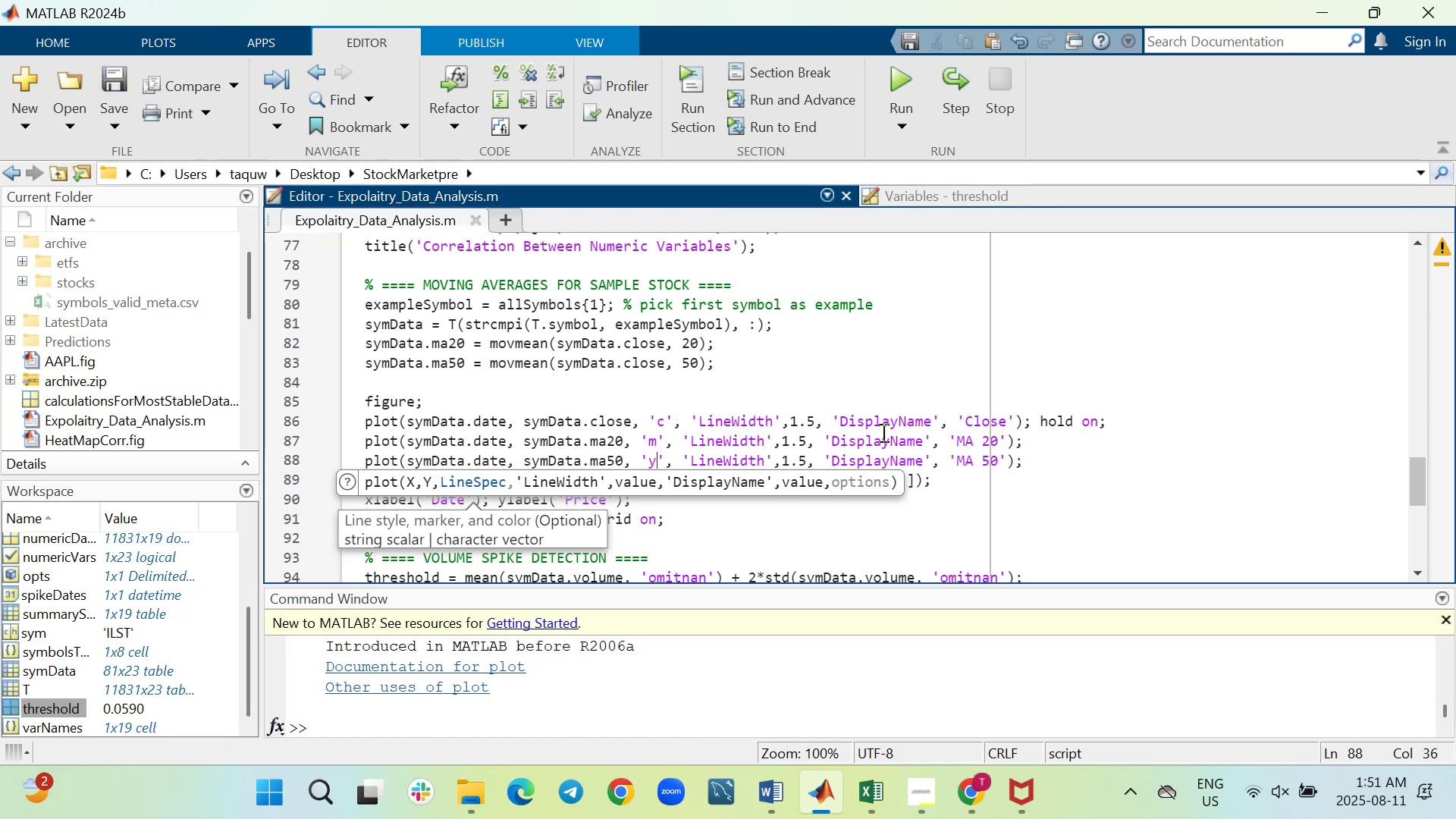 
scroll: coordinate [653, 416], scroll_direction: up, amount: 1.0
 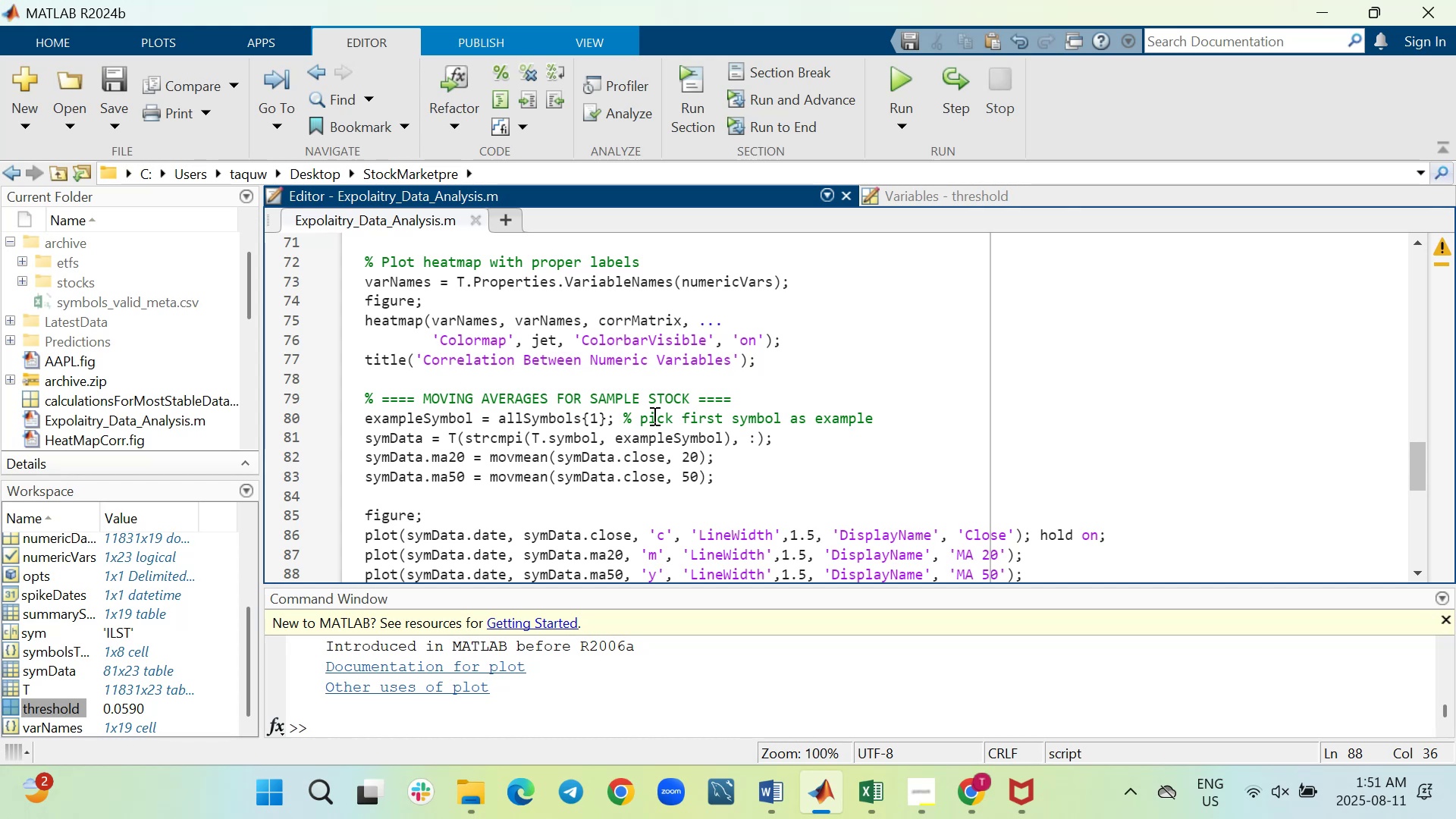 
wait(18.15)
 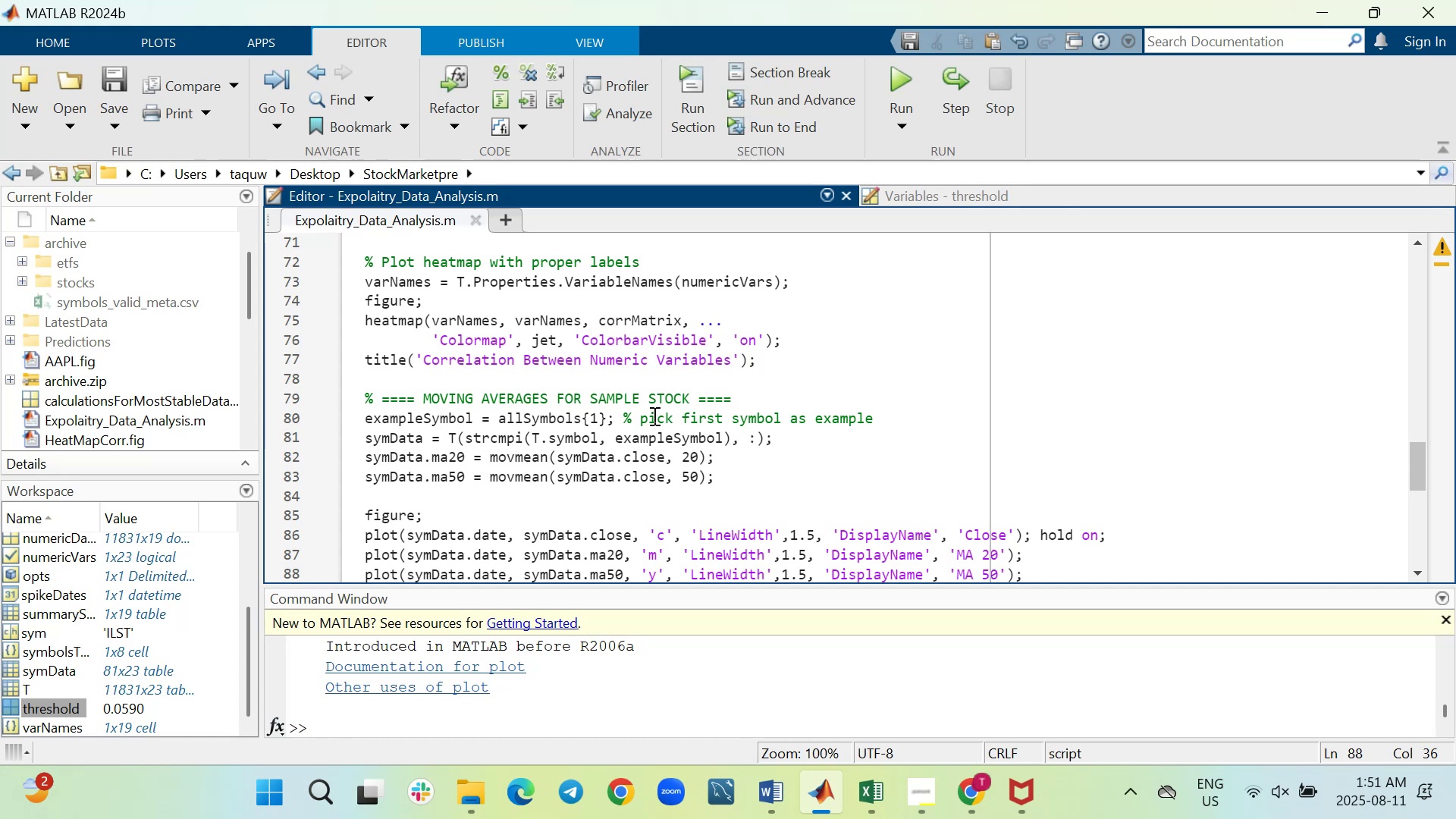 
scroll: coordinate [650, 406], scroll_direction: down, amount: 2.0
 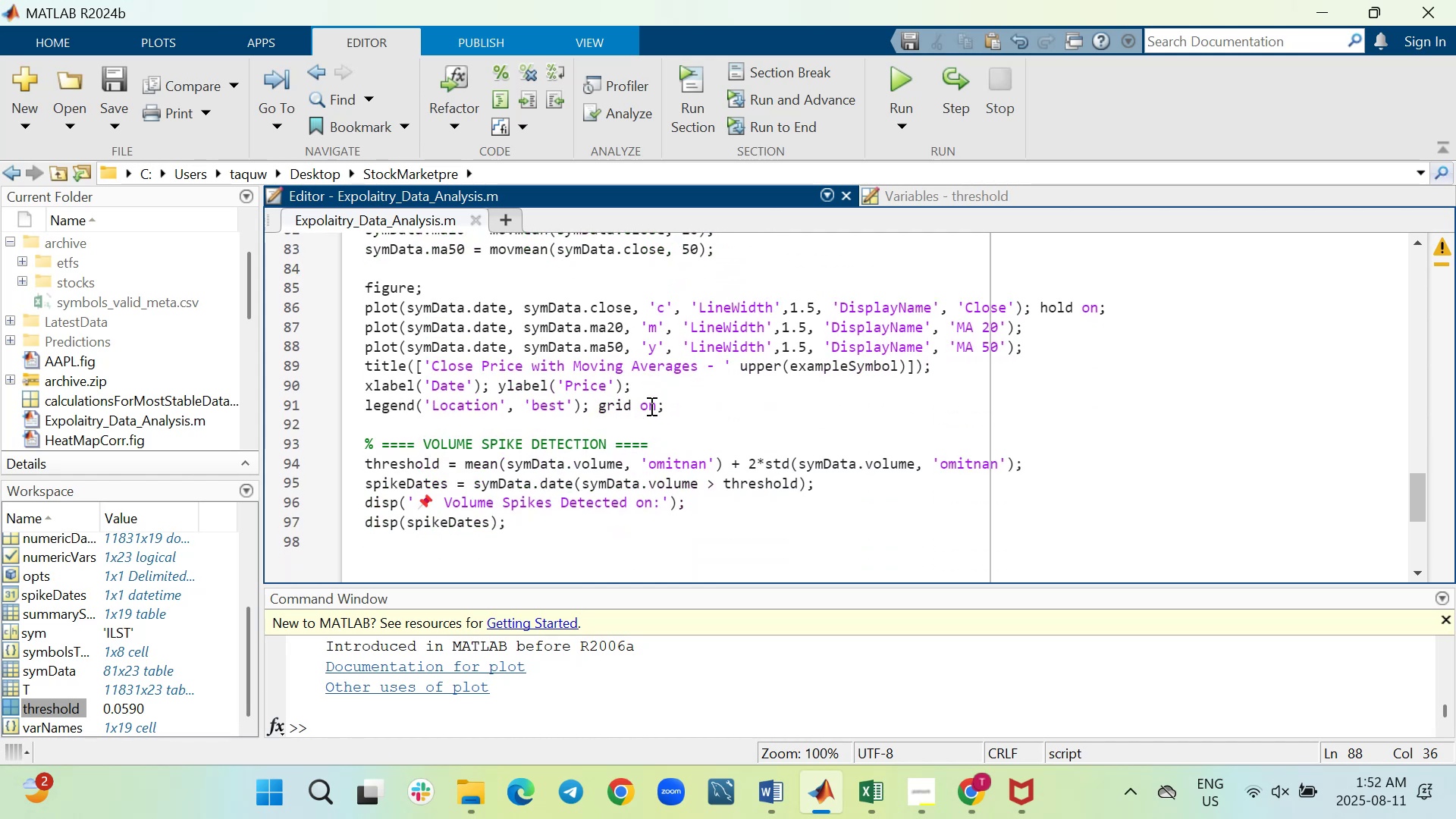 
scroll: coordinate [650, 406], scroll_direction: up, amount: 1.0
 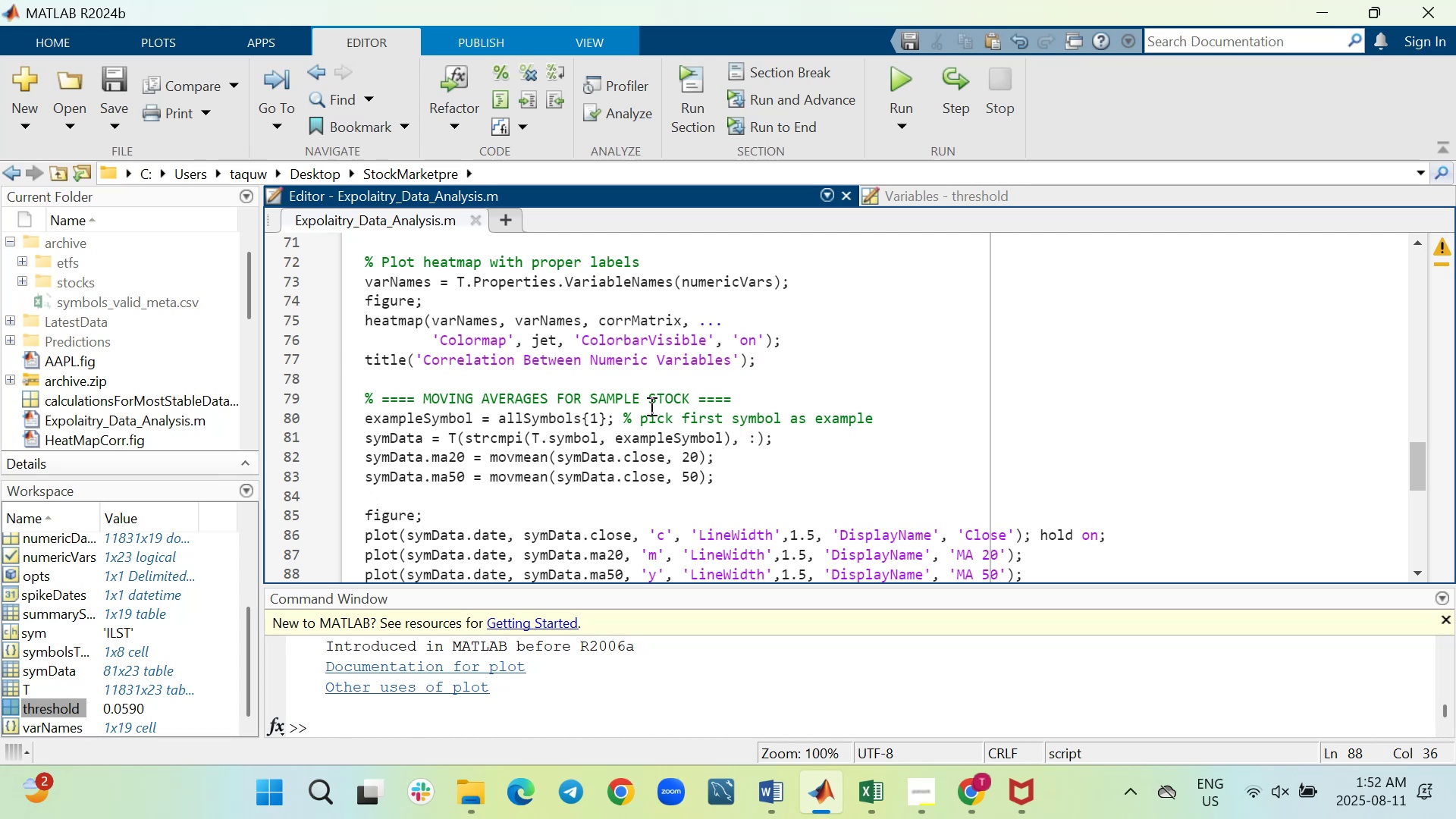 
wait(7.82)
 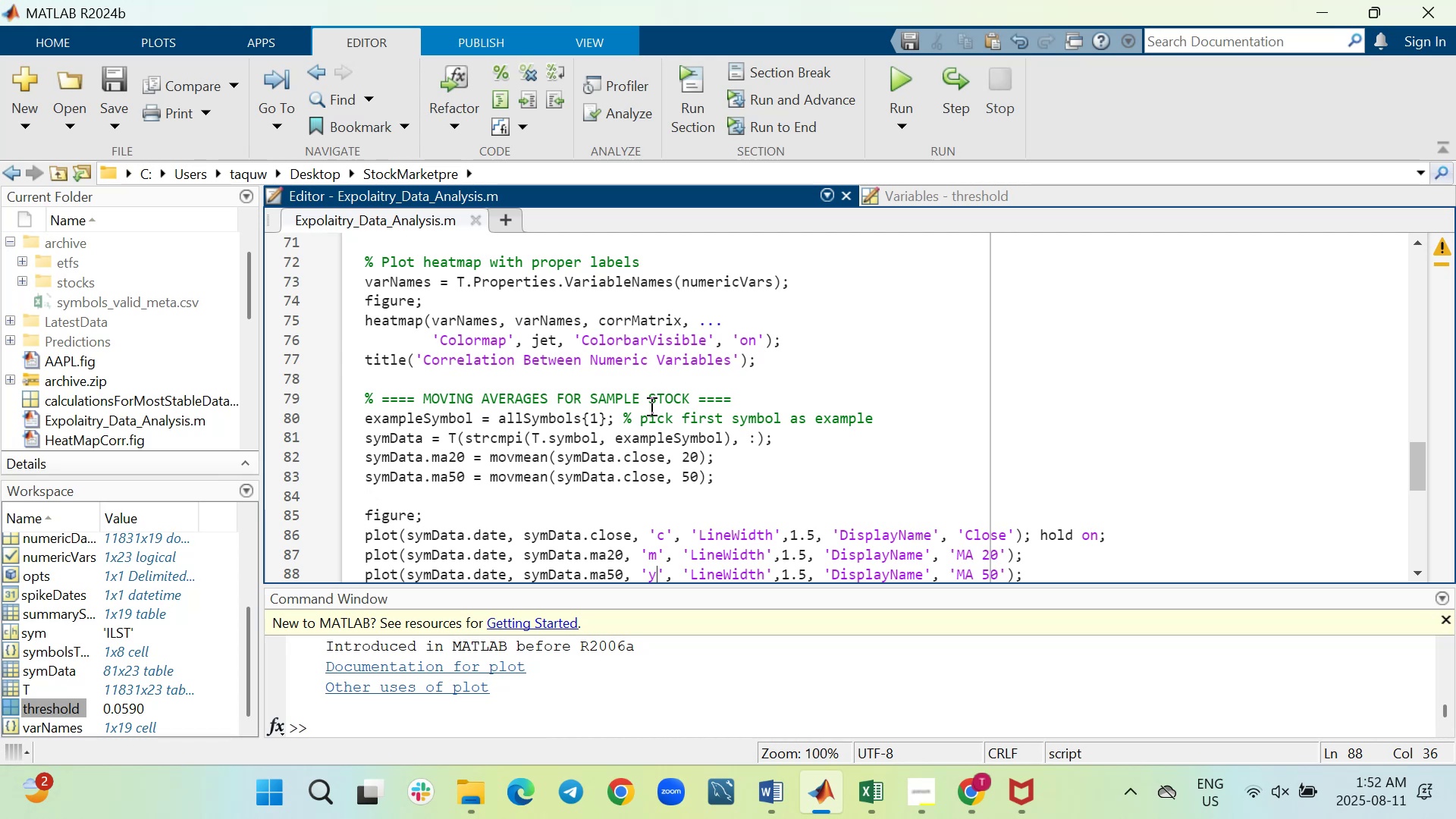 
scroll: coordinate [650, 406], scroll_direction: up, amount: 4.0
 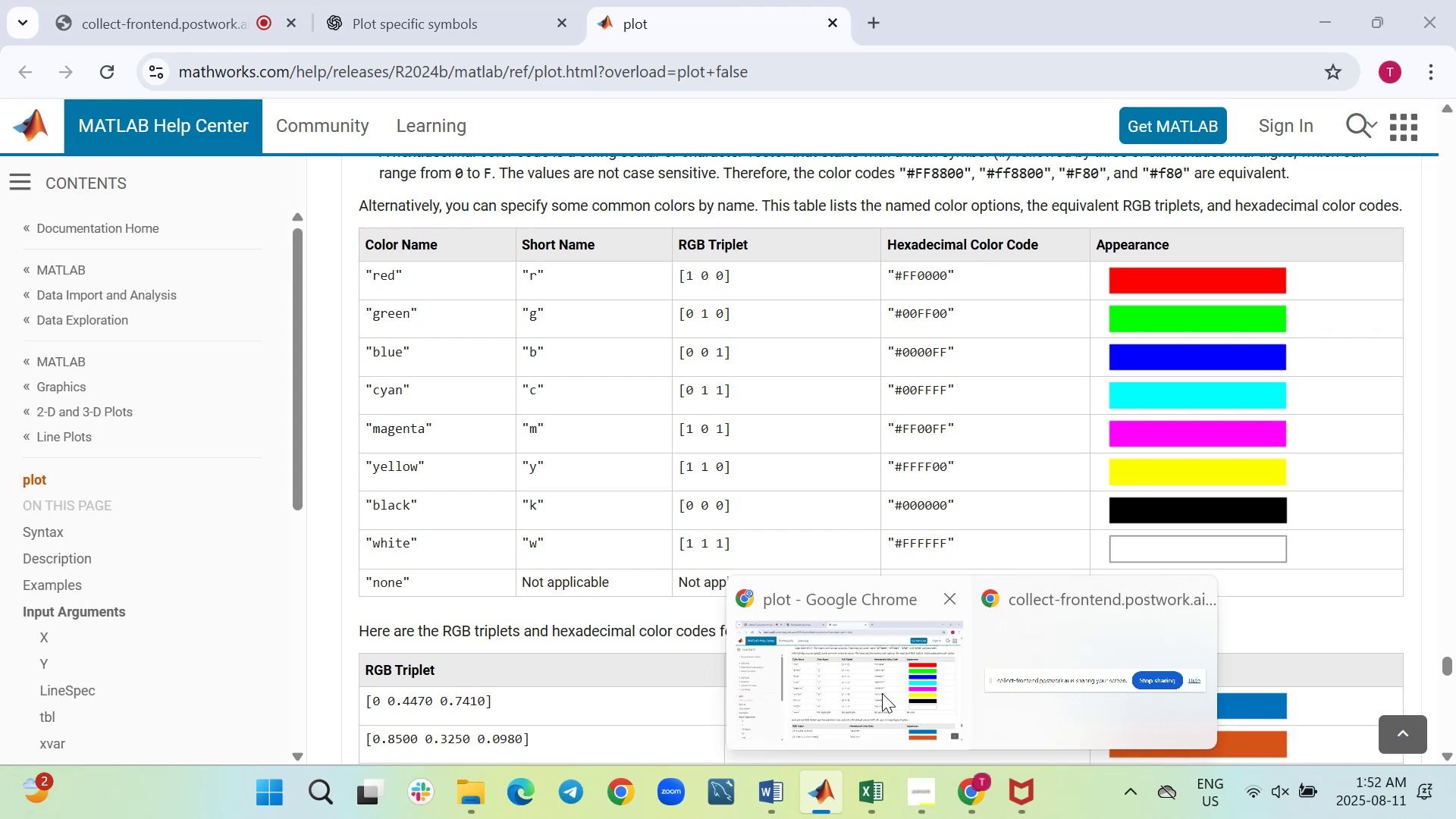 
wait(28.49)
 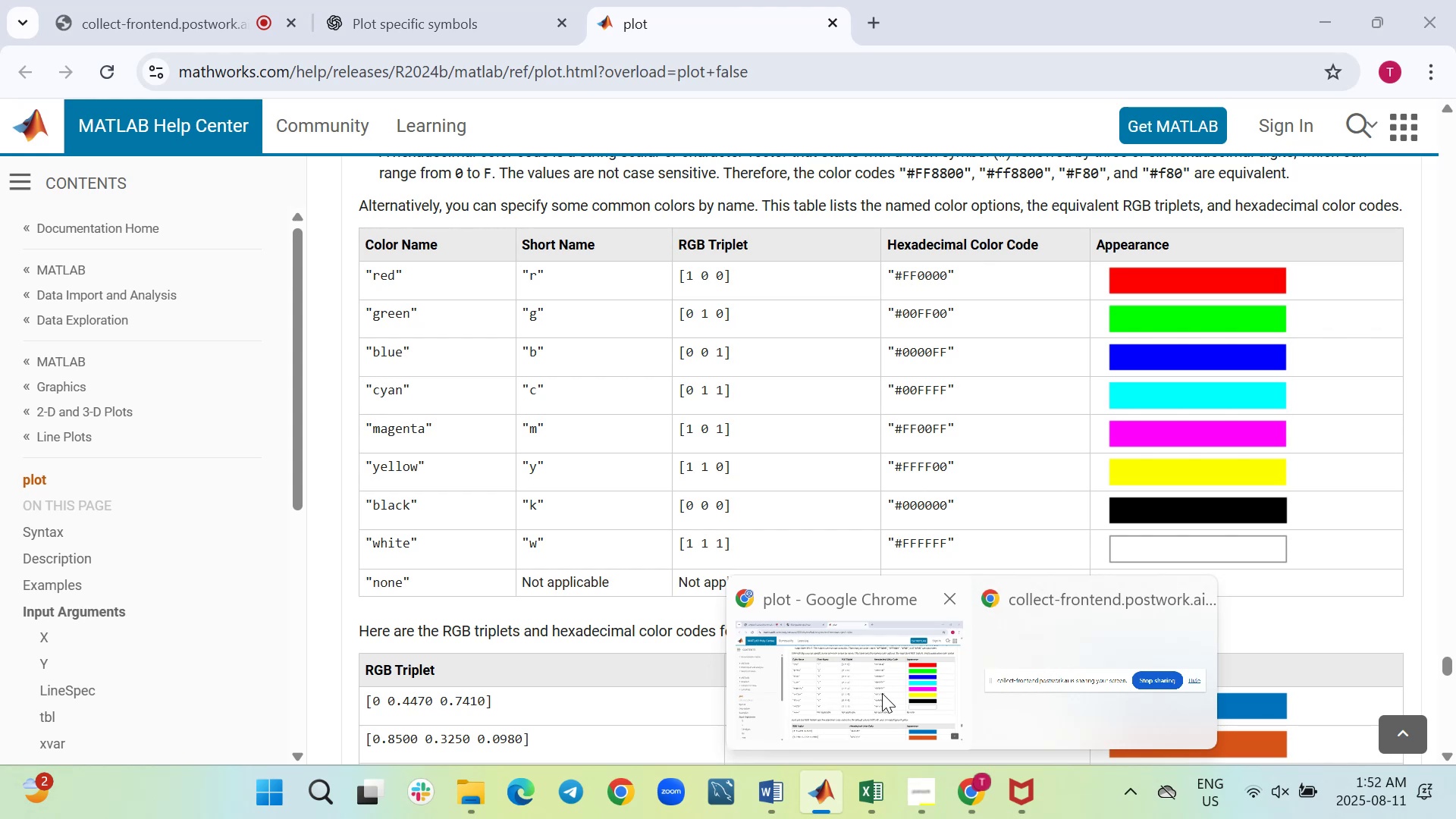 
left_click([695, 357])
 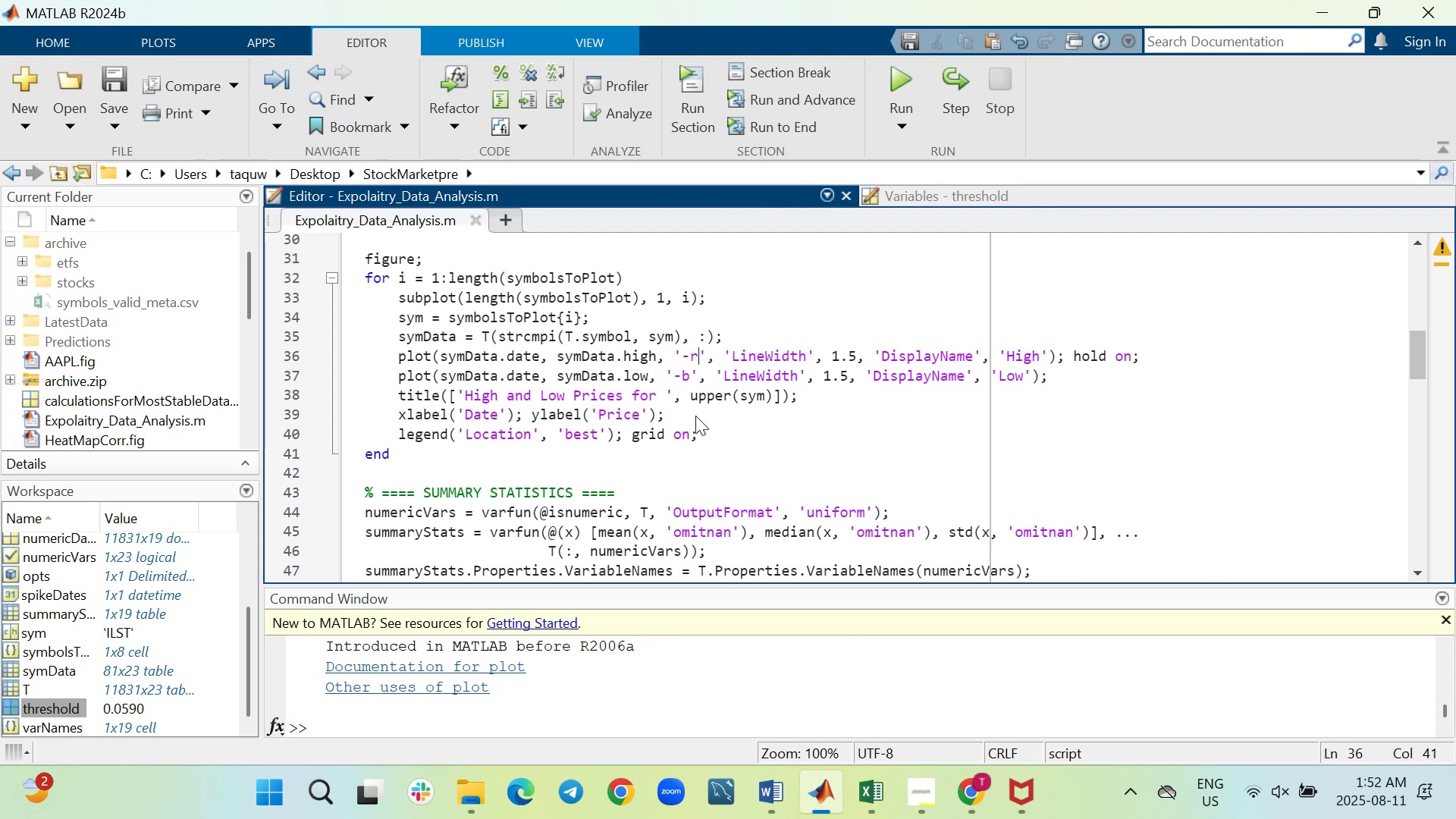 
key(Backspace)
 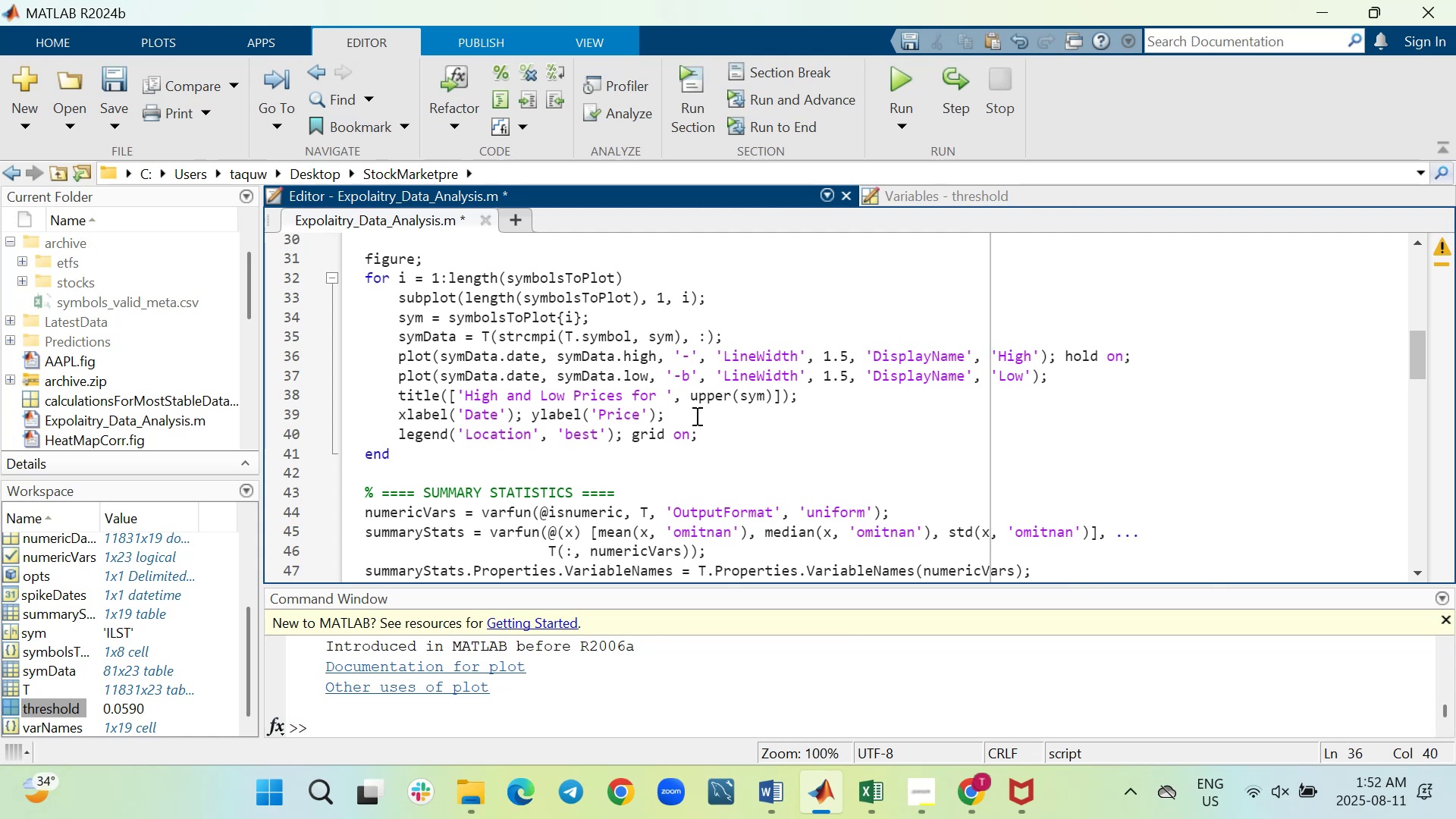 
key(G)
 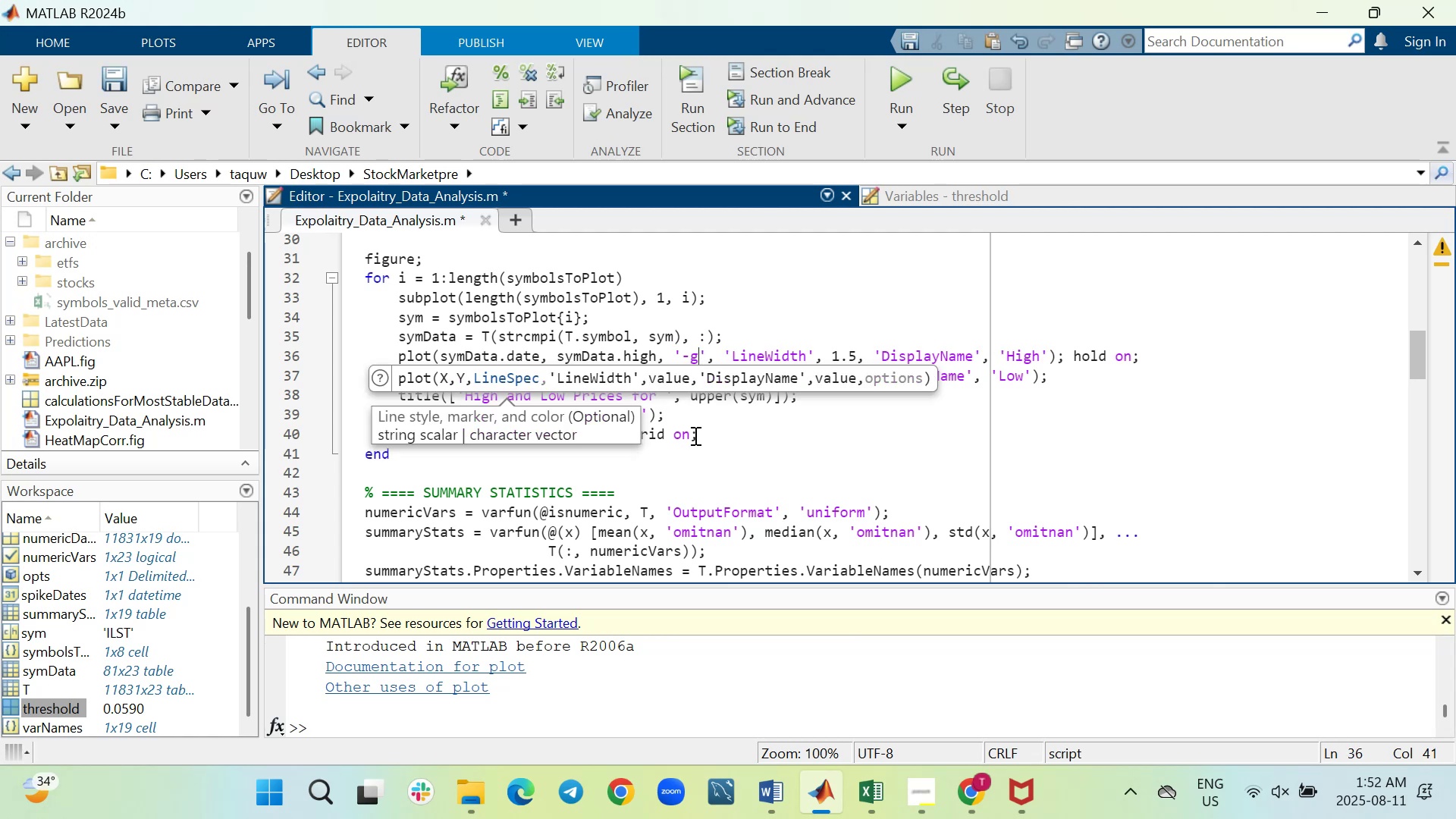 
left_click([770, 431])
 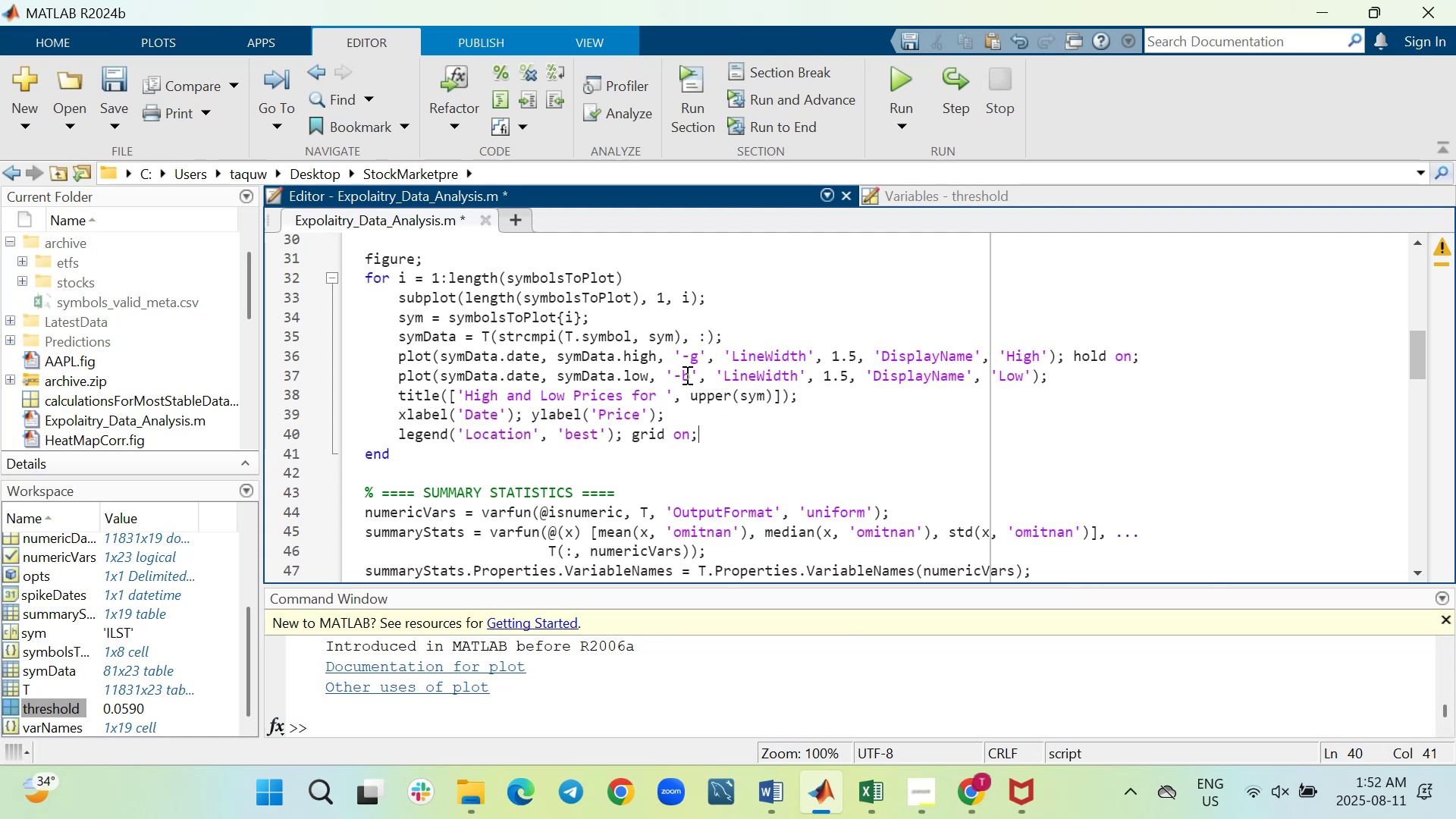 
left_click([686, 375])
 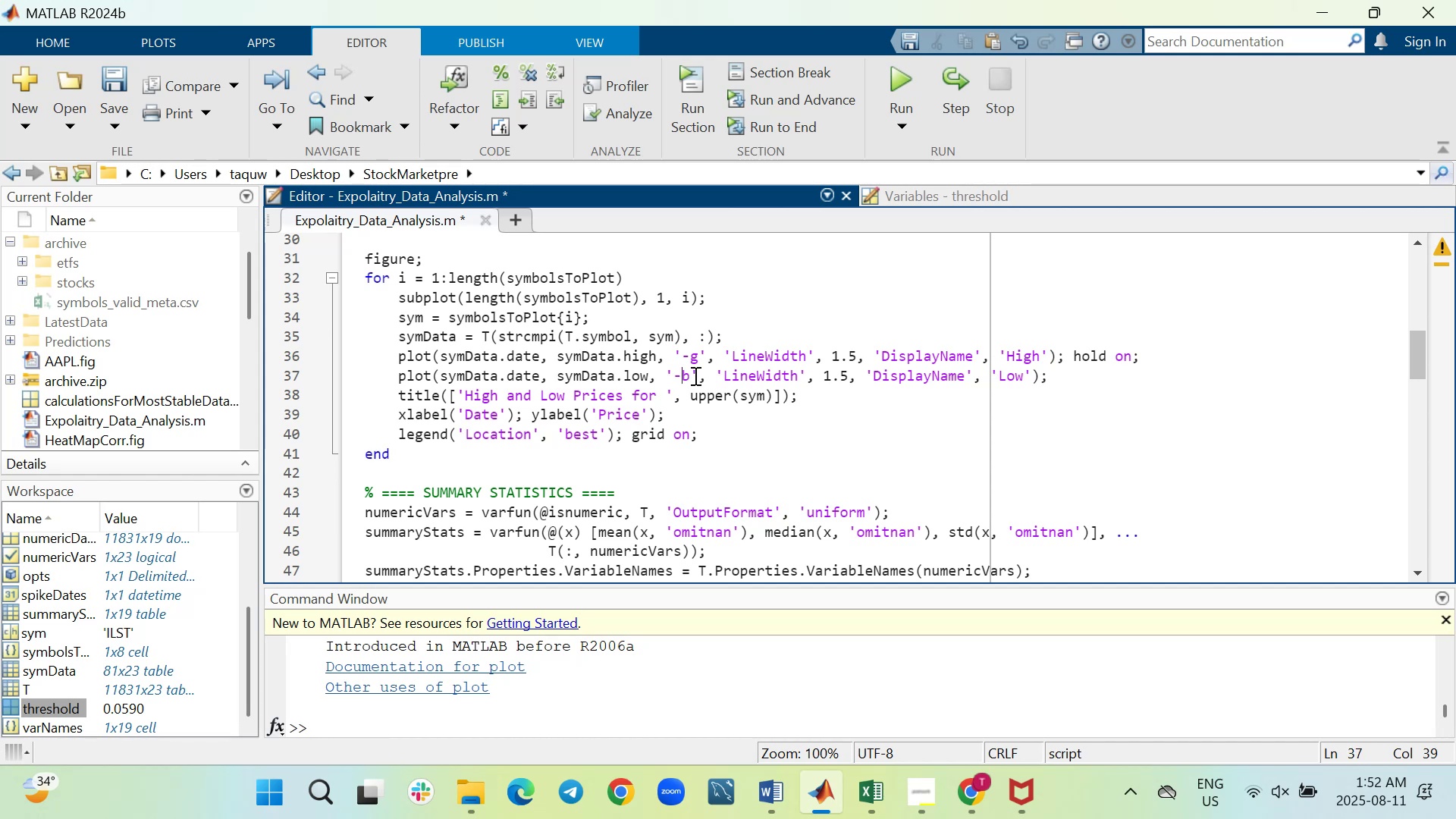 
left_click([690, 373])
 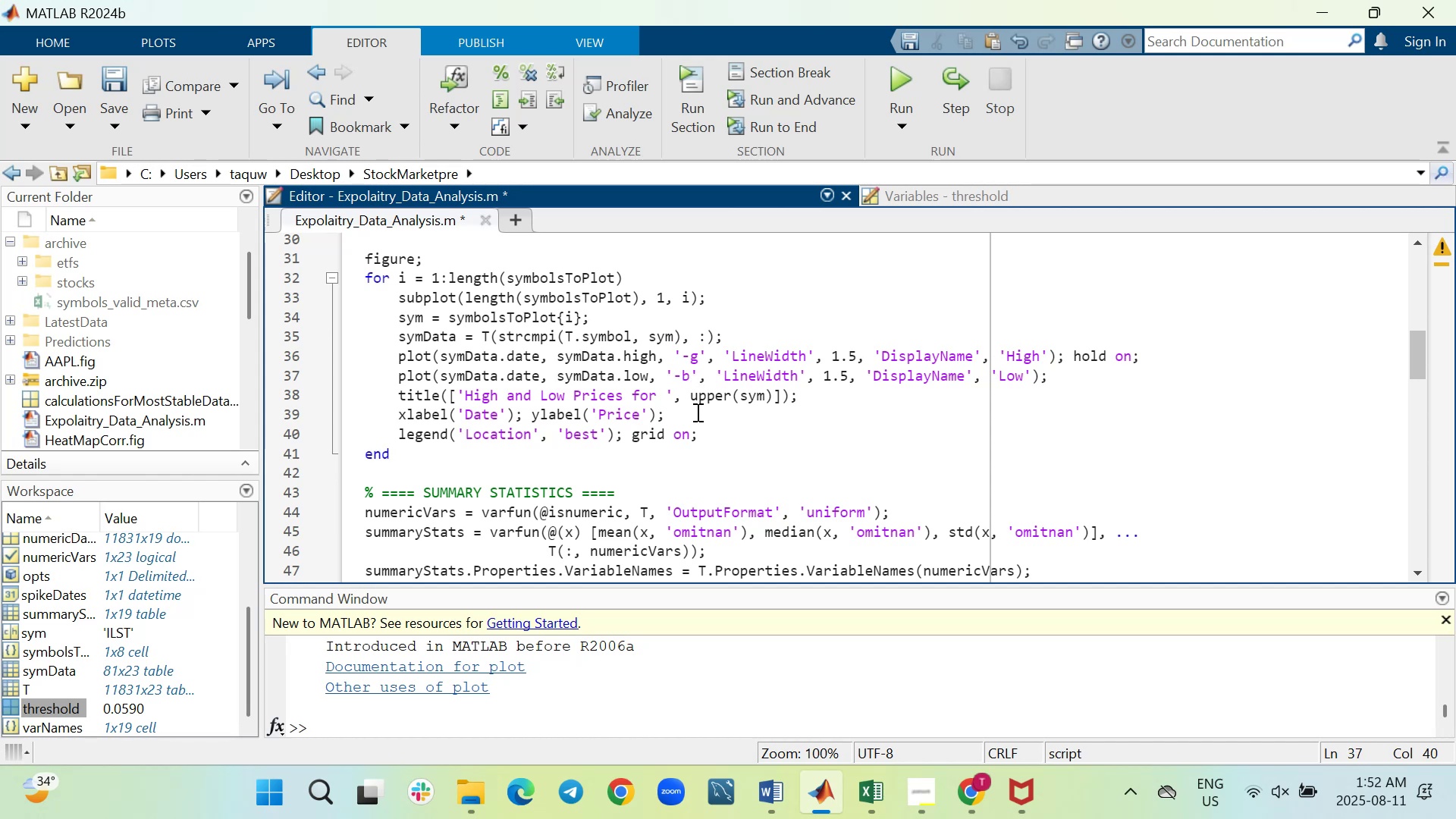 
key(Backspace)
 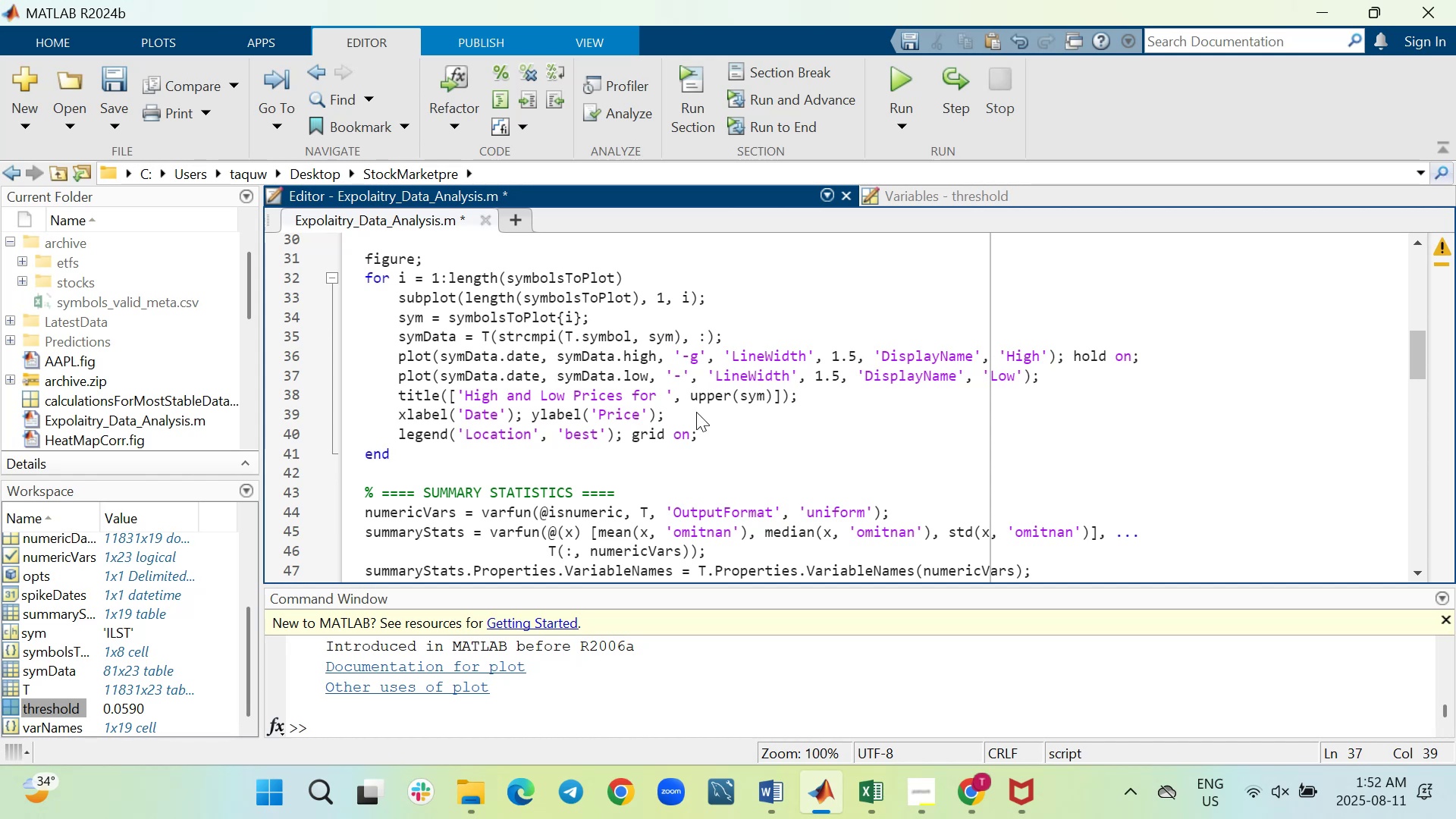 
key(C)
 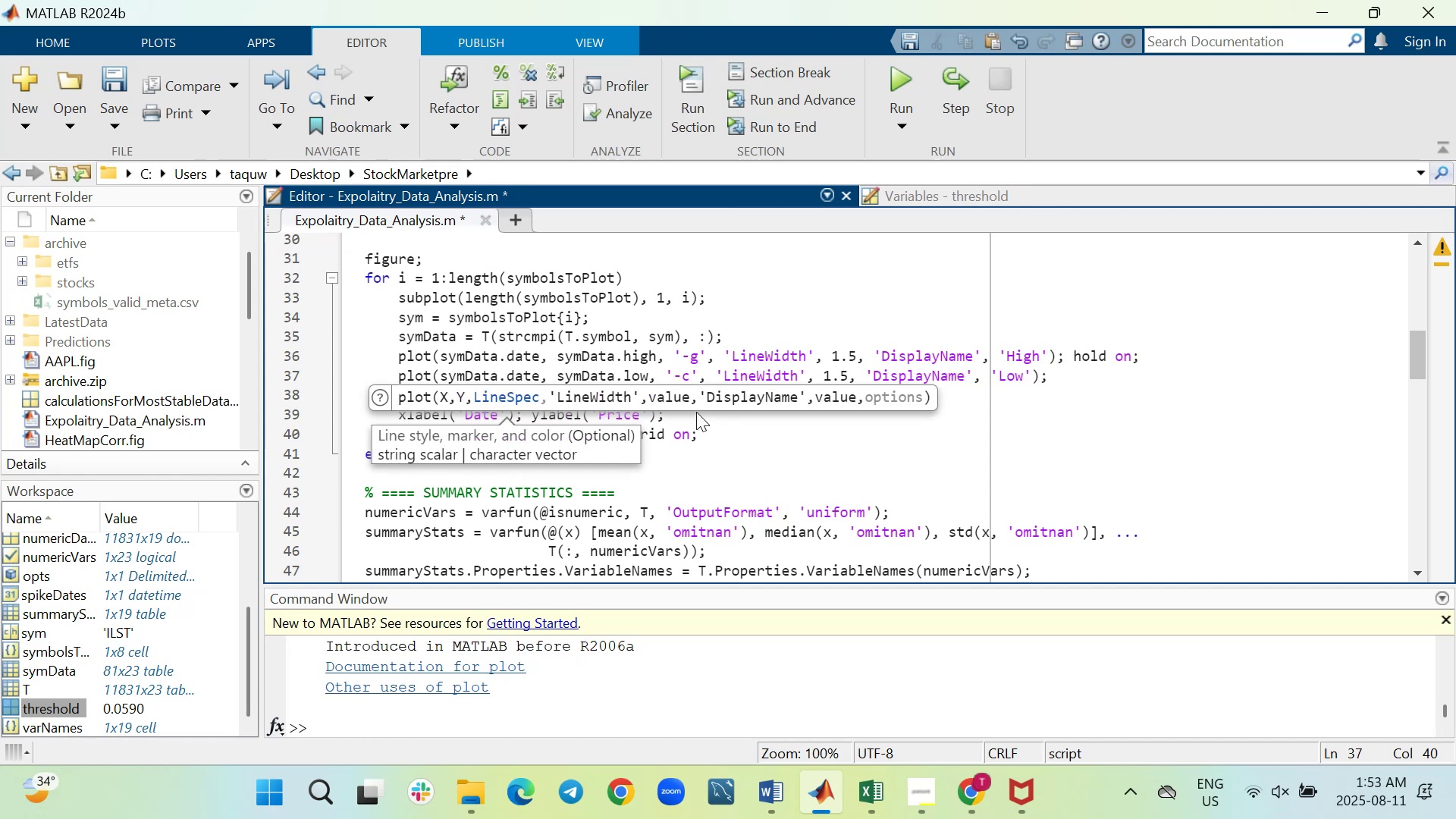 
key(Control+S)
 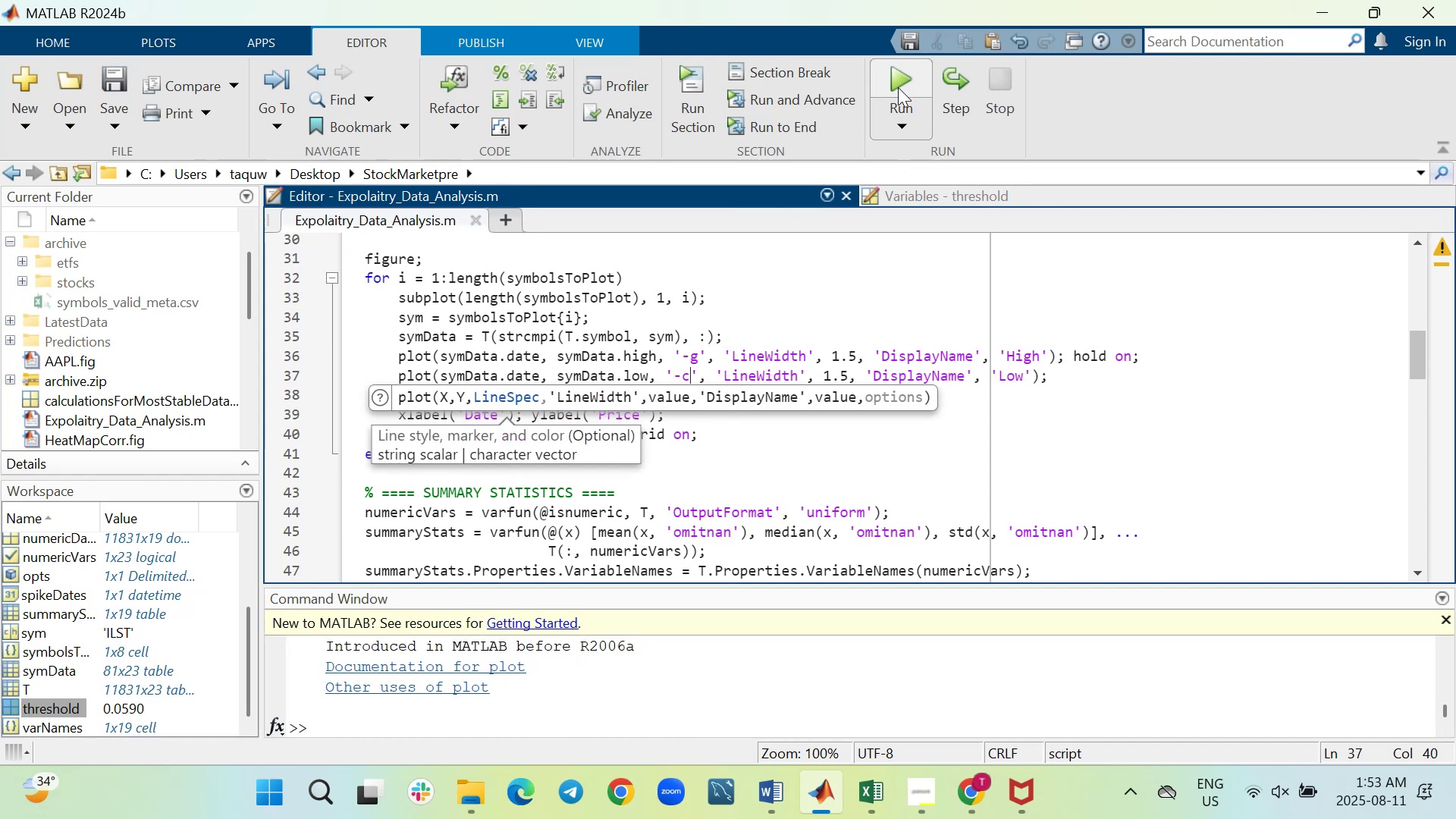 
left_click([898, 86])
 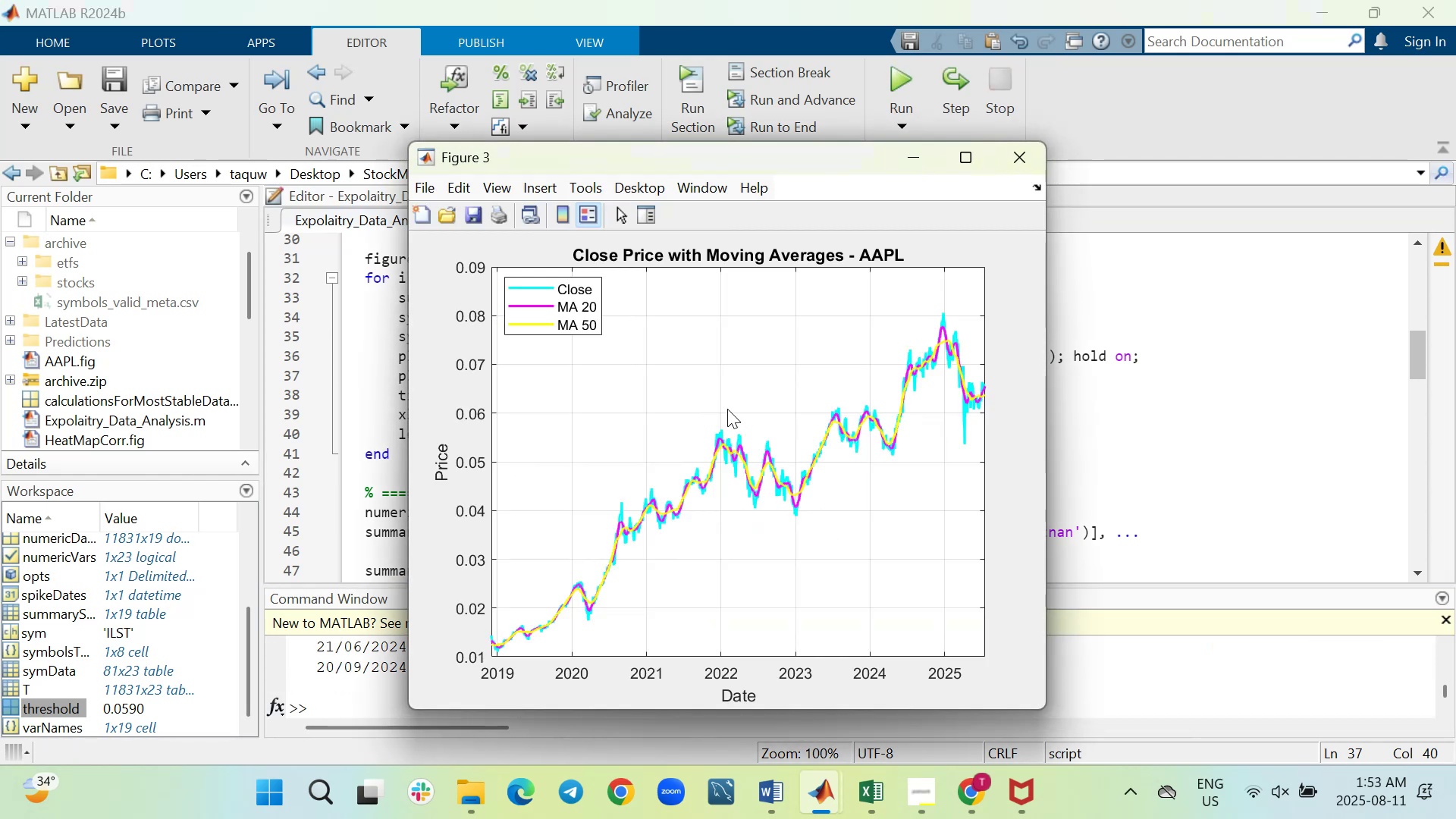 
wait(16.04)
 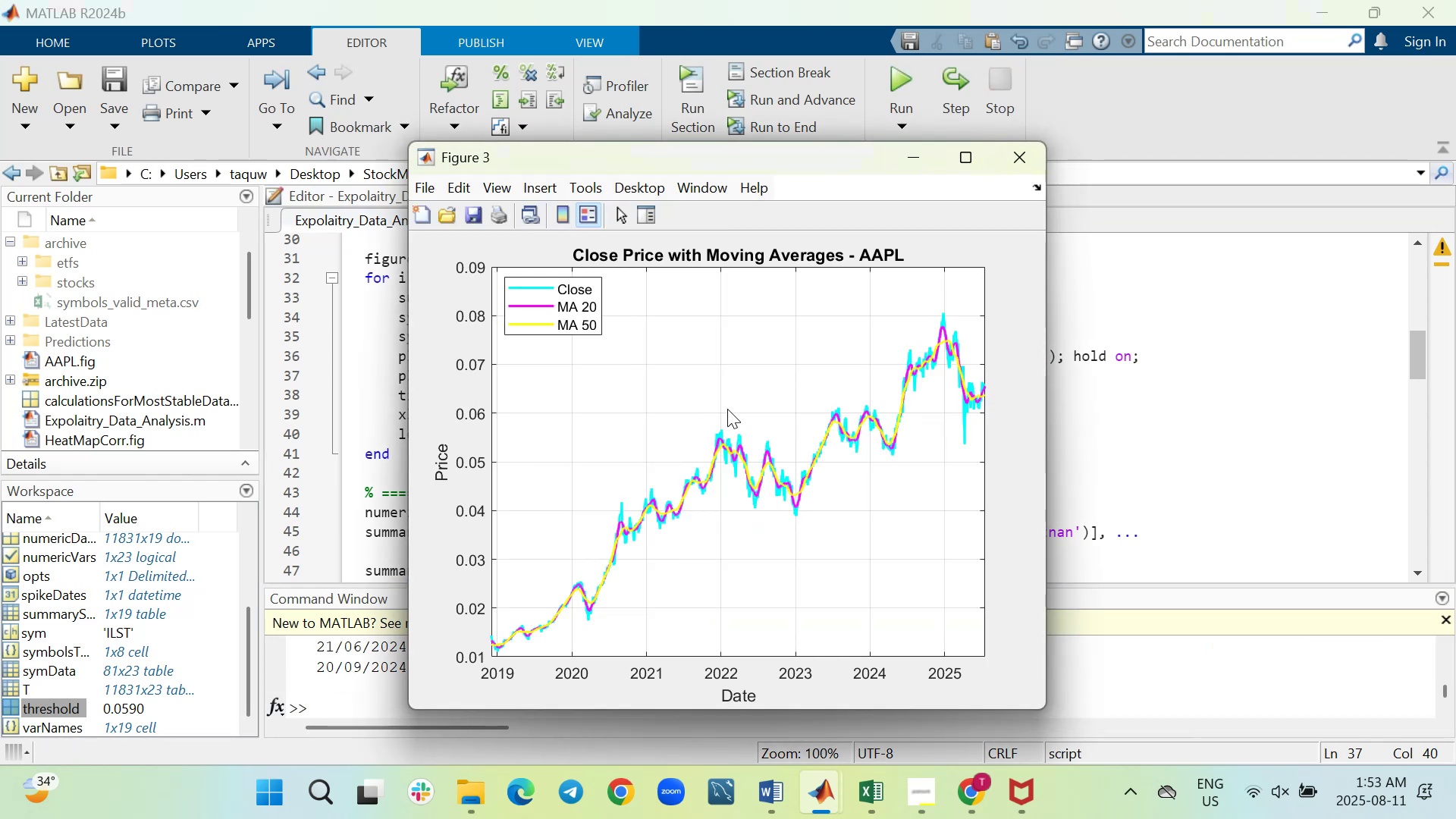 
mouse_move([812, 774])
 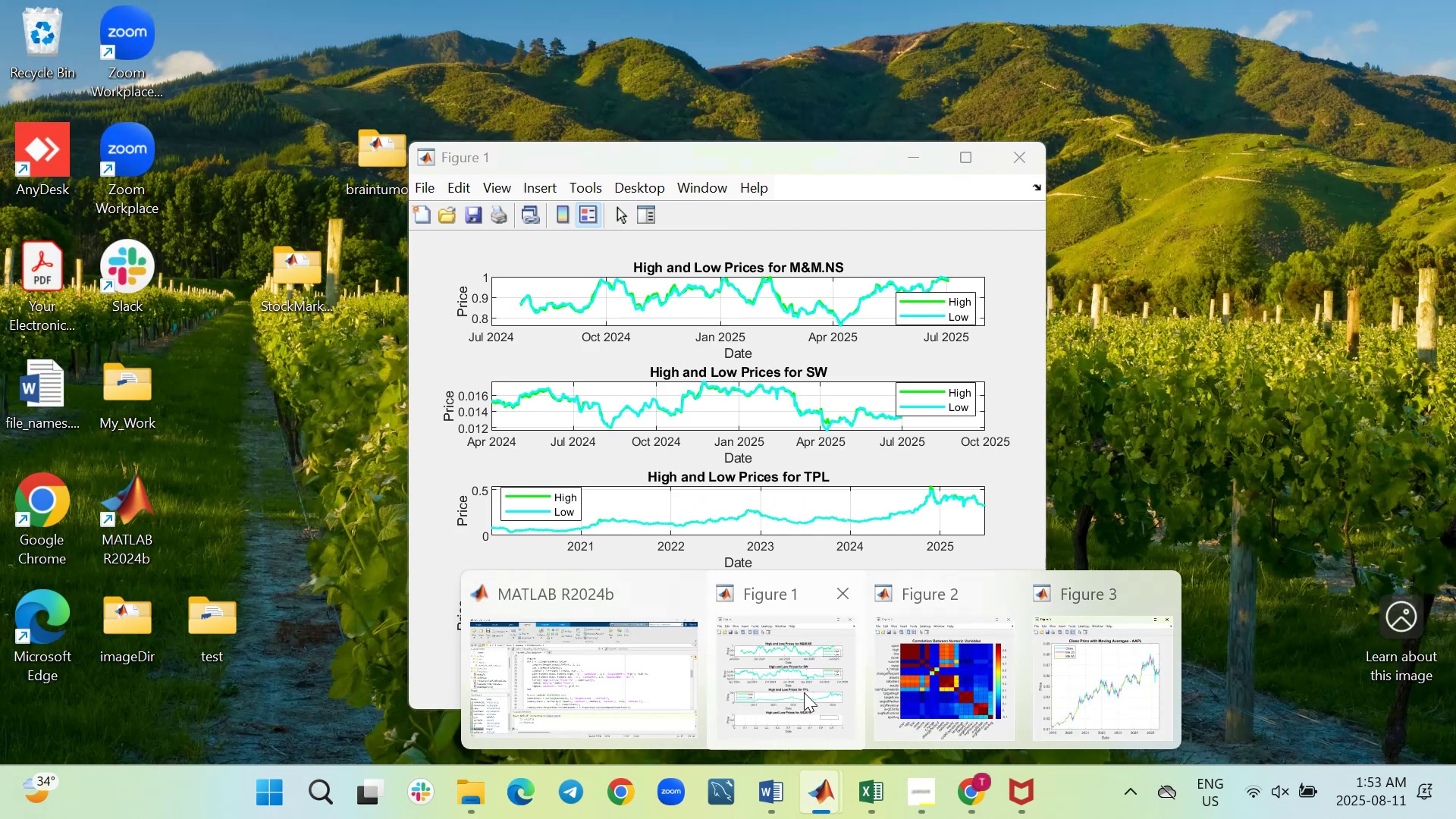 
left_click([804, 692])
 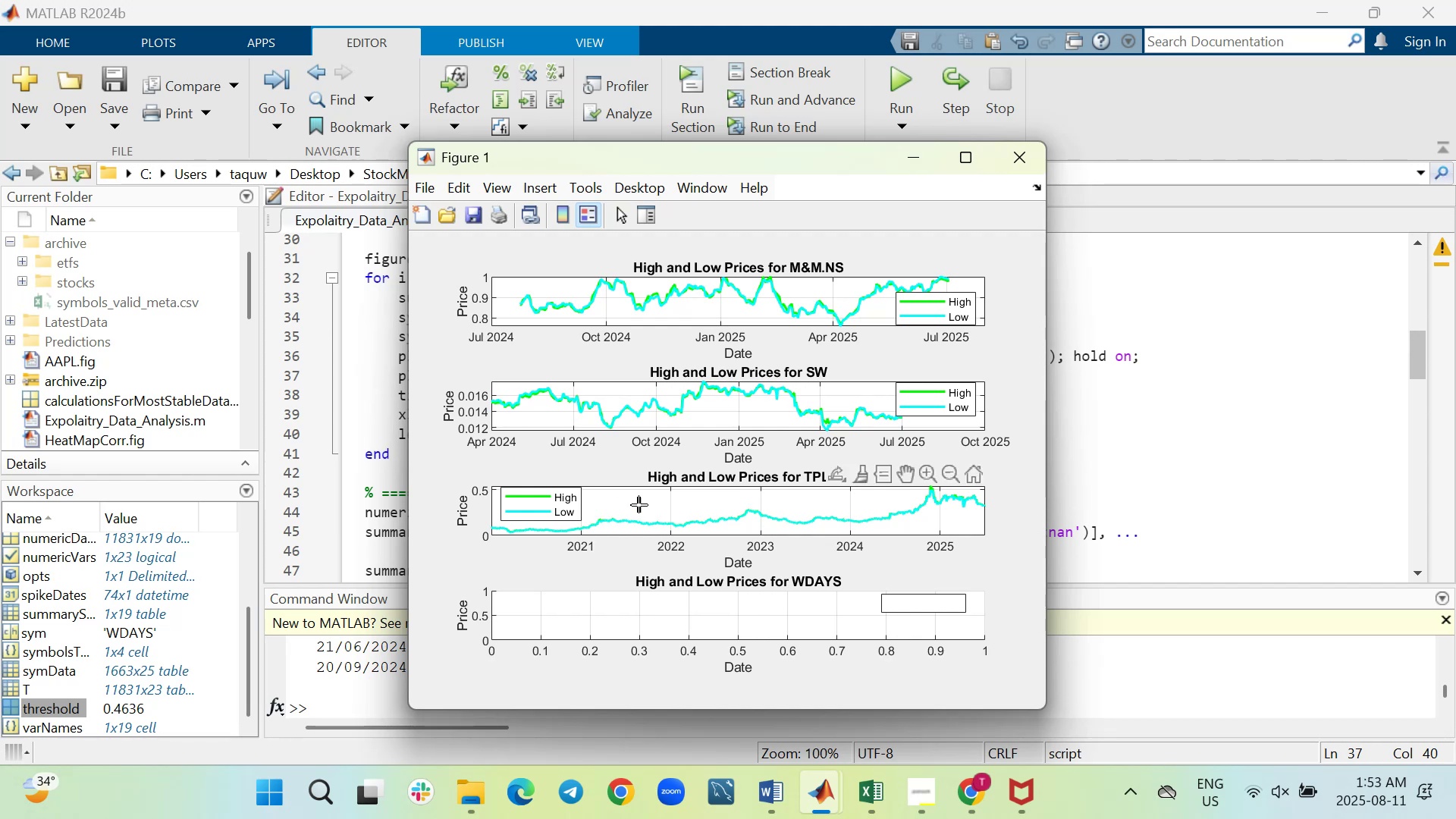 
wait(10.54)
 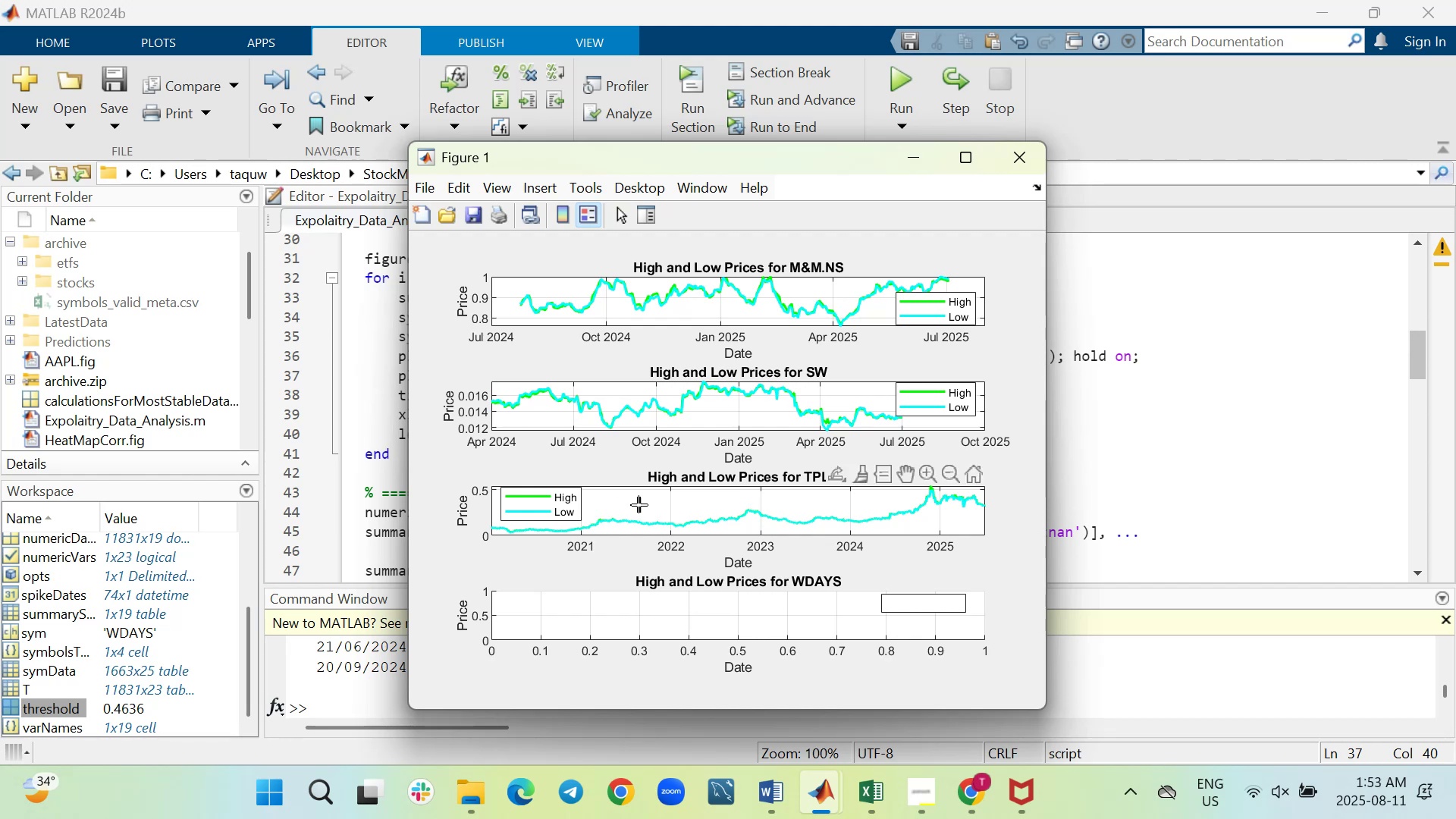 
left_click([1112, 436])
 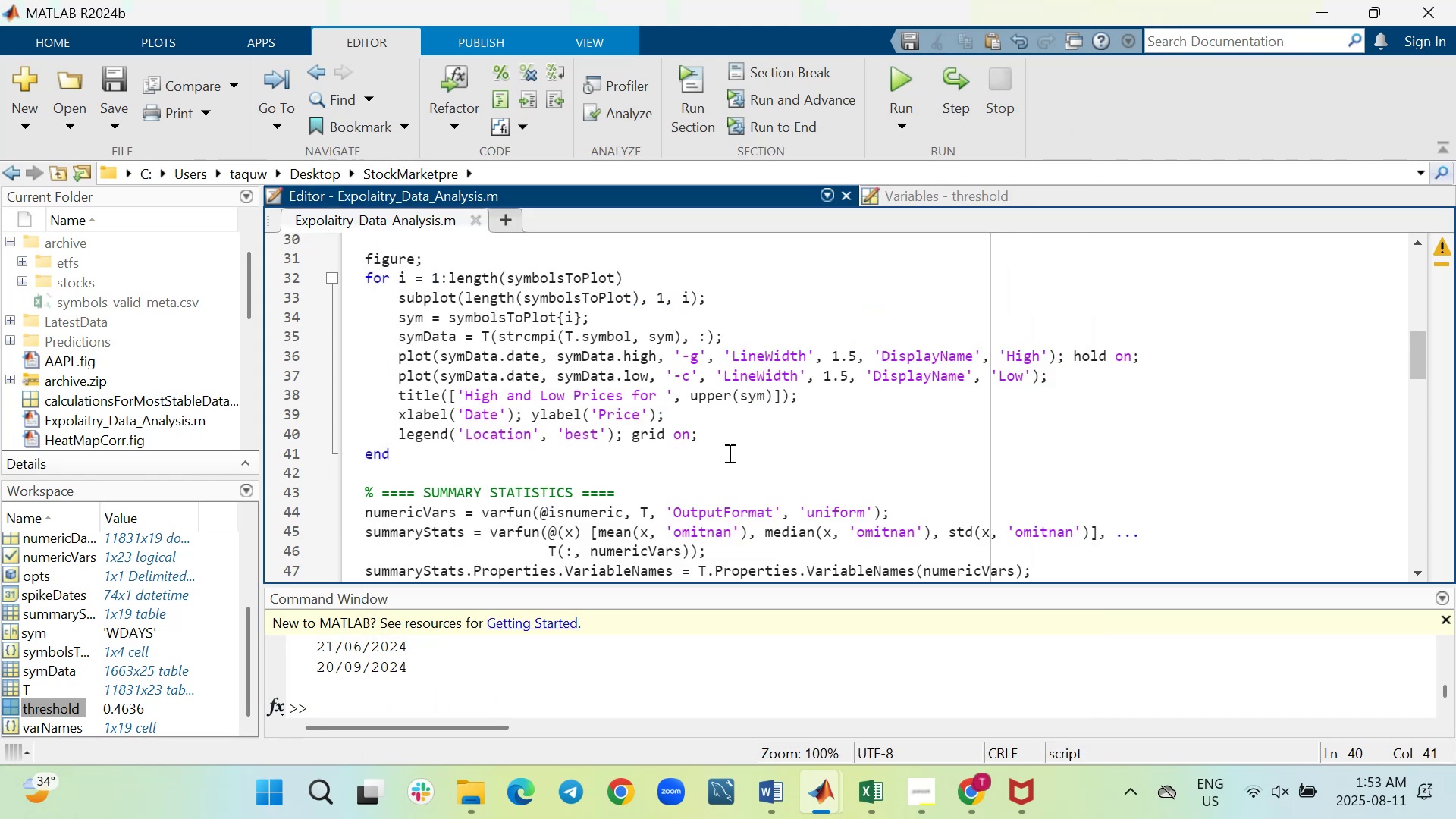 
scroll: coordinate [728, 453], scroll_direction: up, amount: 1.0
 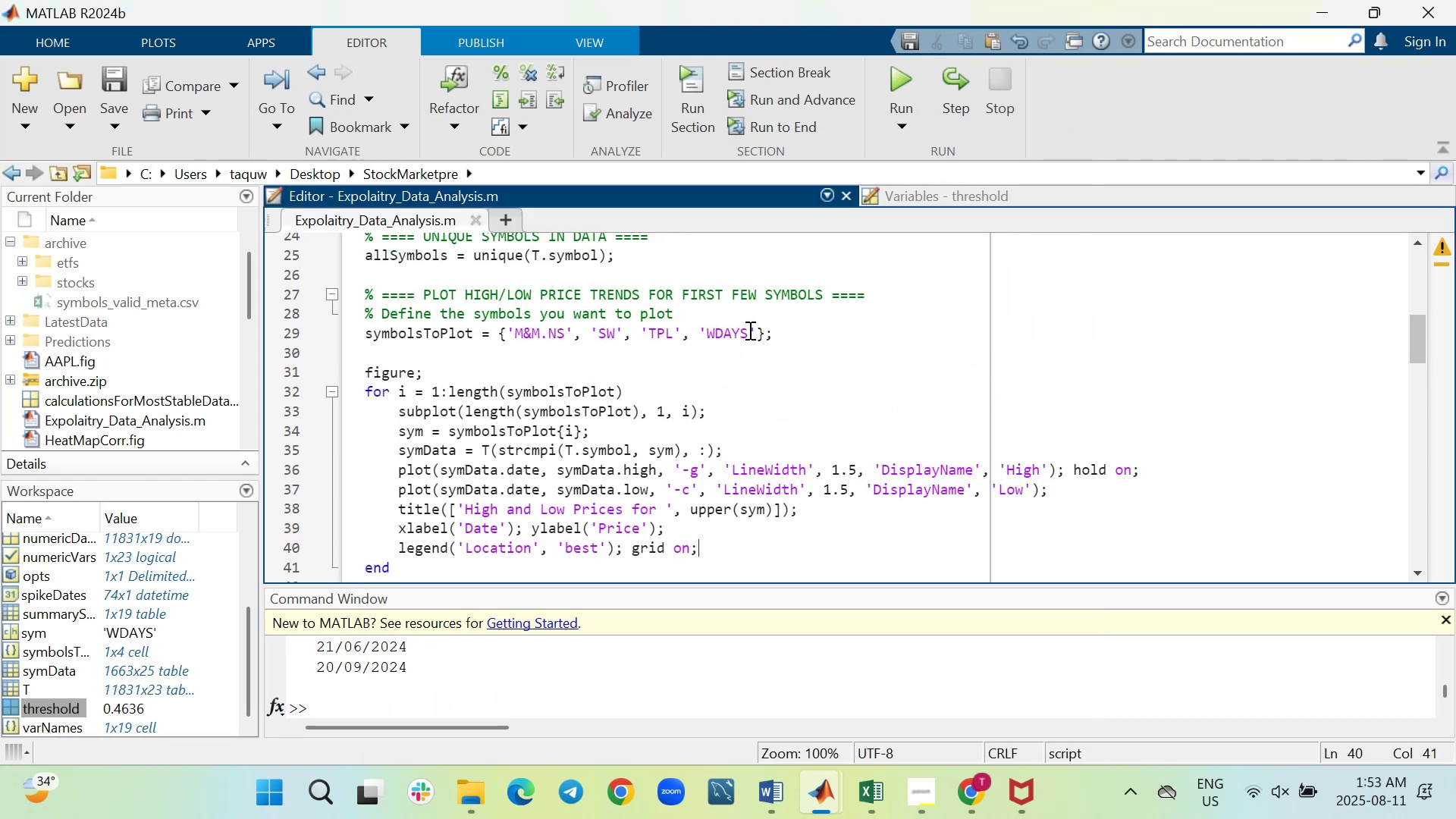 
left_click([747, 330])
 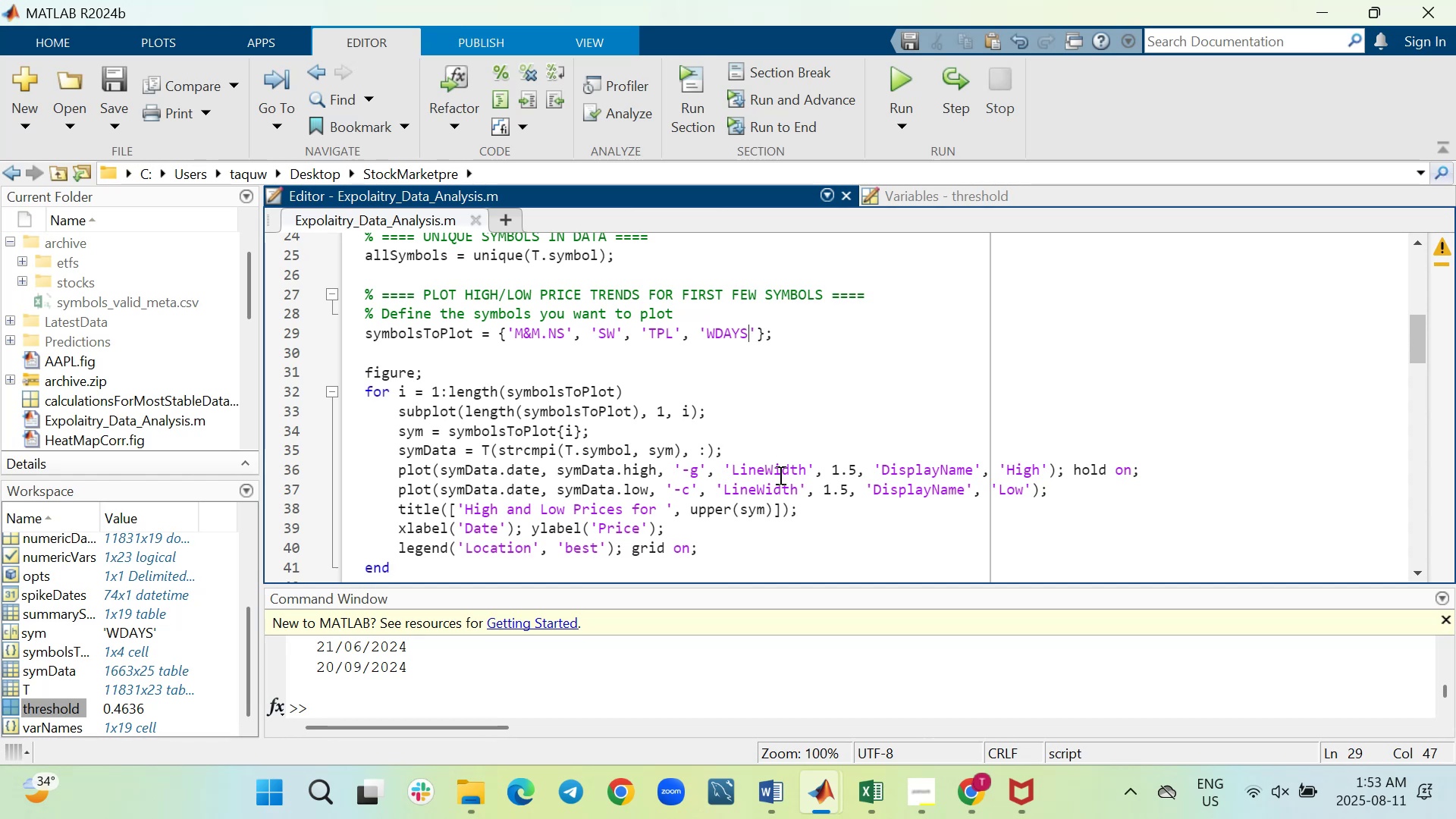 
key(Backspace)
 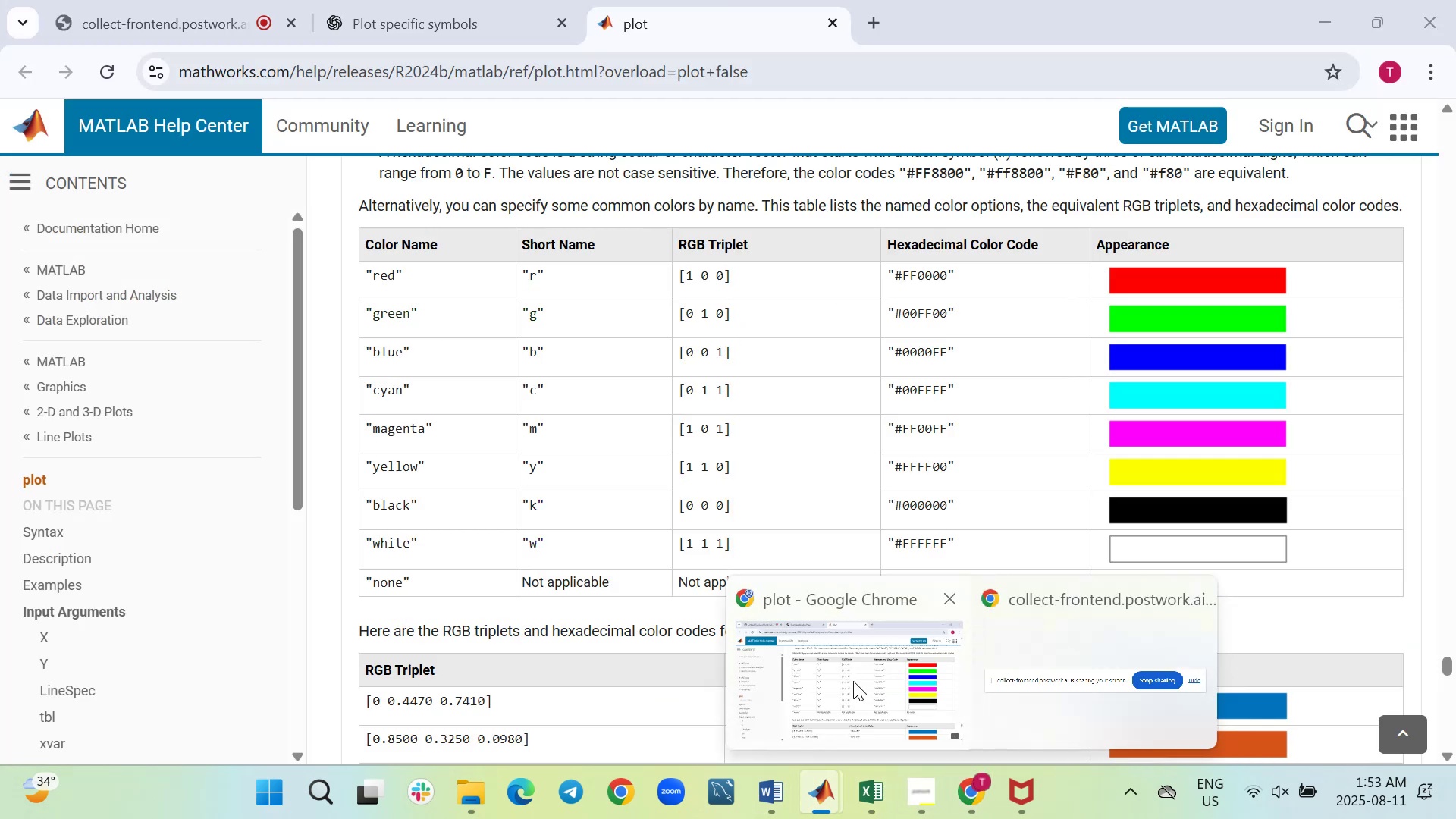 
wait(12.31)
 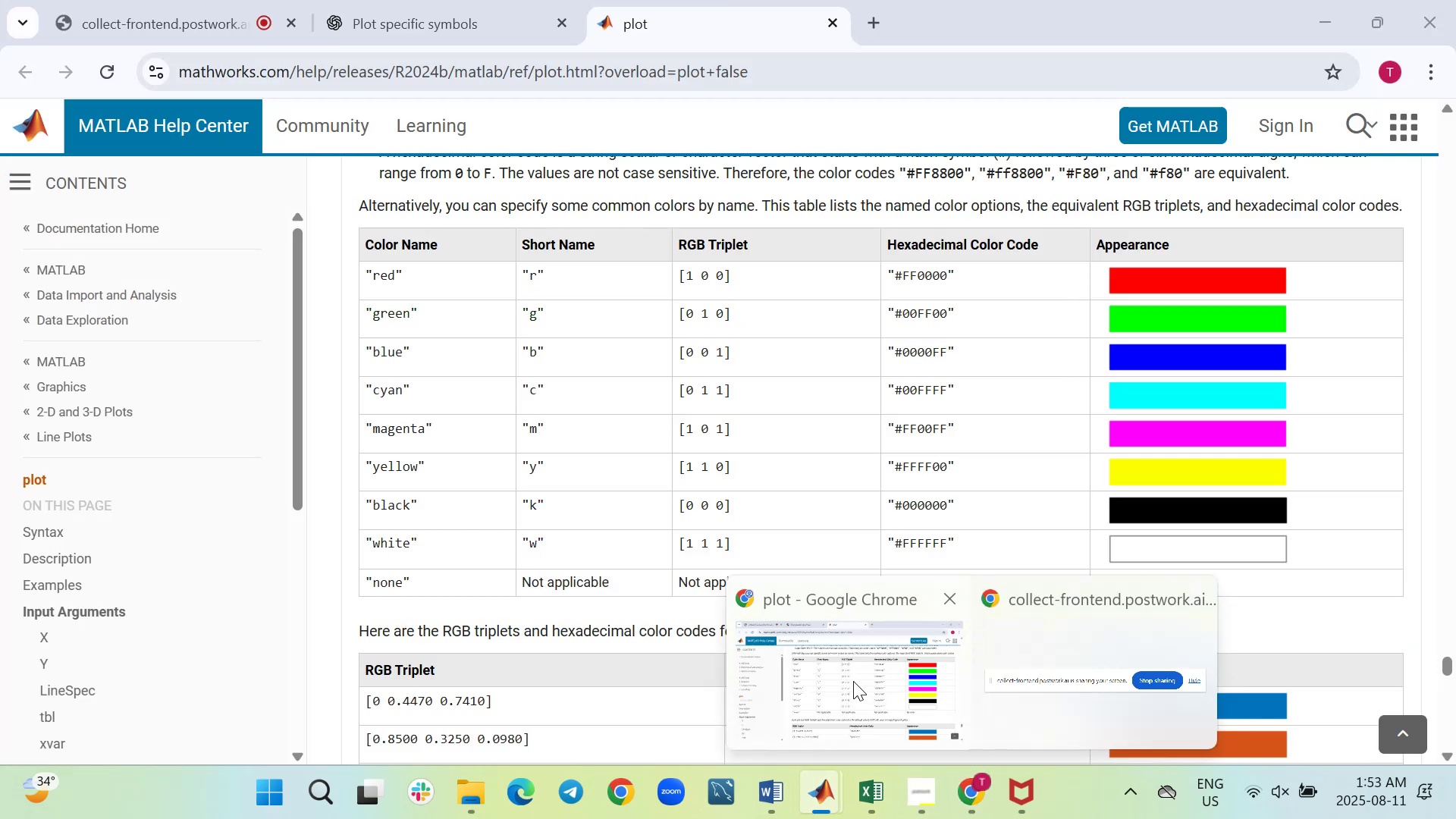 
left_click([698, 466])
 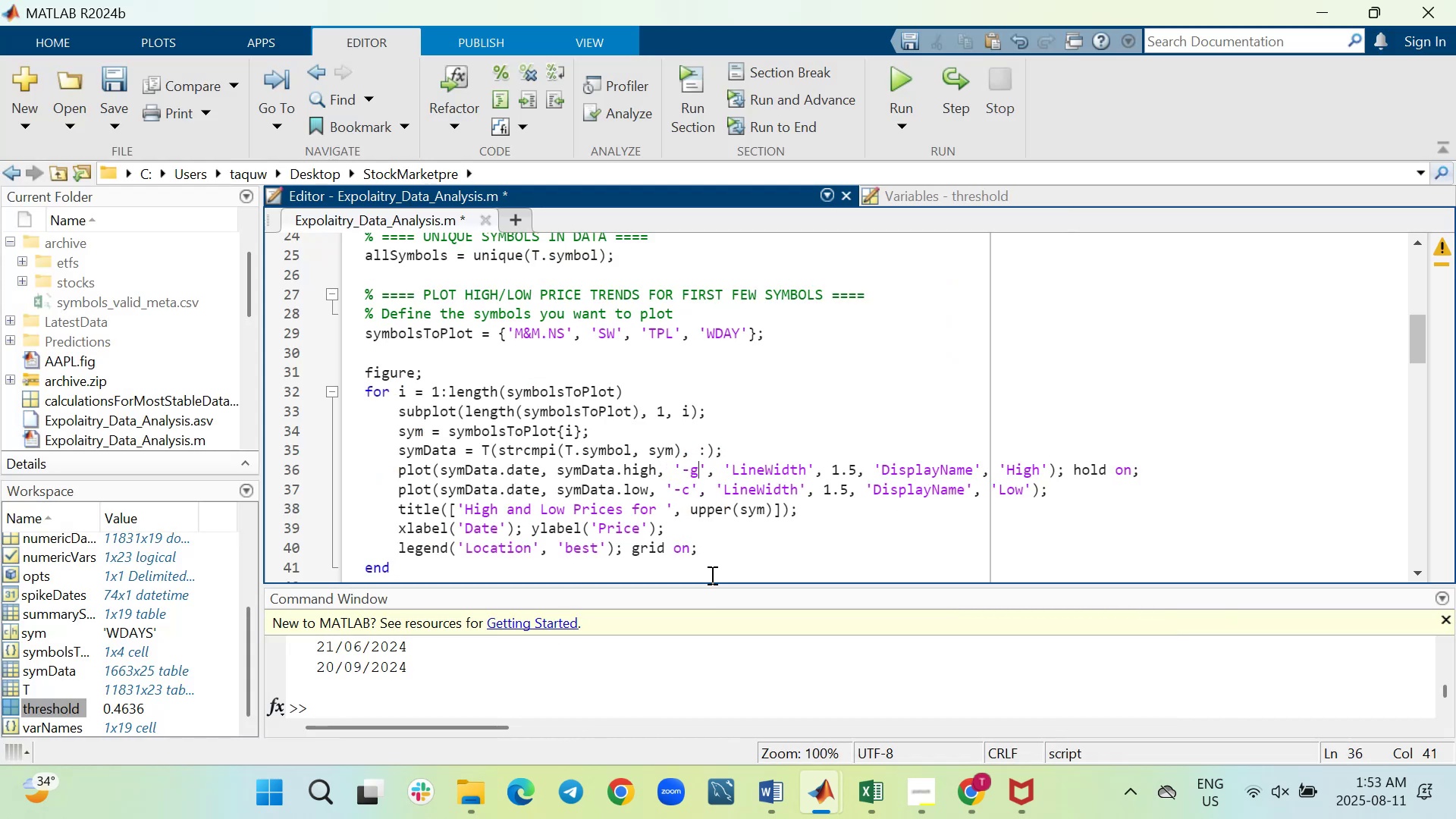 
key(Backspace)
 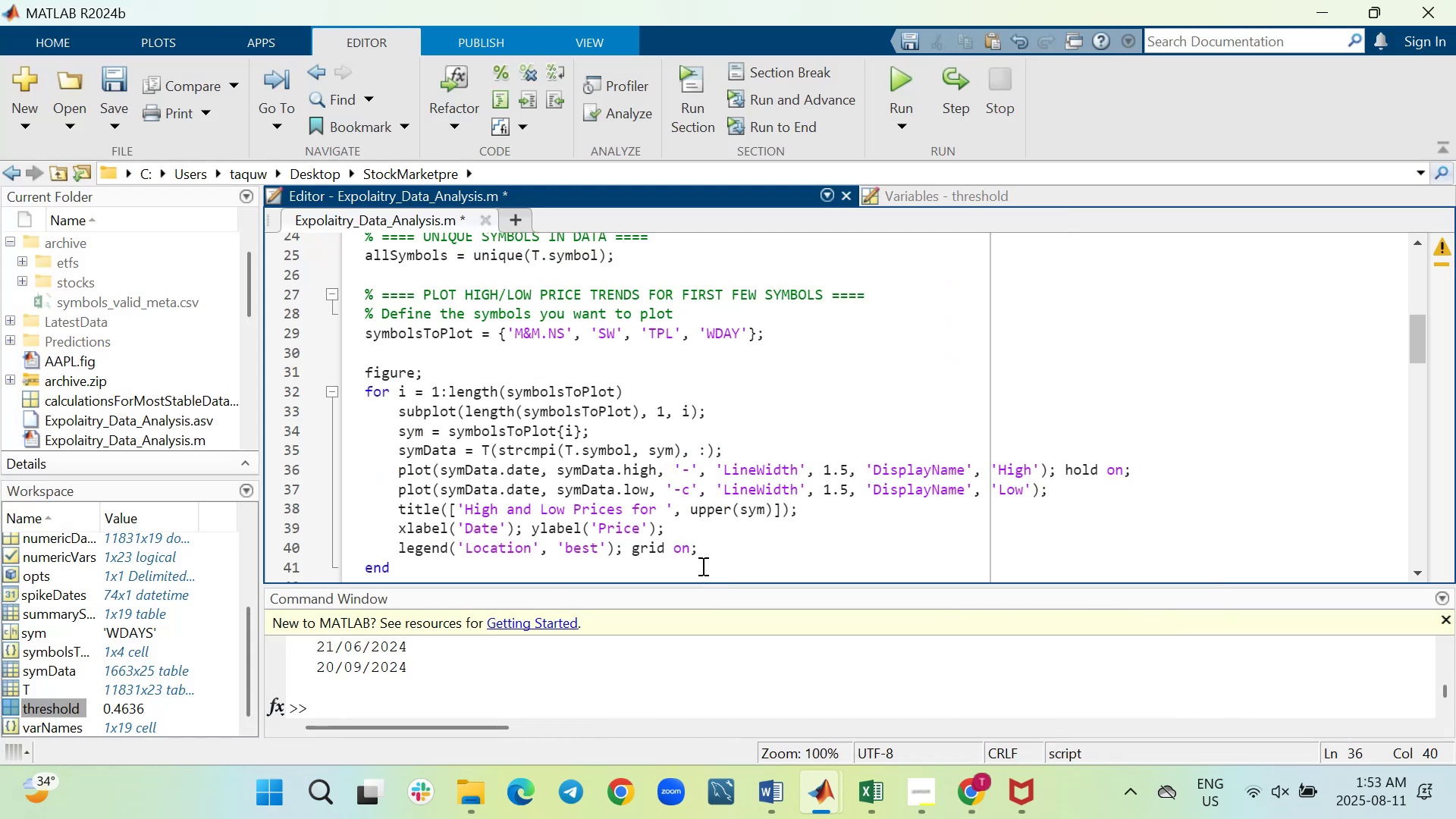 
key(K)
 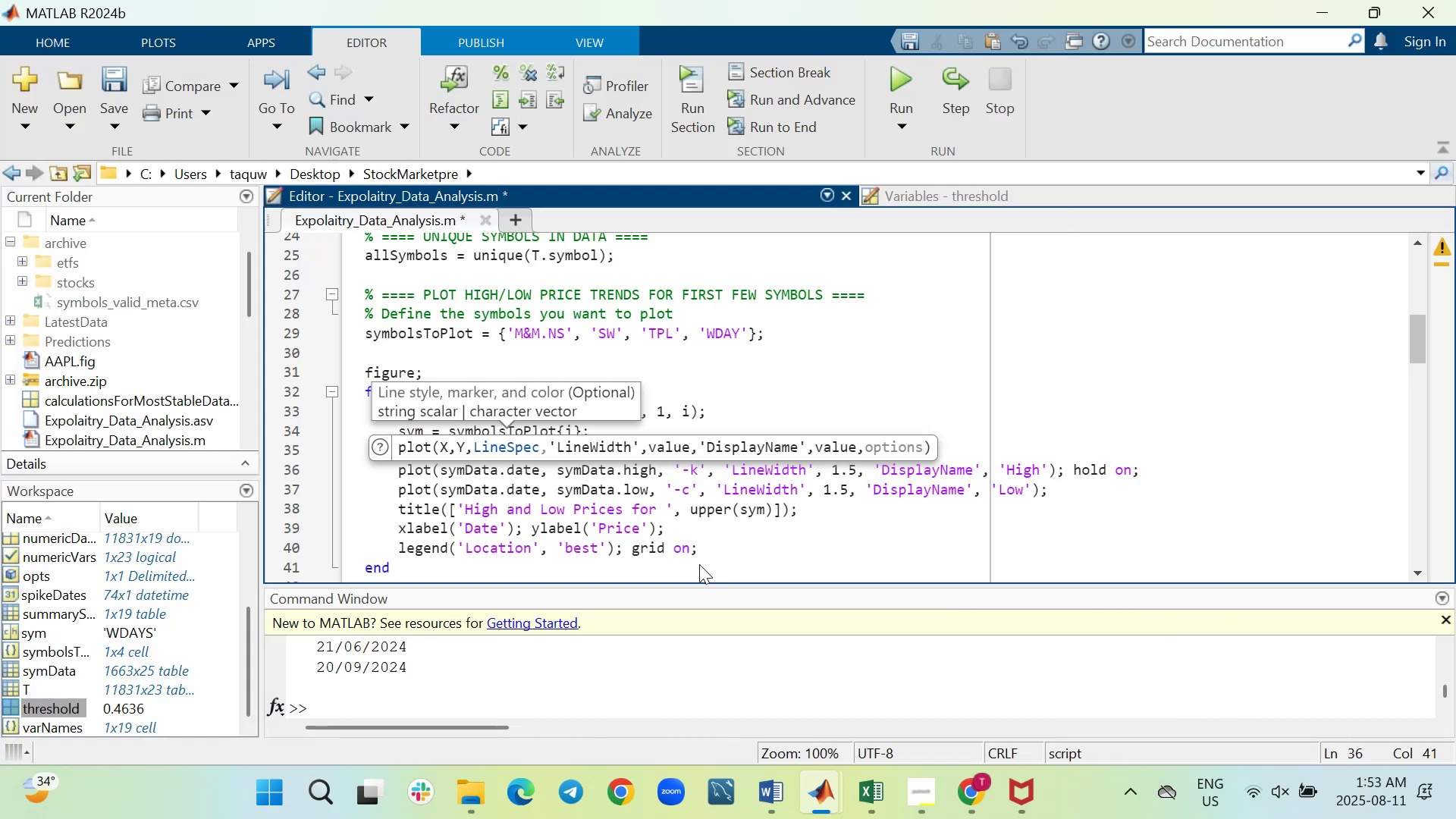 
key(Control+S)
 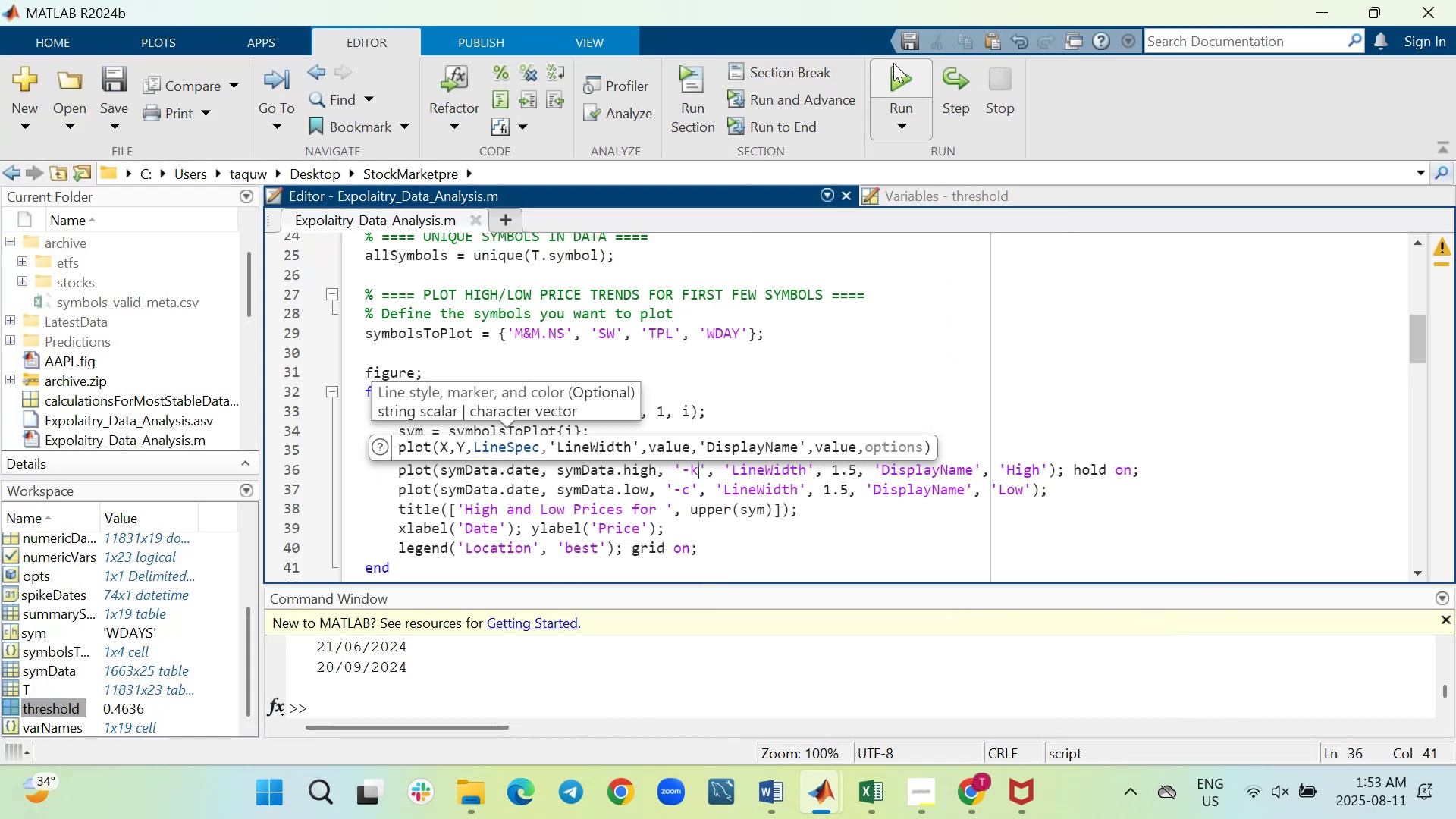 
left_click([899, 74])
 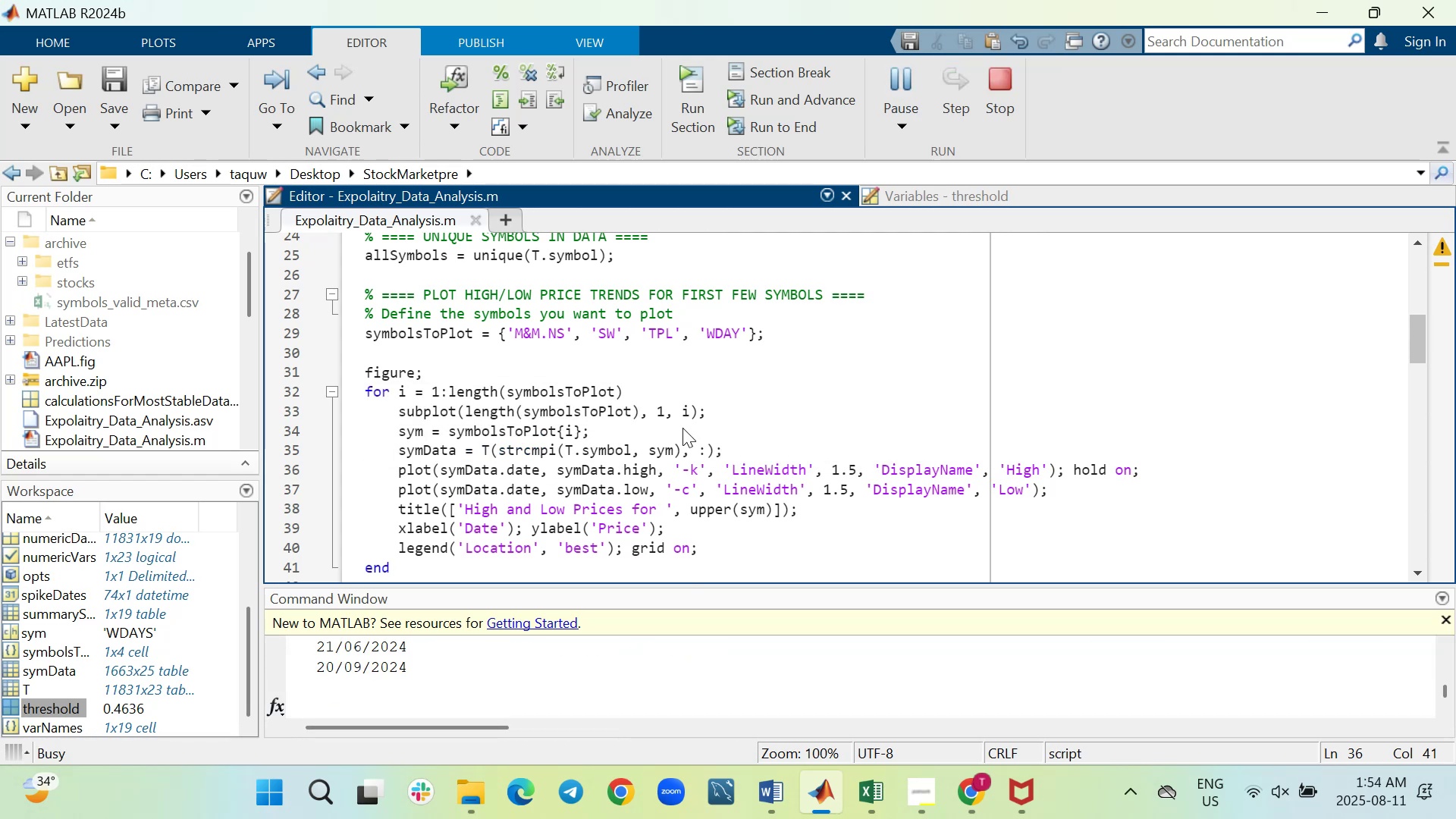 
wait(12.62)
 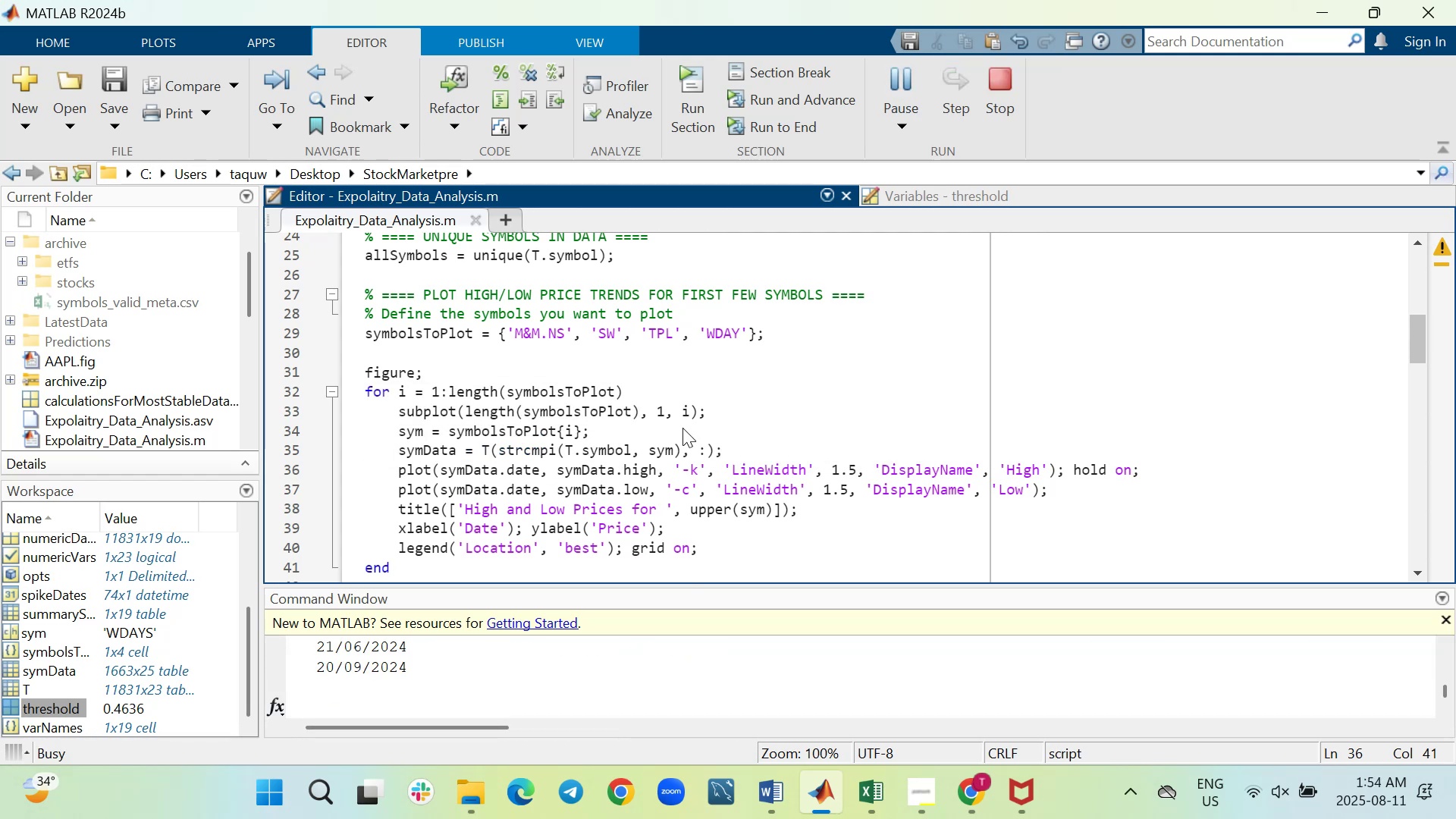 
left_click([913, 160])
 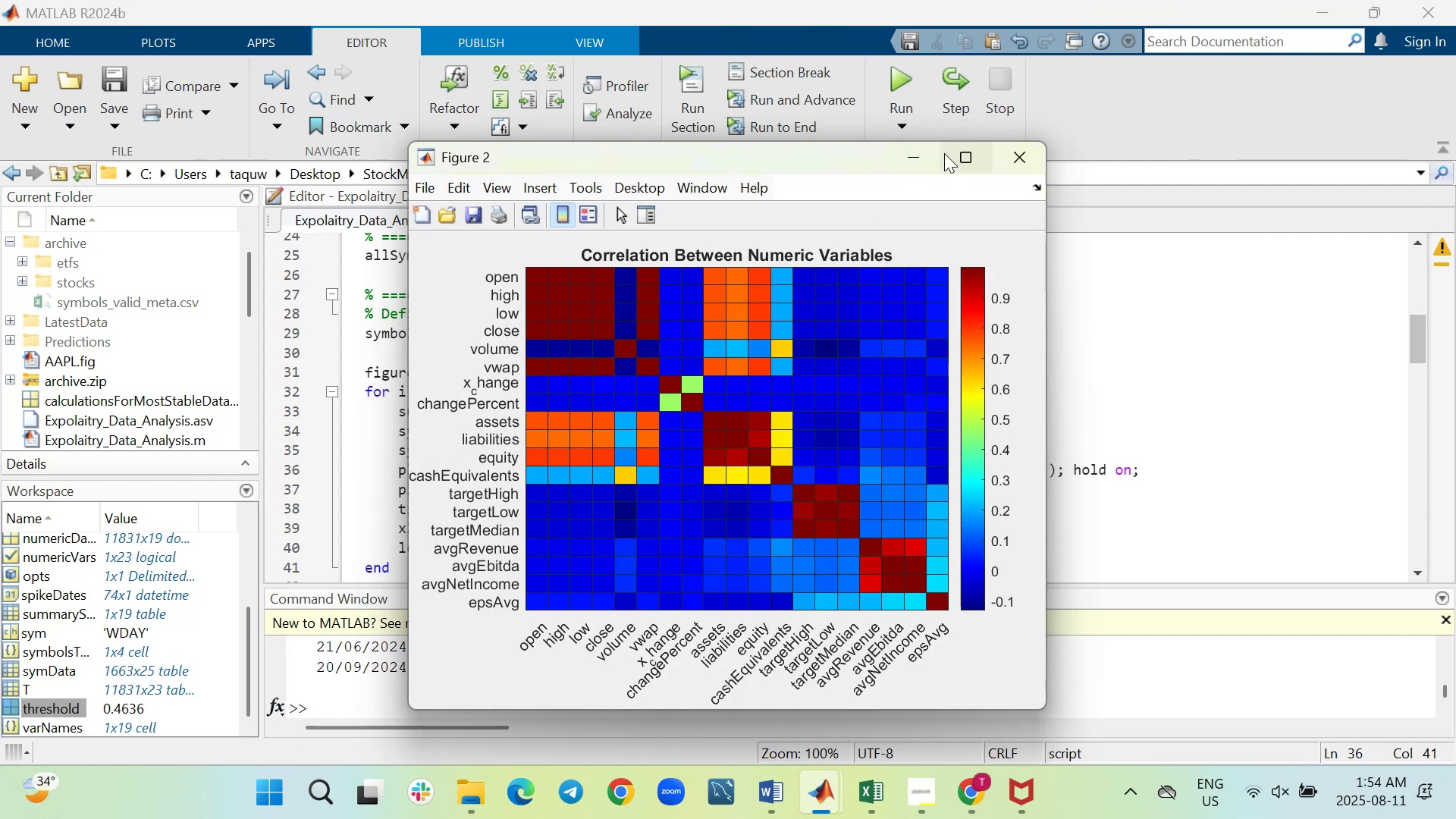 
left_click([929, 155])
 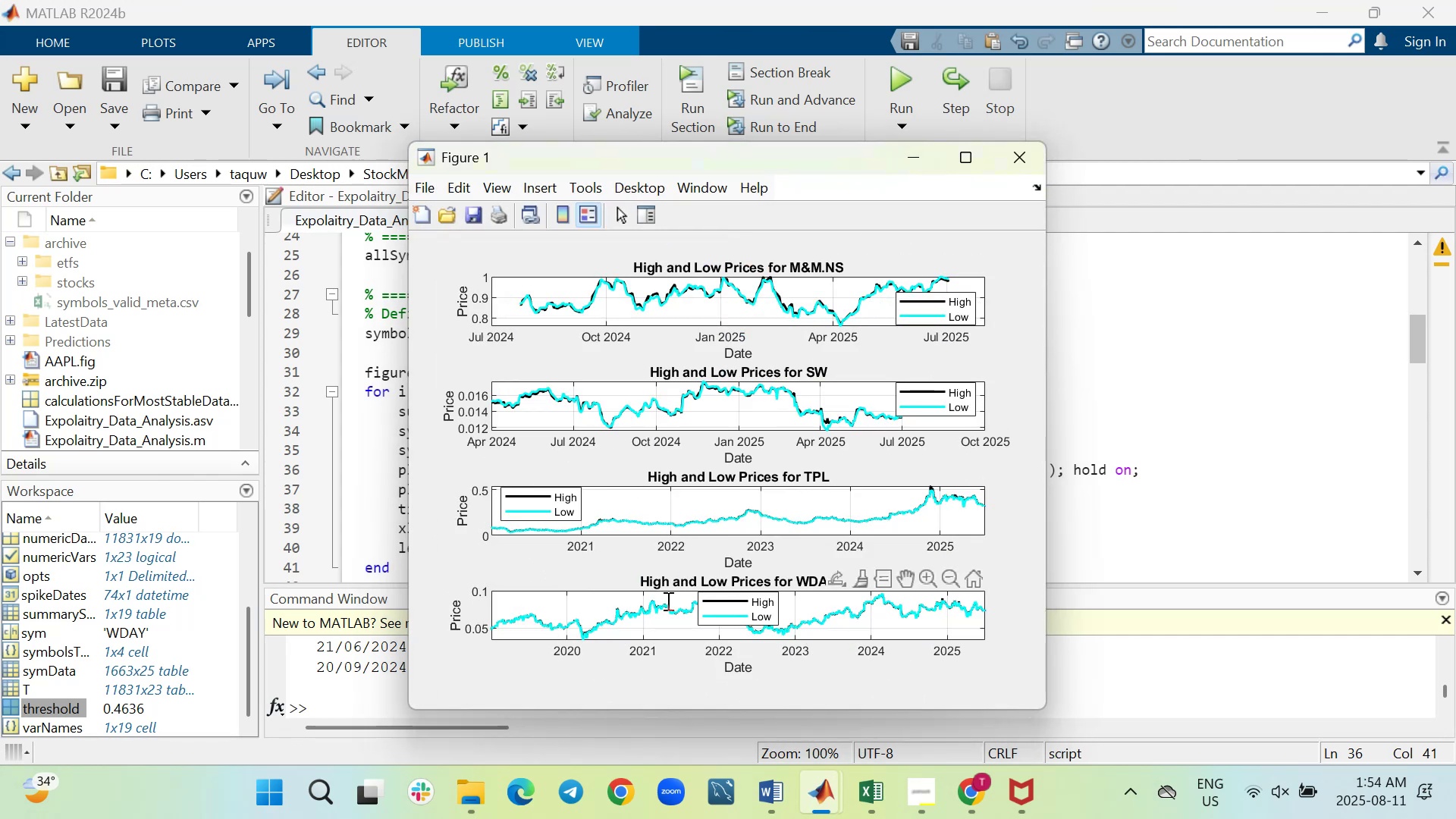 
wait(8.16)
 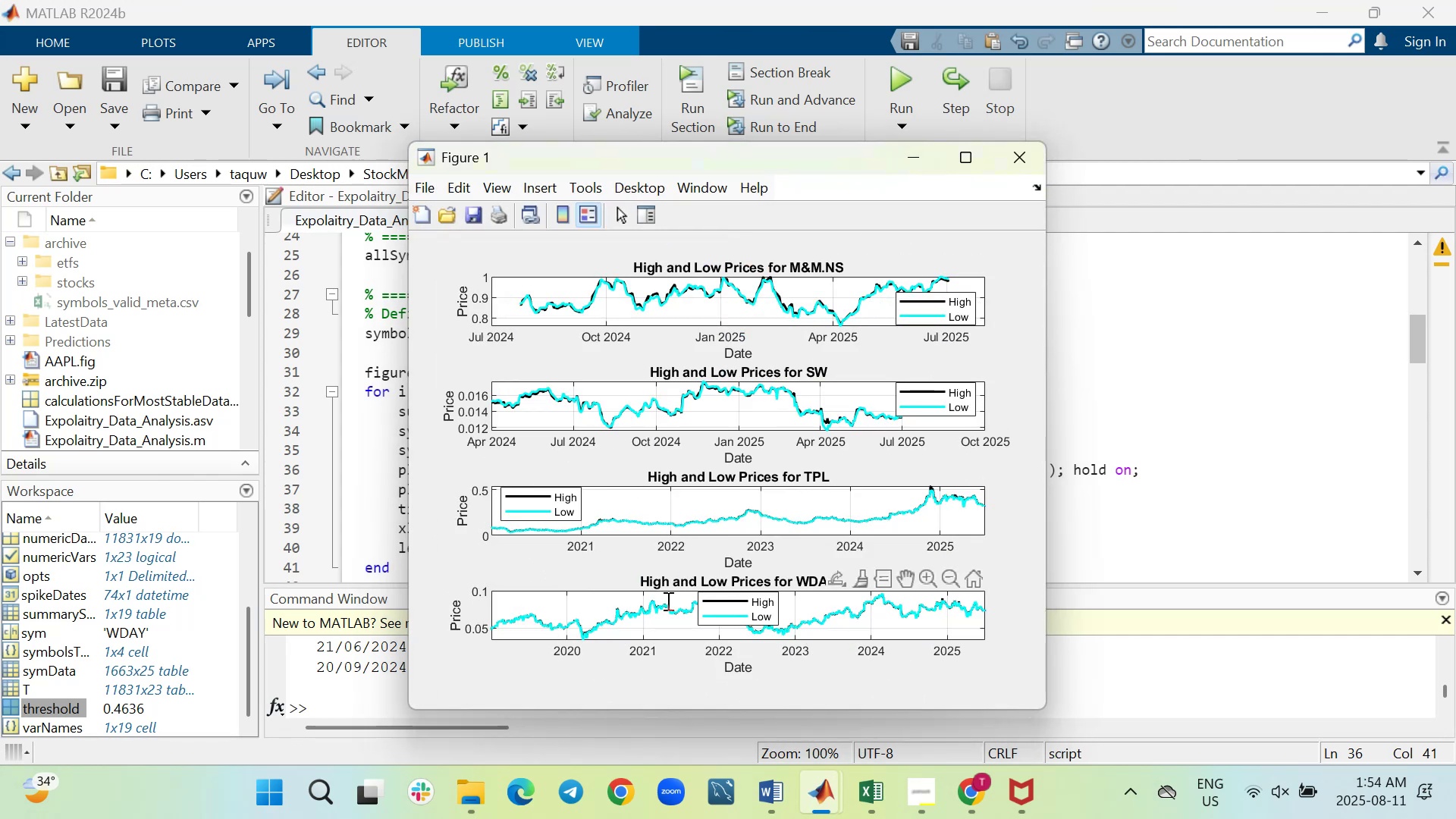 
left_click([967, 158])
 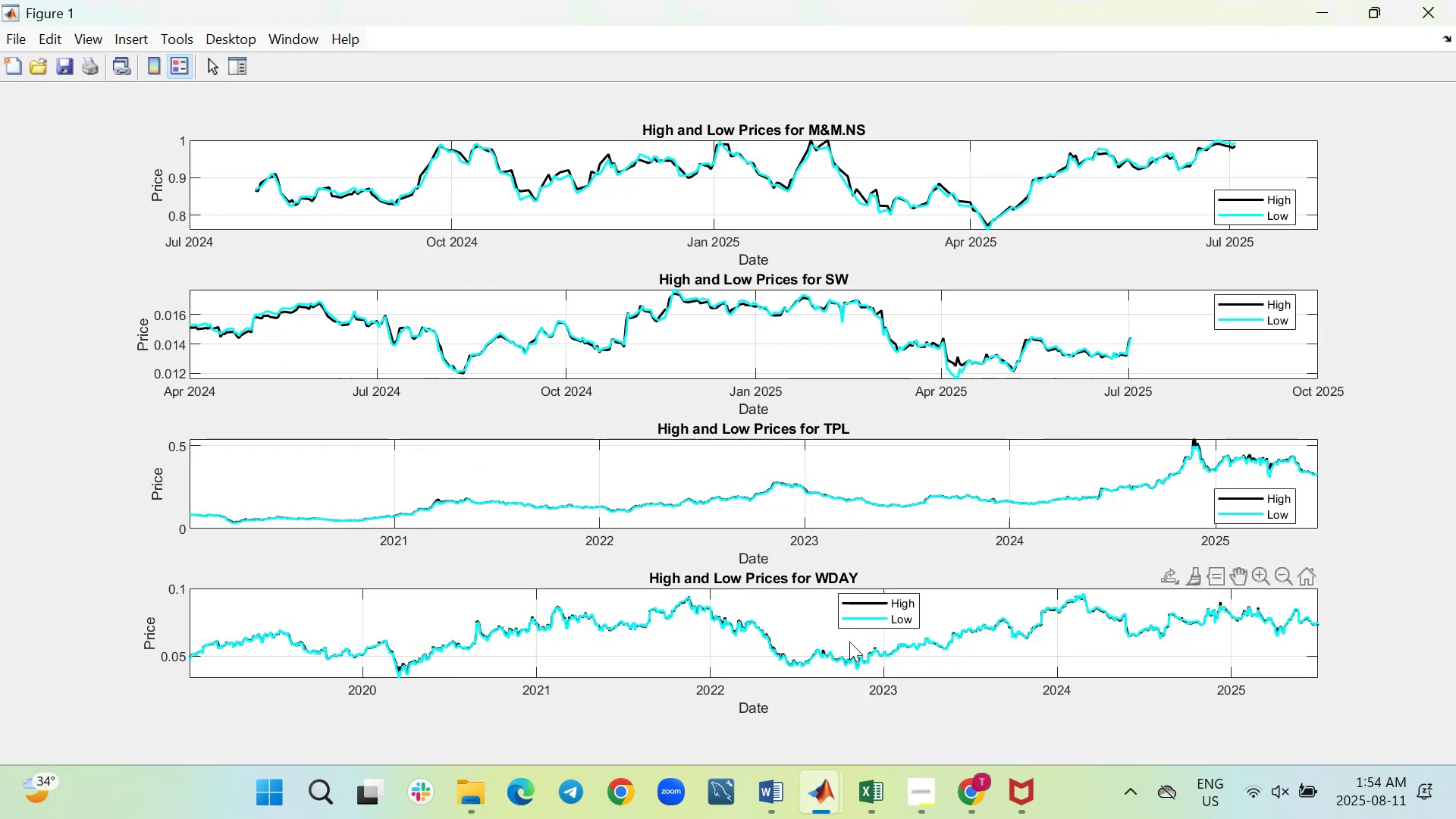 
wait(10.29)
 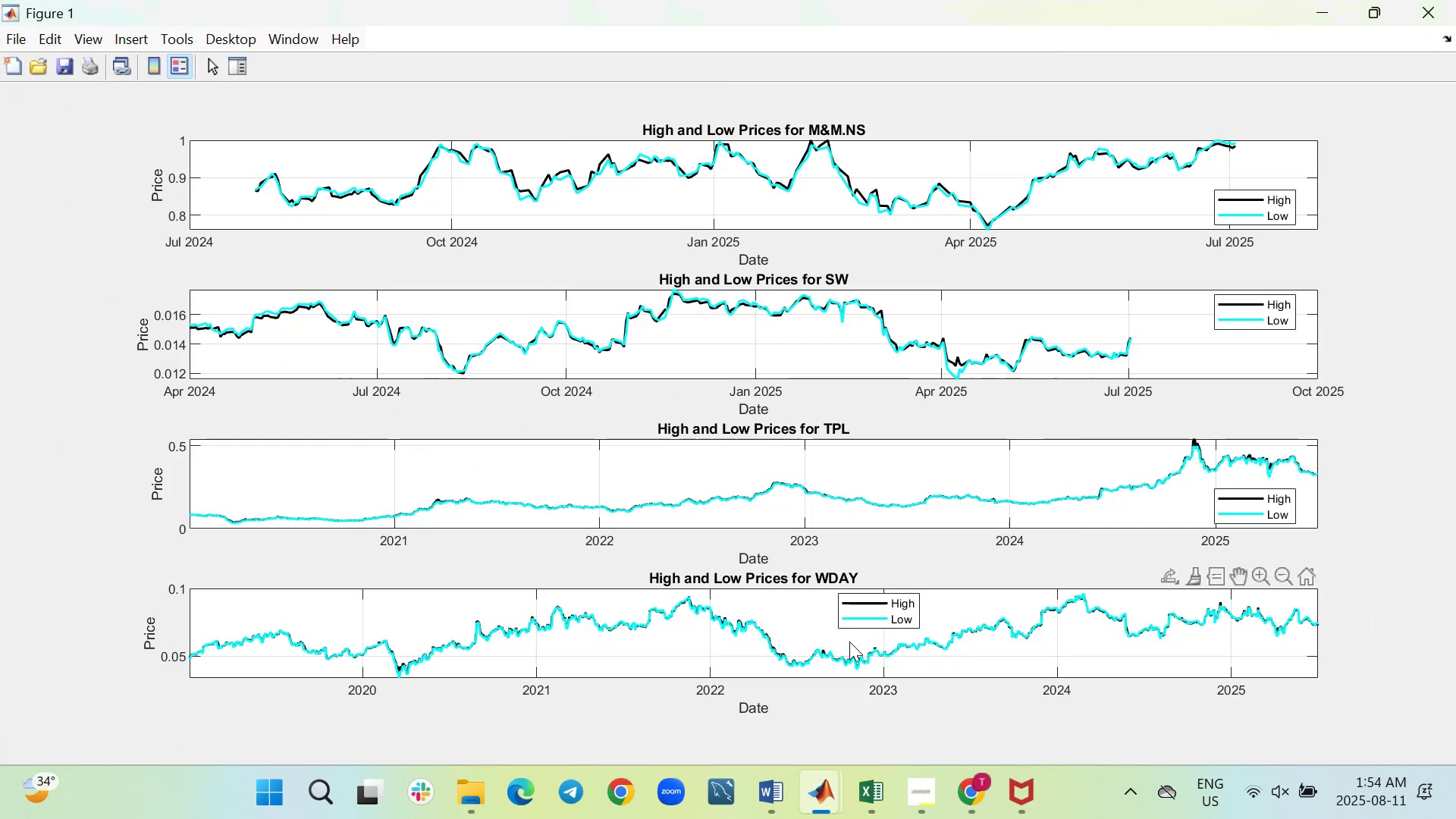 
left_click_drag(start_coordinate=[851, 610], to_coordinate=[1255, 565])
 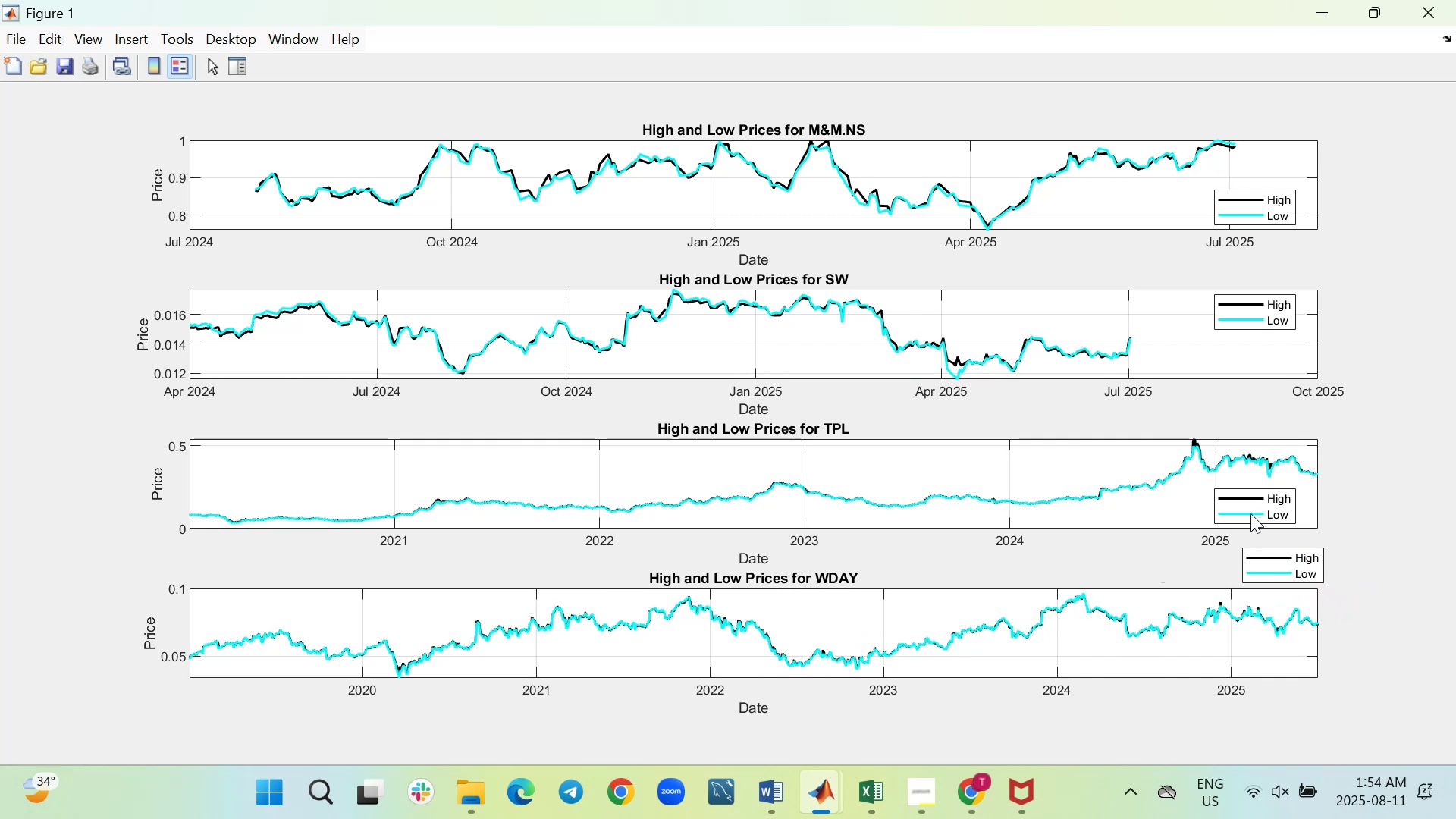 
left_click_drag(start_coordinate=[1248, 508], to_coordinate=[1282, 419])
 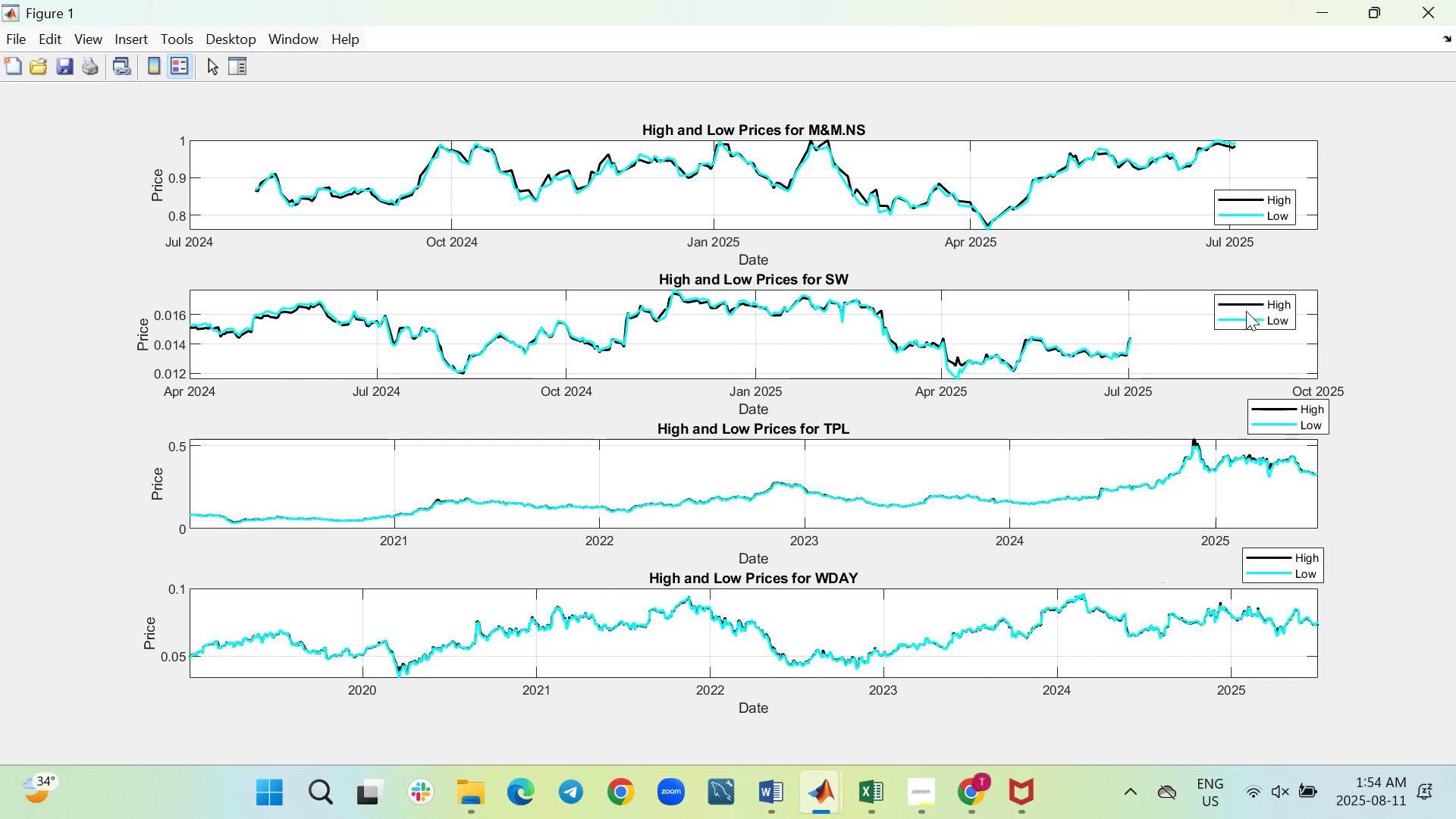 
left_click_drag(start_coordinate=[1242, 315], to_coordinate=[1276, 268])
 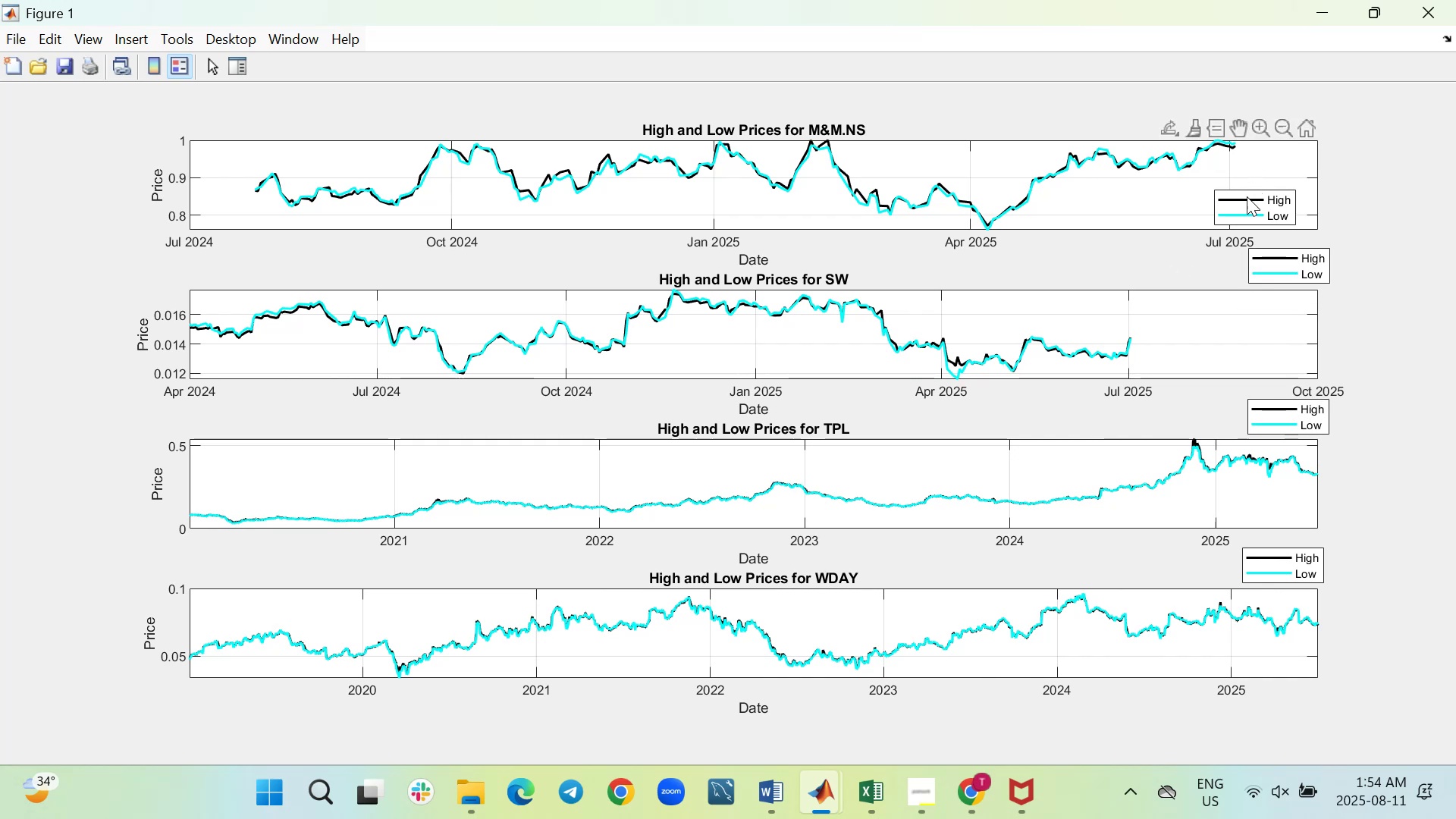 
left_click_drag(start_coordinate=[1245, 204], to_coordinate=[1279, 109])
 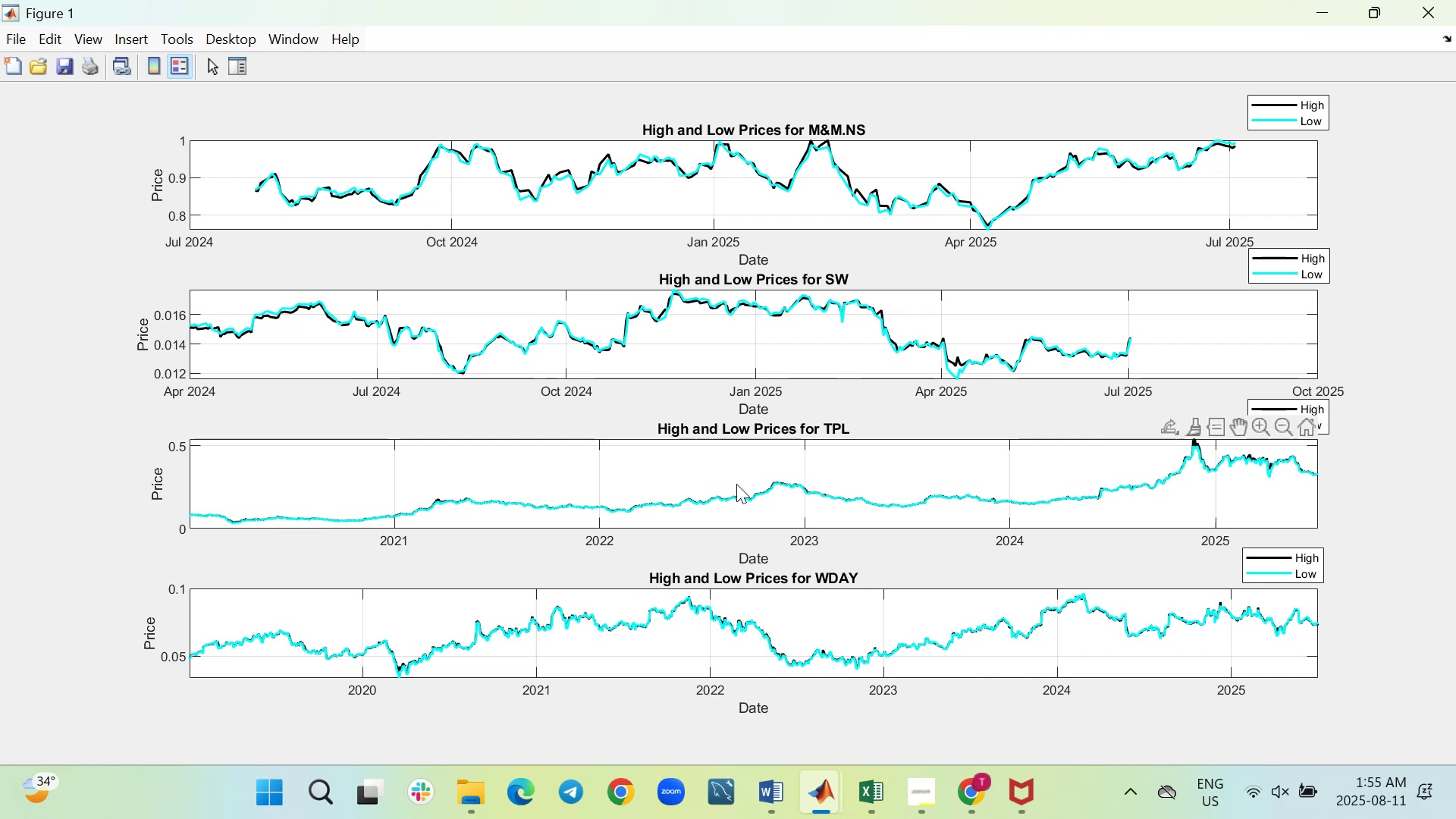 
wait(56.56)
 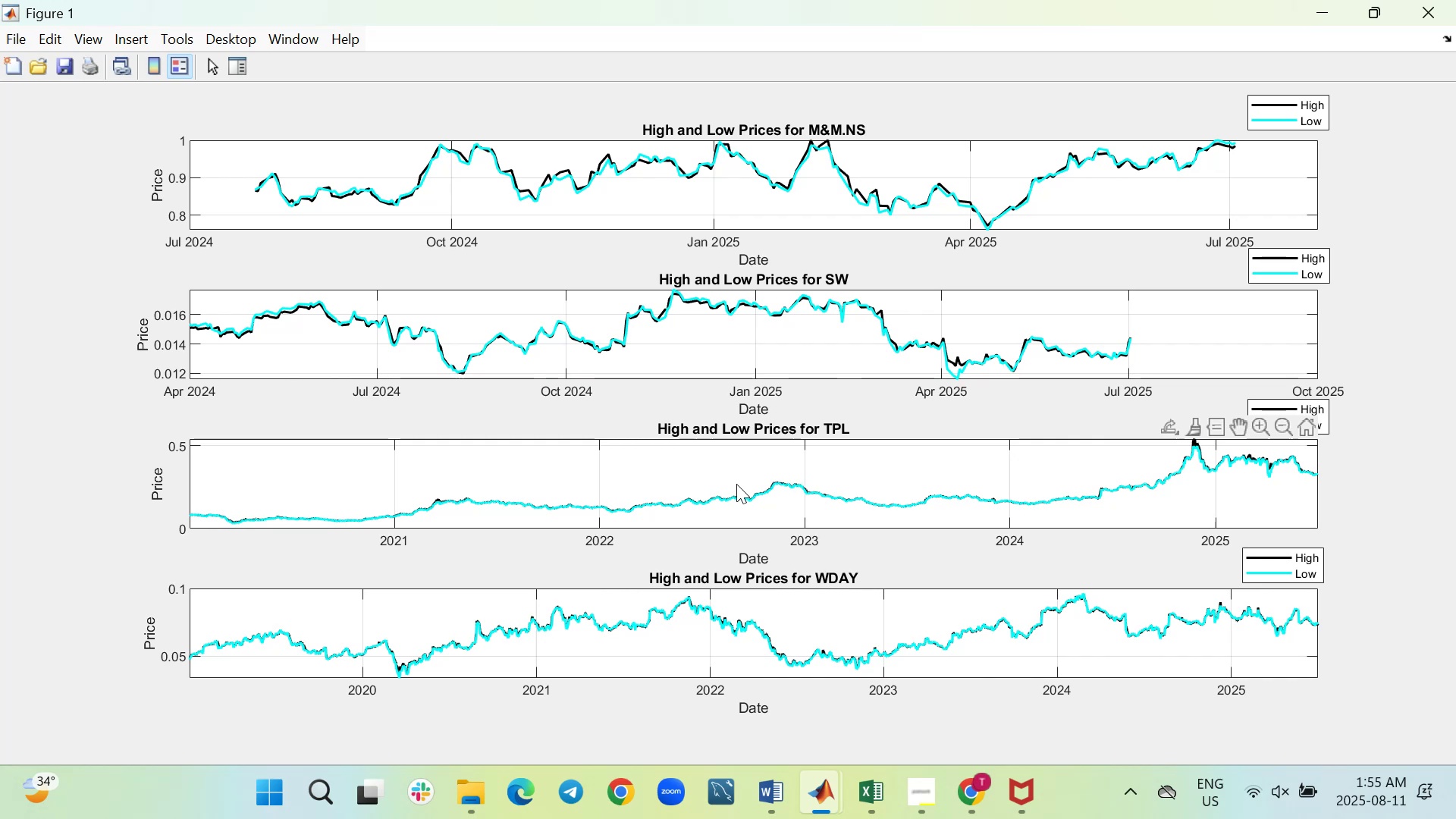 
left_click([1244, 126])
 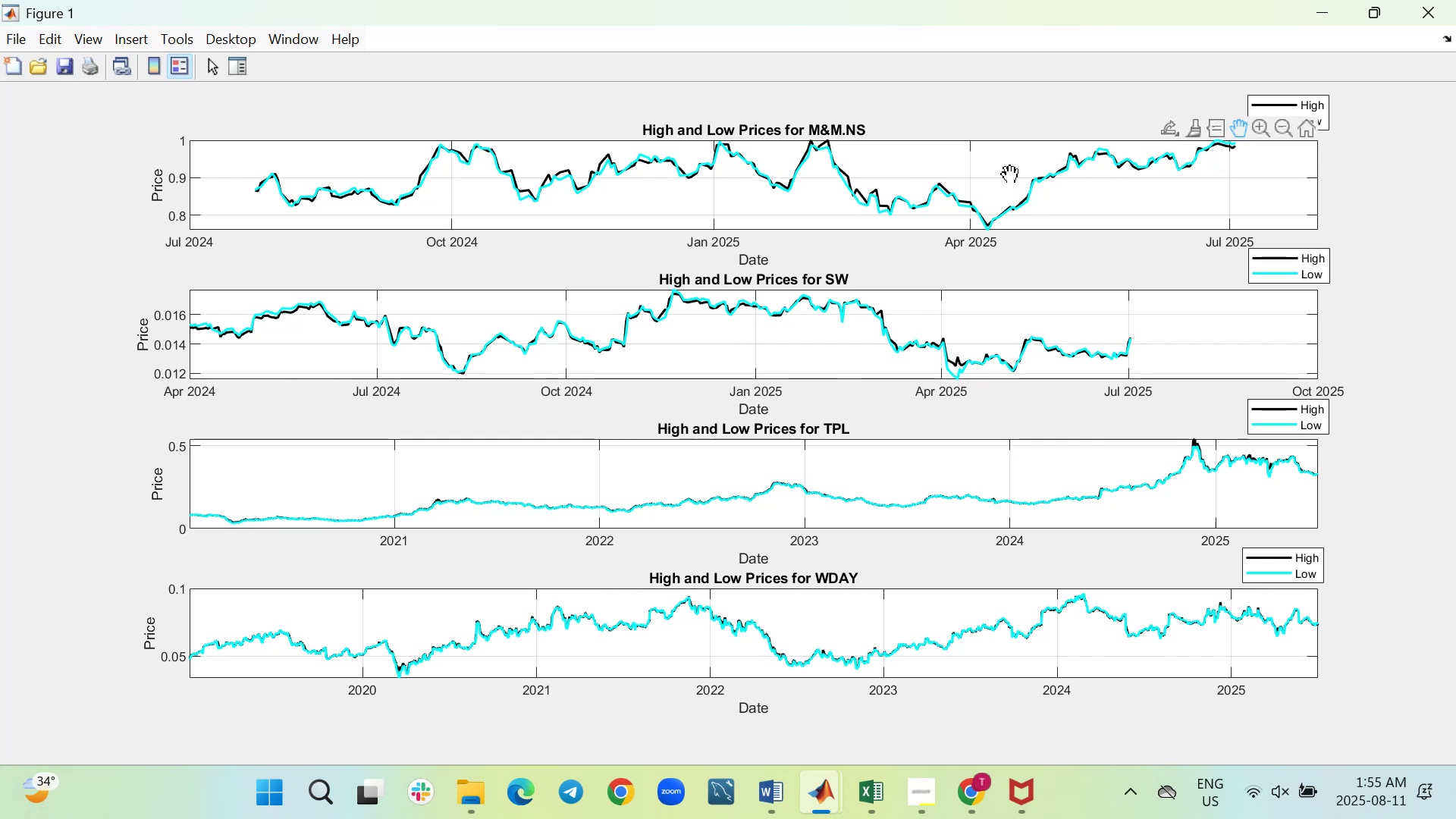 
left_click_drag(start_coordinate=[999, 176], to_coordinate=[997, 192])
 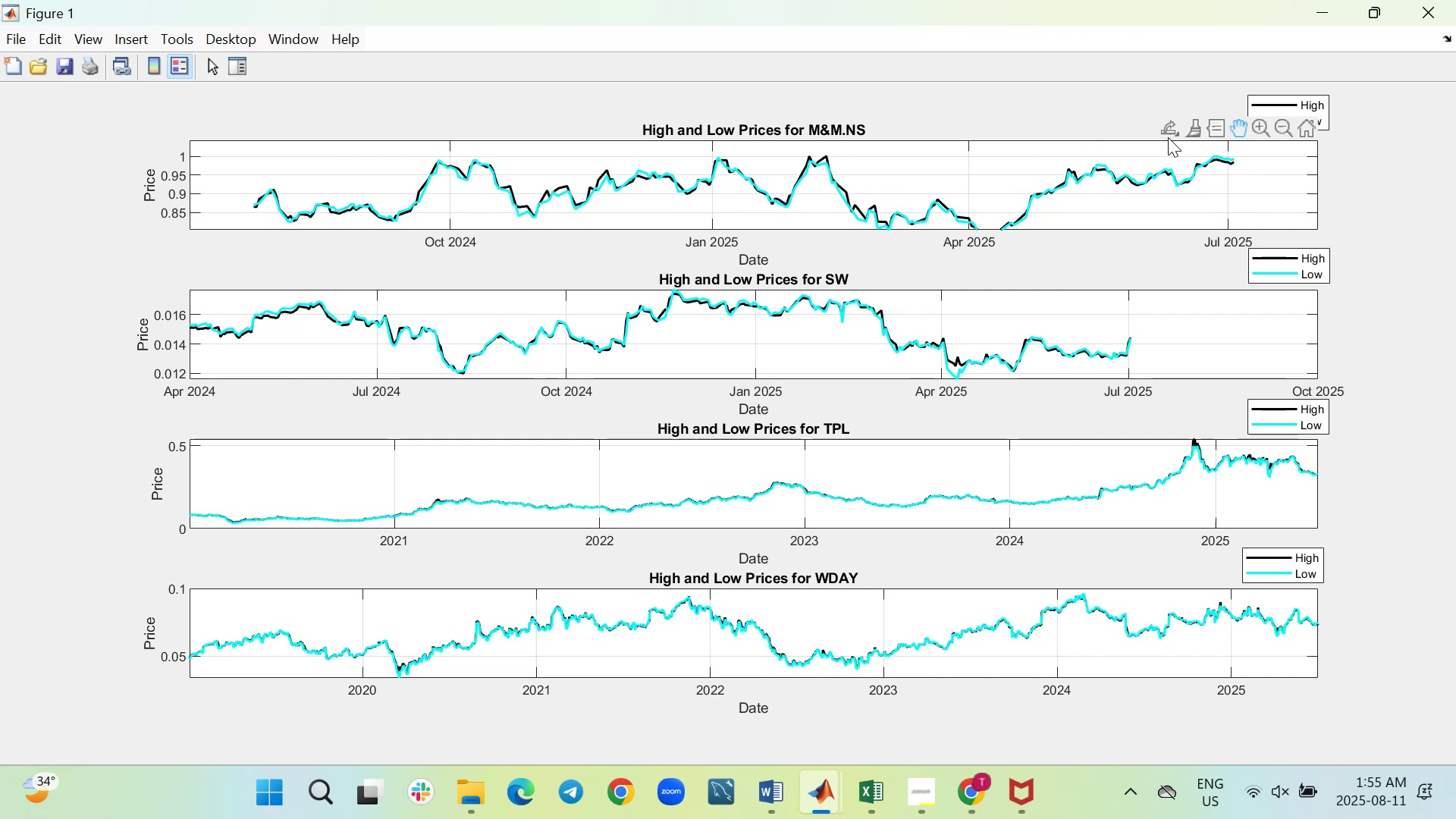 
wait(6.36)
 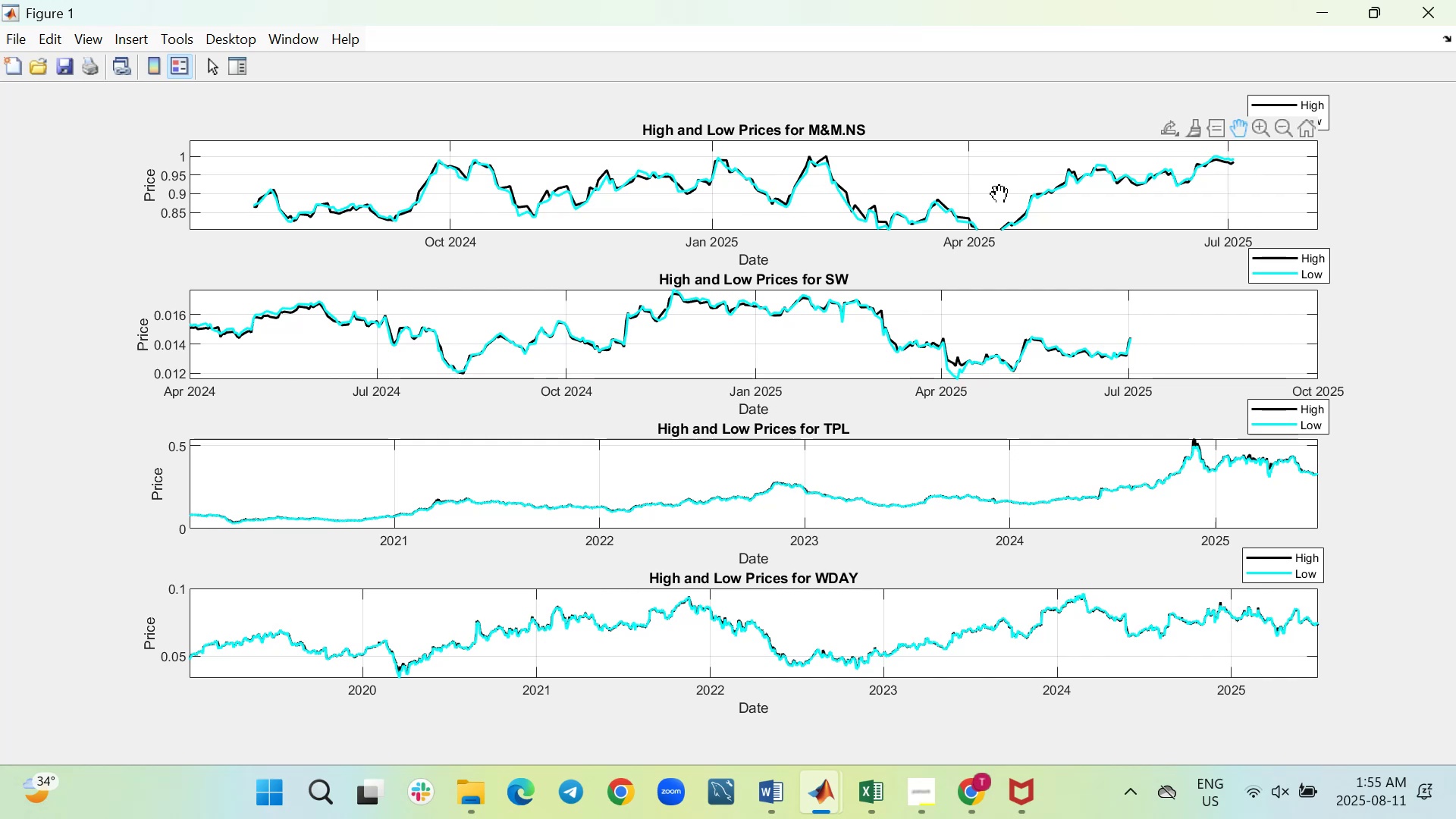 
left_click([1191, 125])
 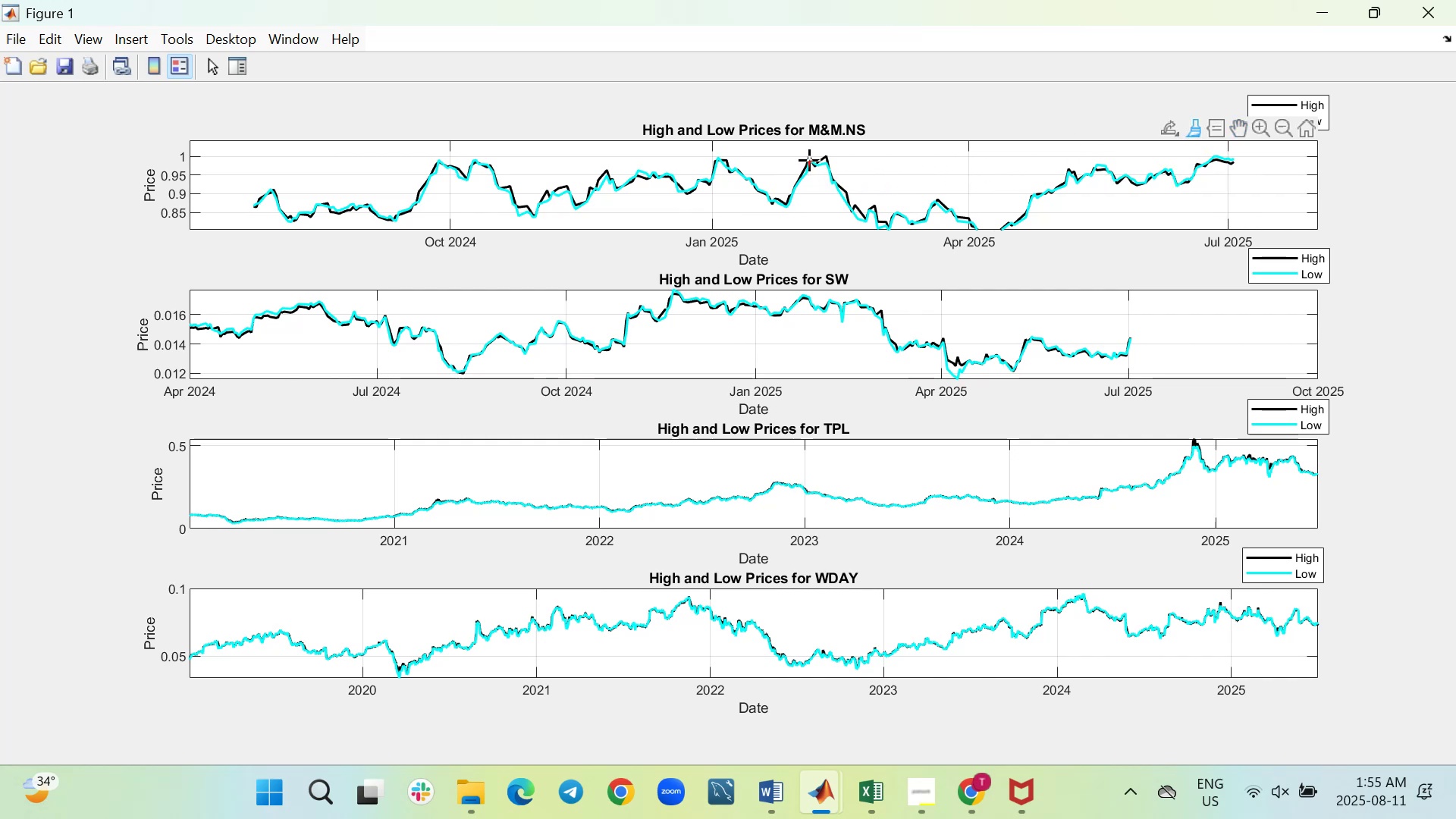 
left_click([809, 159])
 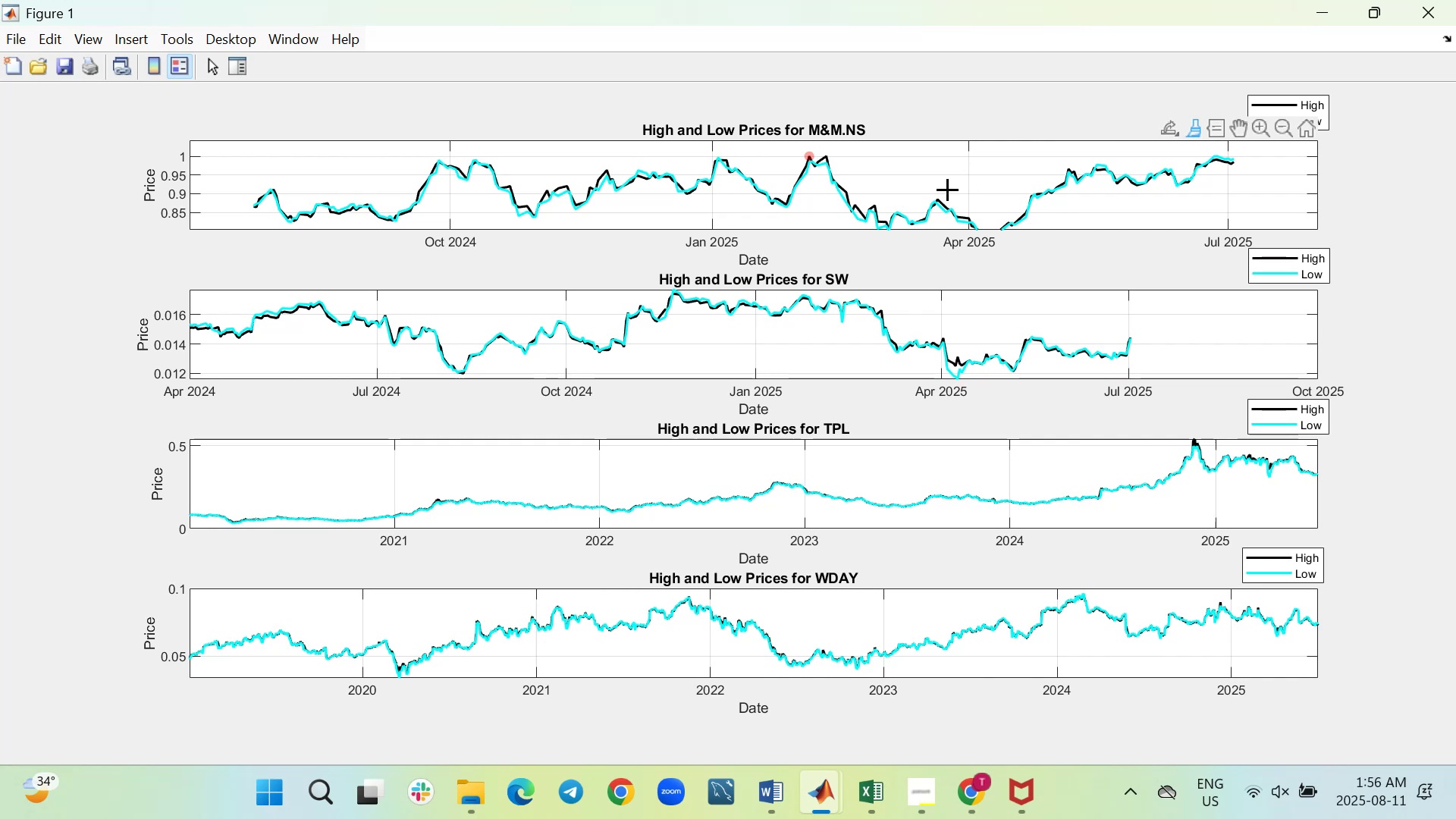 
wait(26.57)
 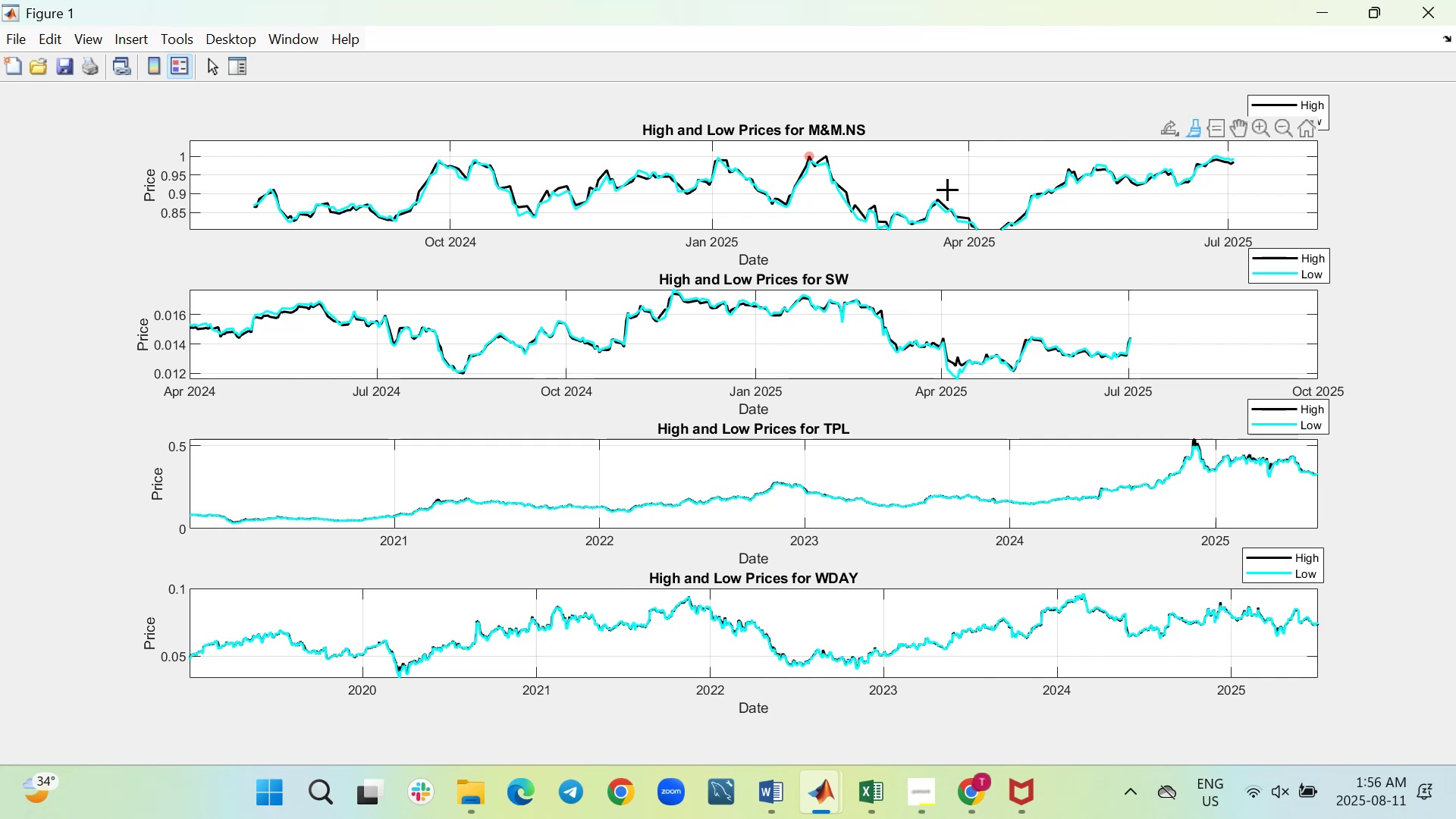 
left_click([1234, 275])
 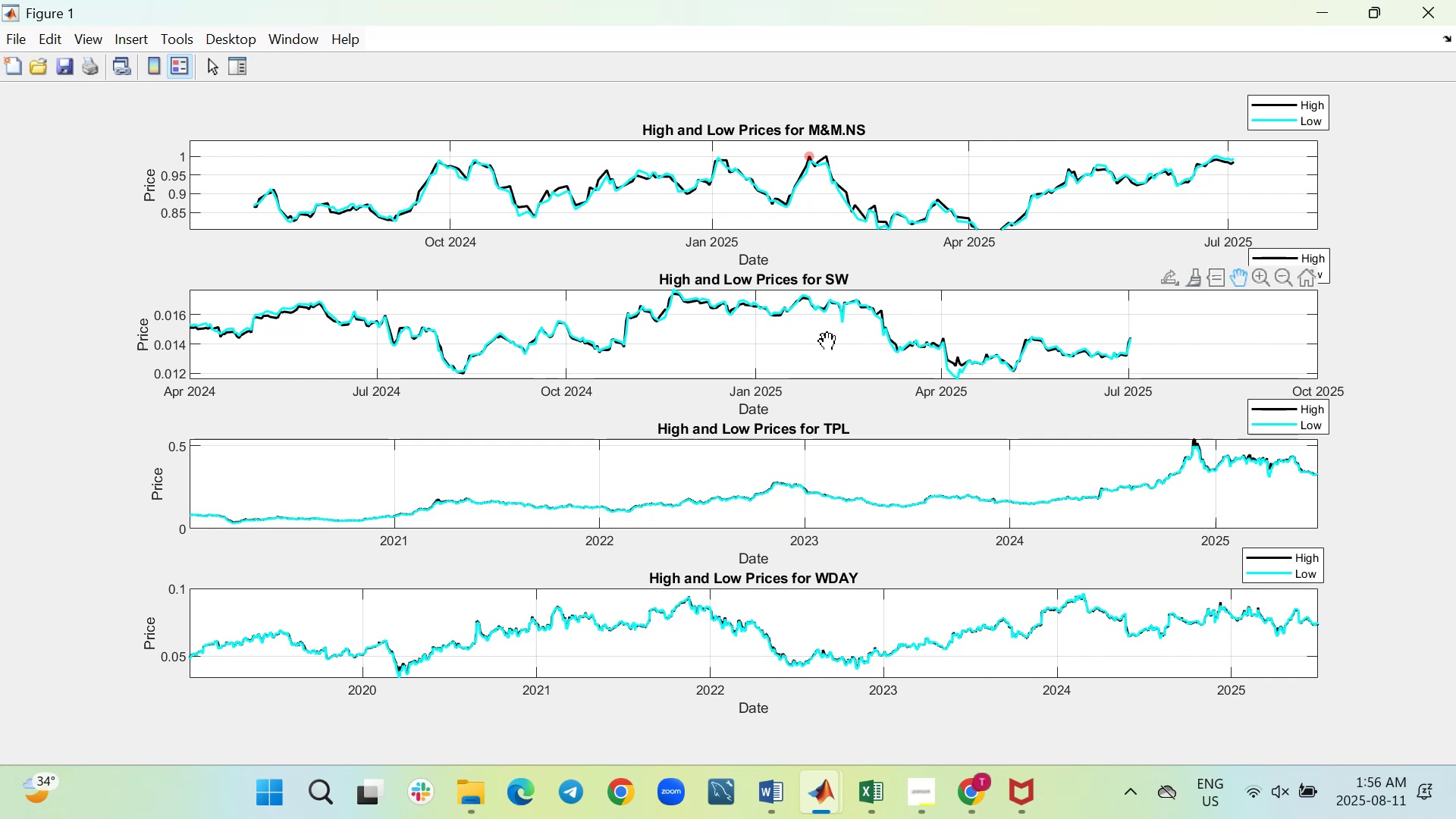 
left_click_drag(start_coordinate=[822, 336], to_coordinate=[826, 349])
 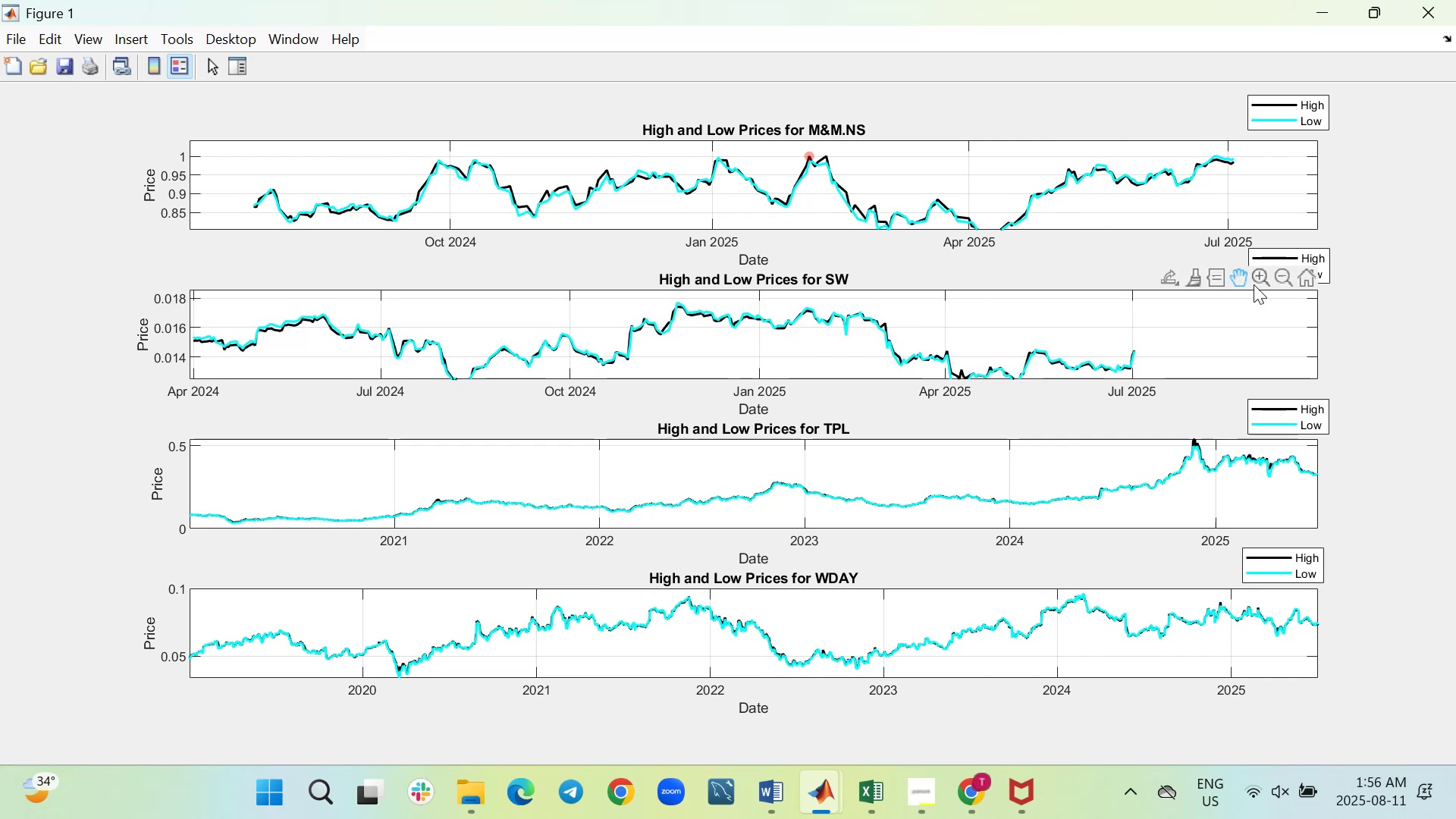 
left_click([1194, 282])
 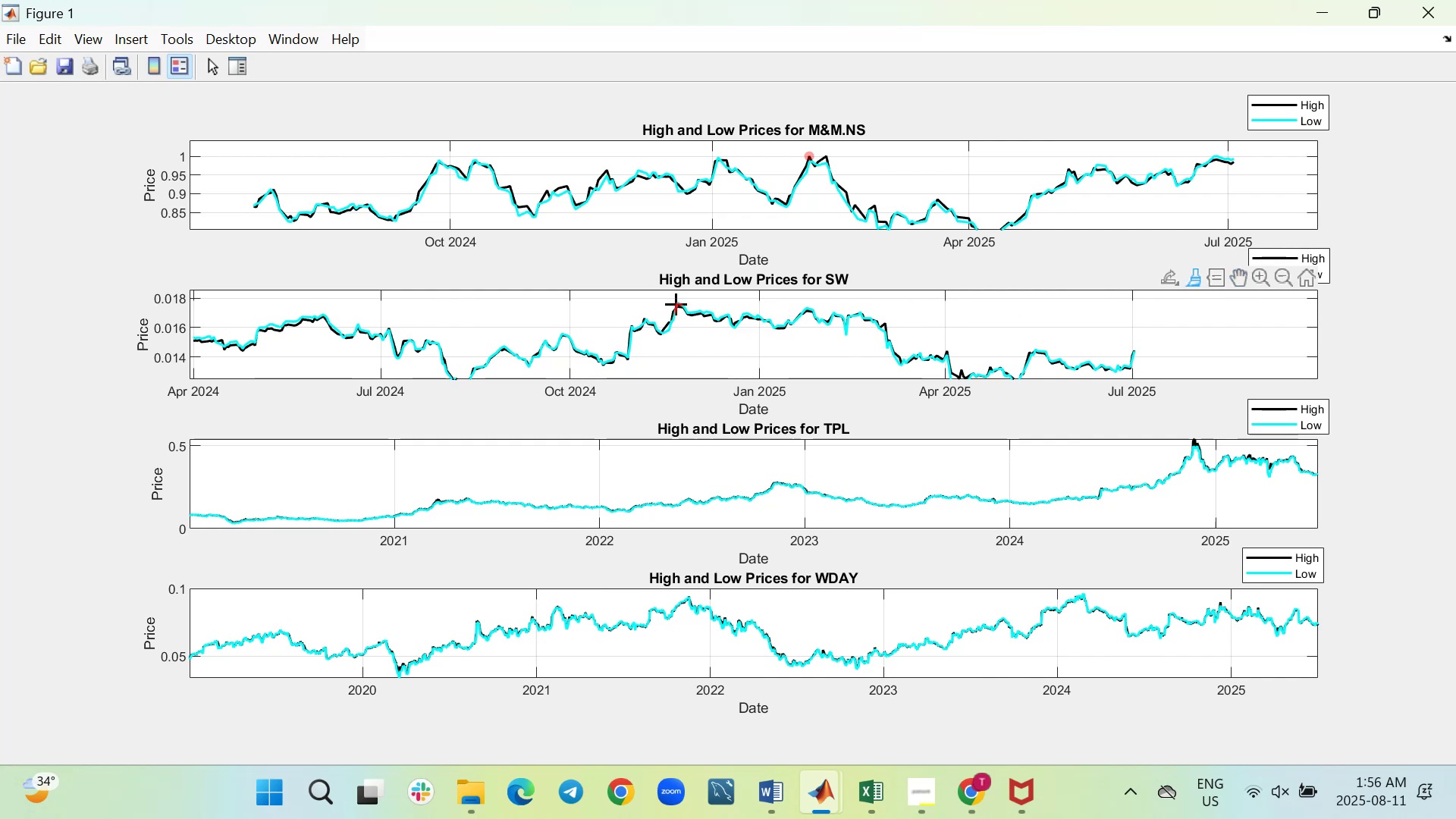 
left_click([676, 304])
 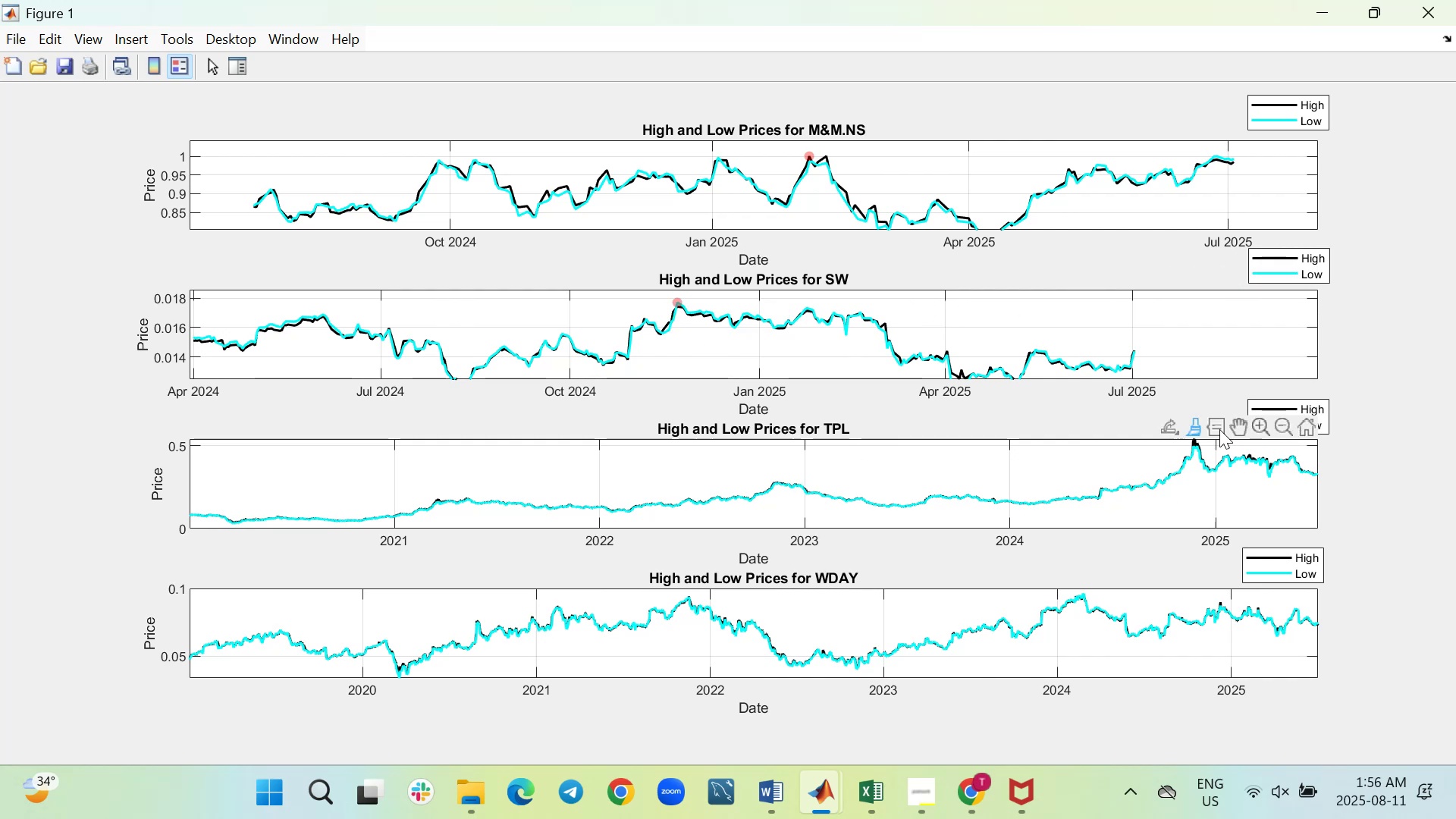 
left_click([1235, 430])
 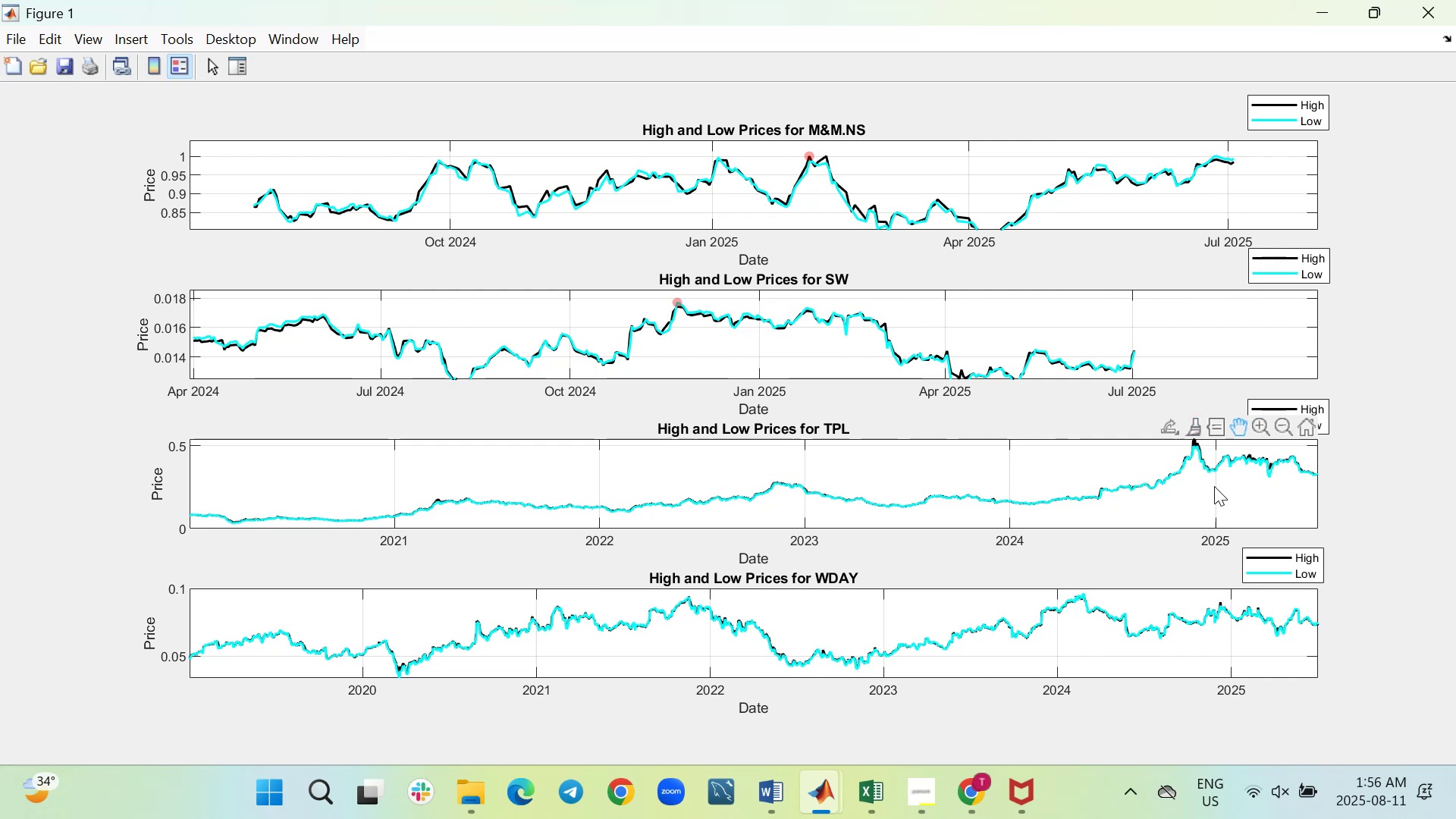 
left_click_drag(start_coordinate=[1214, 486], to_coordinate=[1179, 511])
 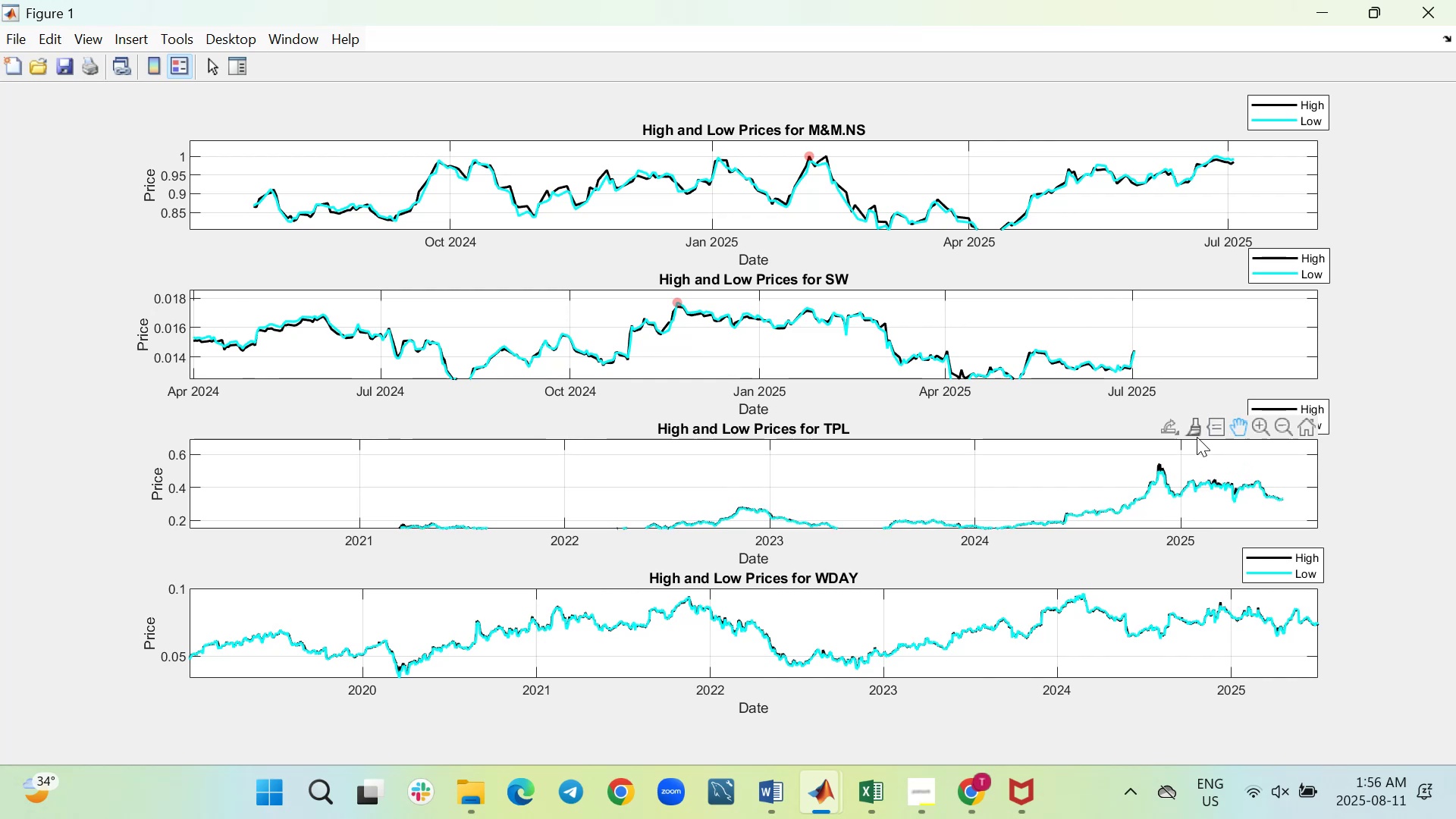 
left_click([1195, 435])
 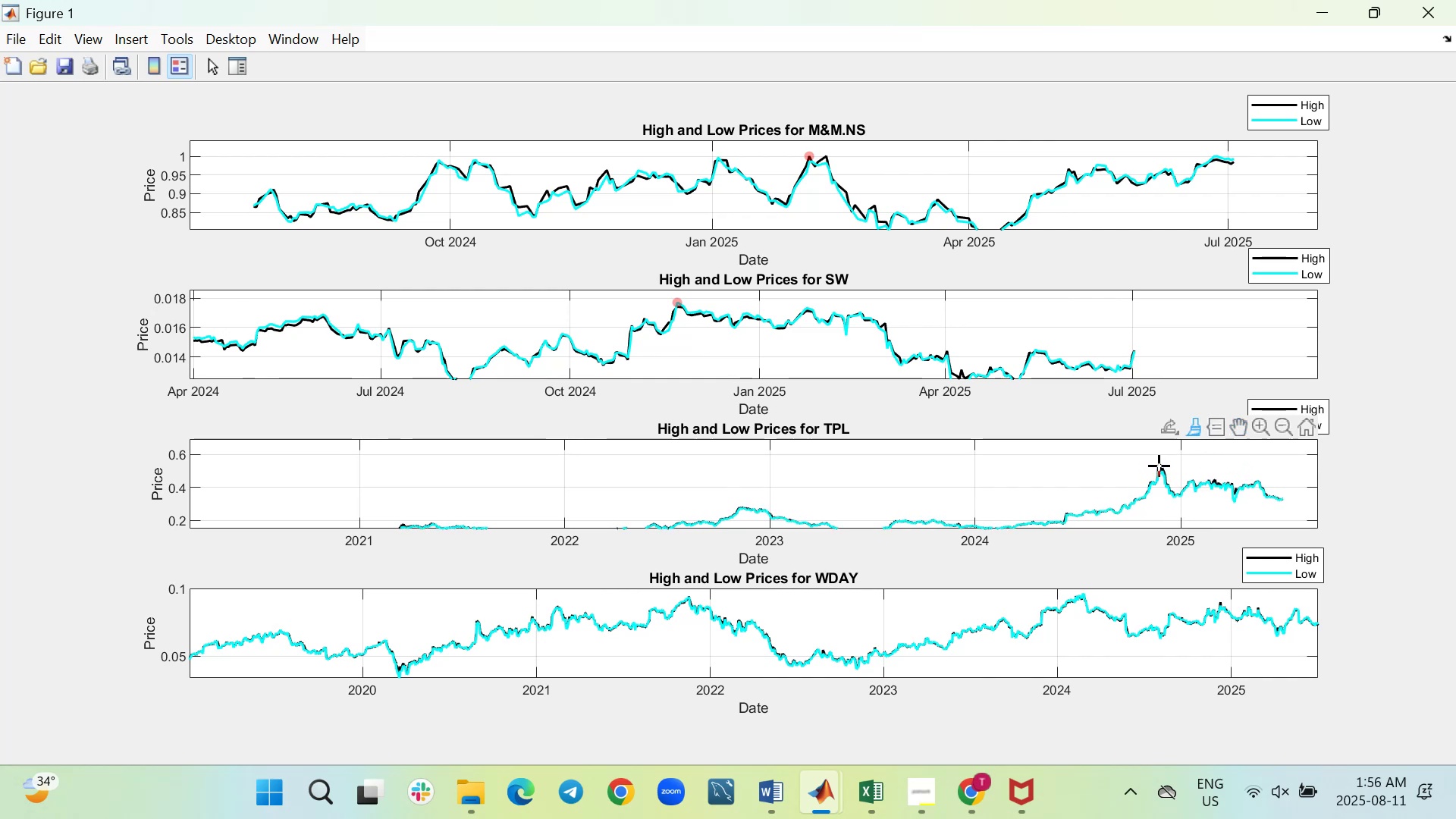 
left_click([1159, 465])
 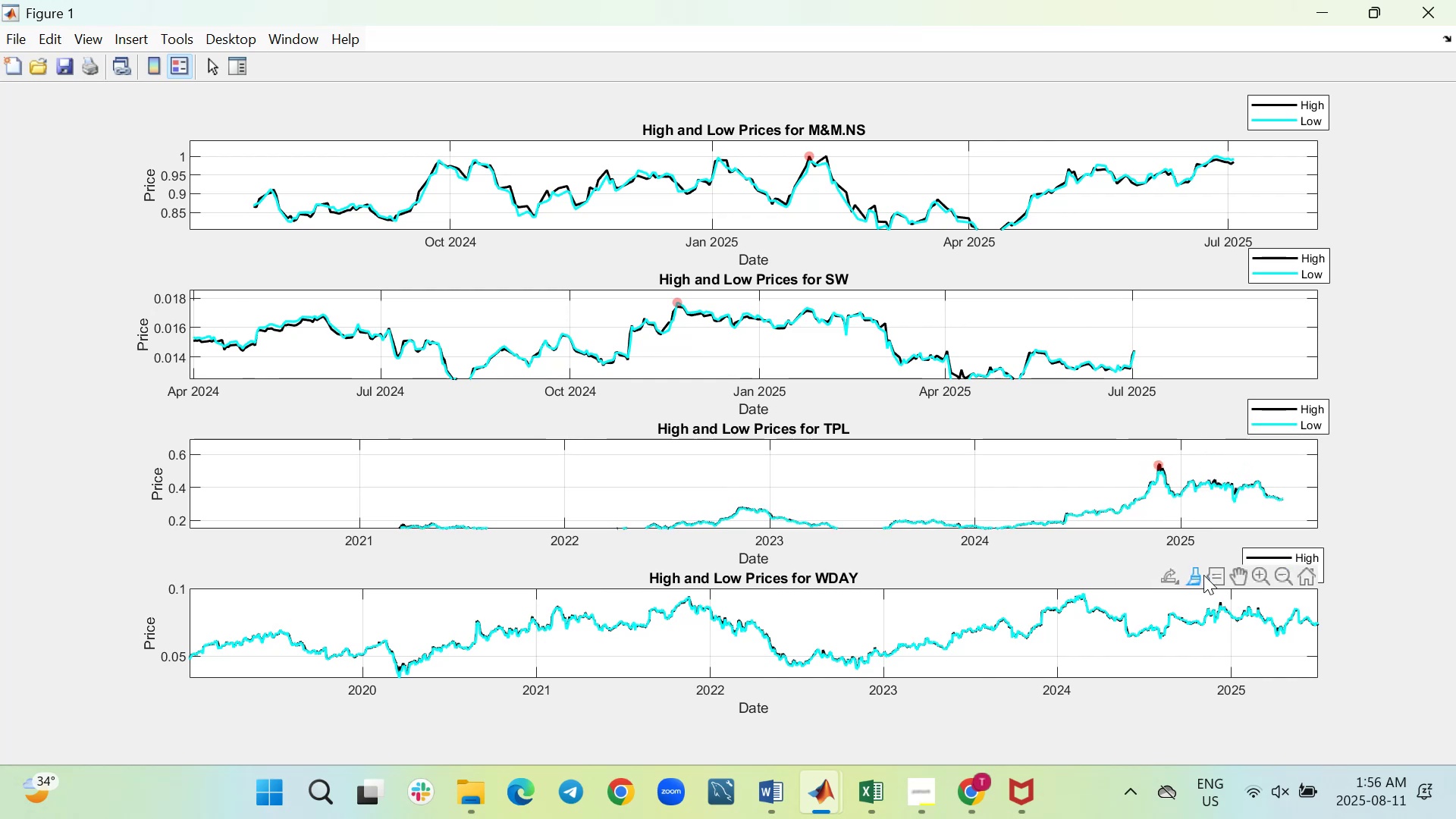 
left_click([1238, 576])
 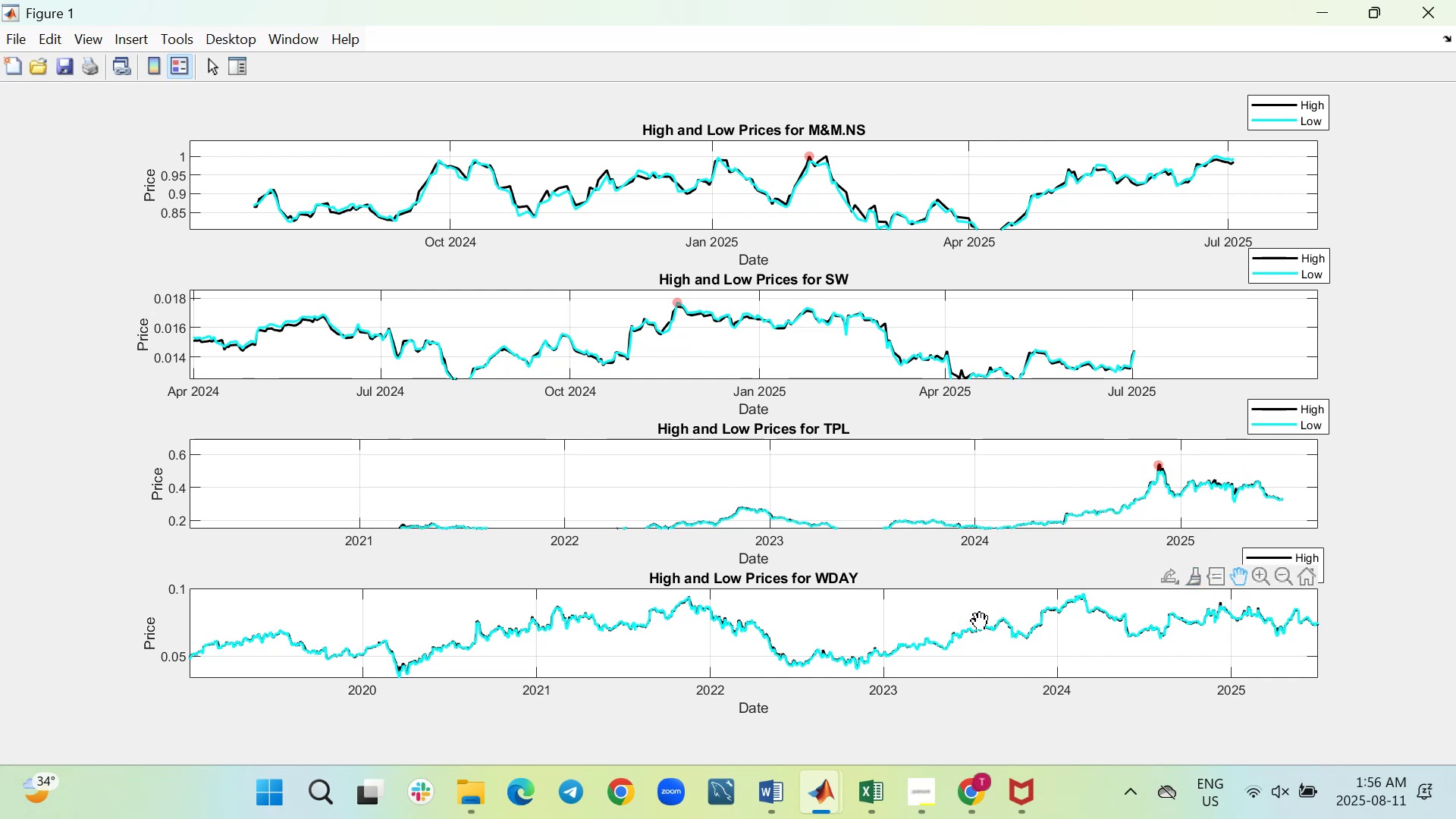 
left_click_drag(start_coordinate=[974, 620], to_coordinate=[997, 643])
 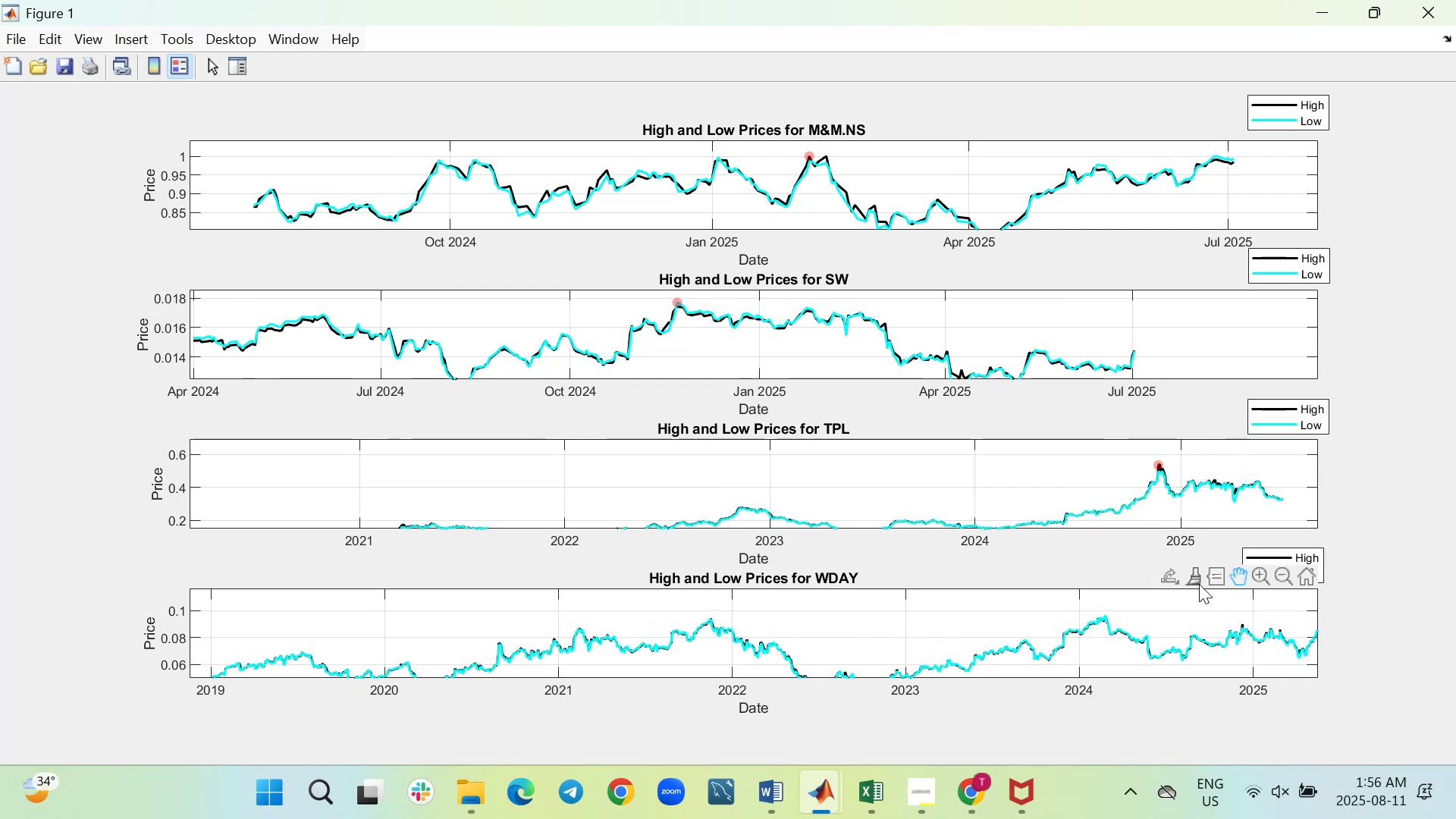 
left_click([1195, 578])
 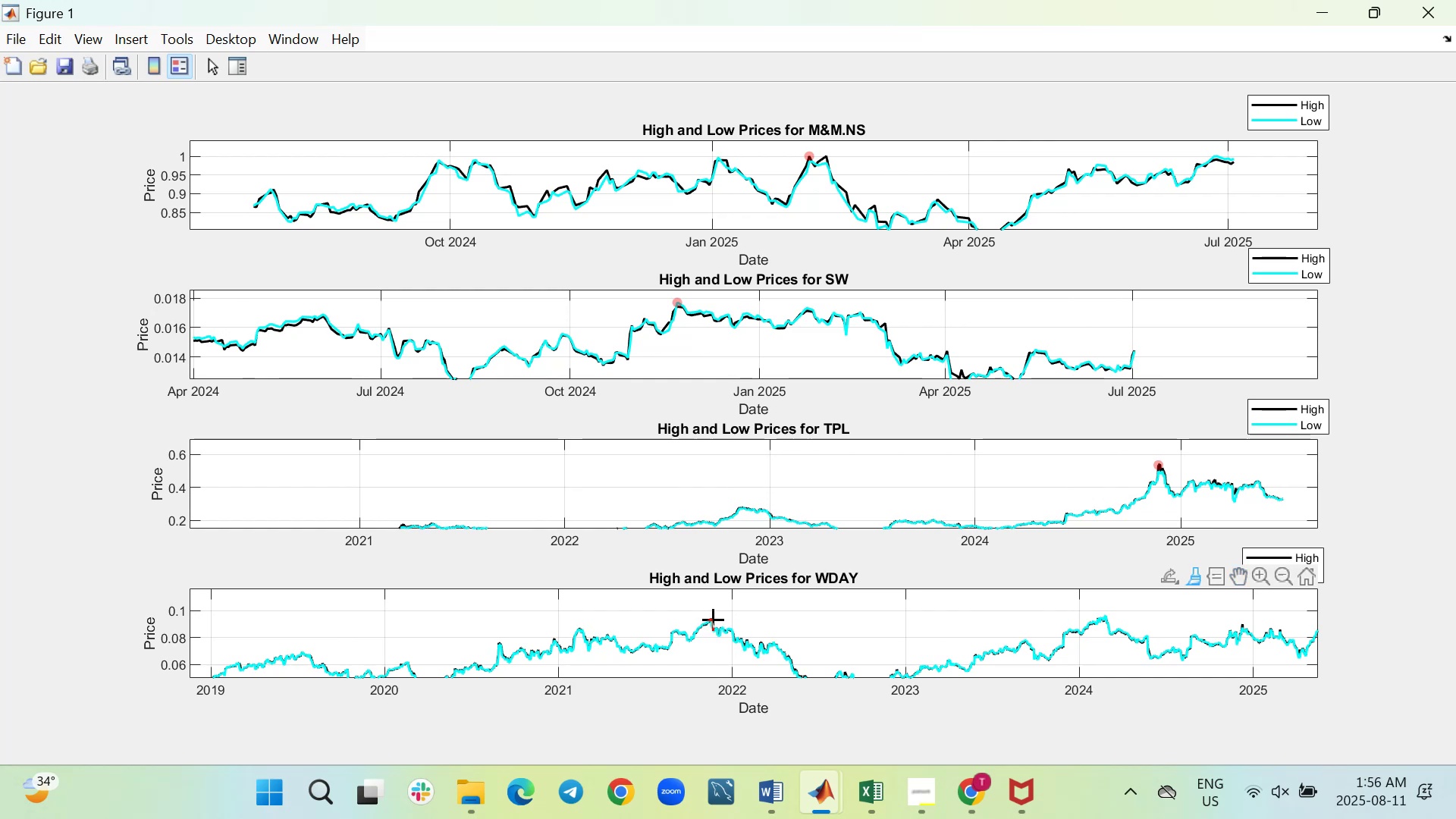 
left_click([711, 620])
 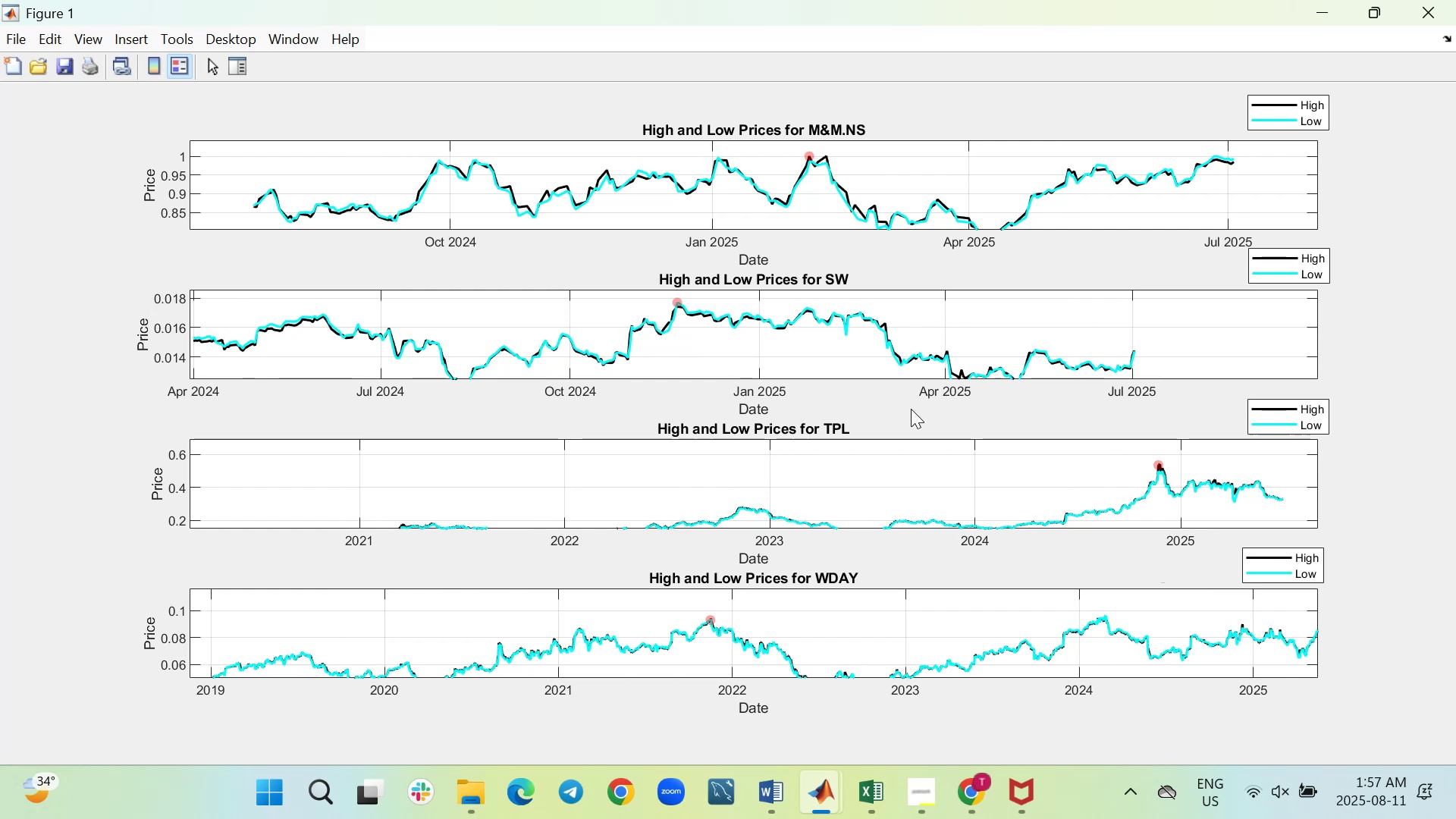 
wait(23.31)
 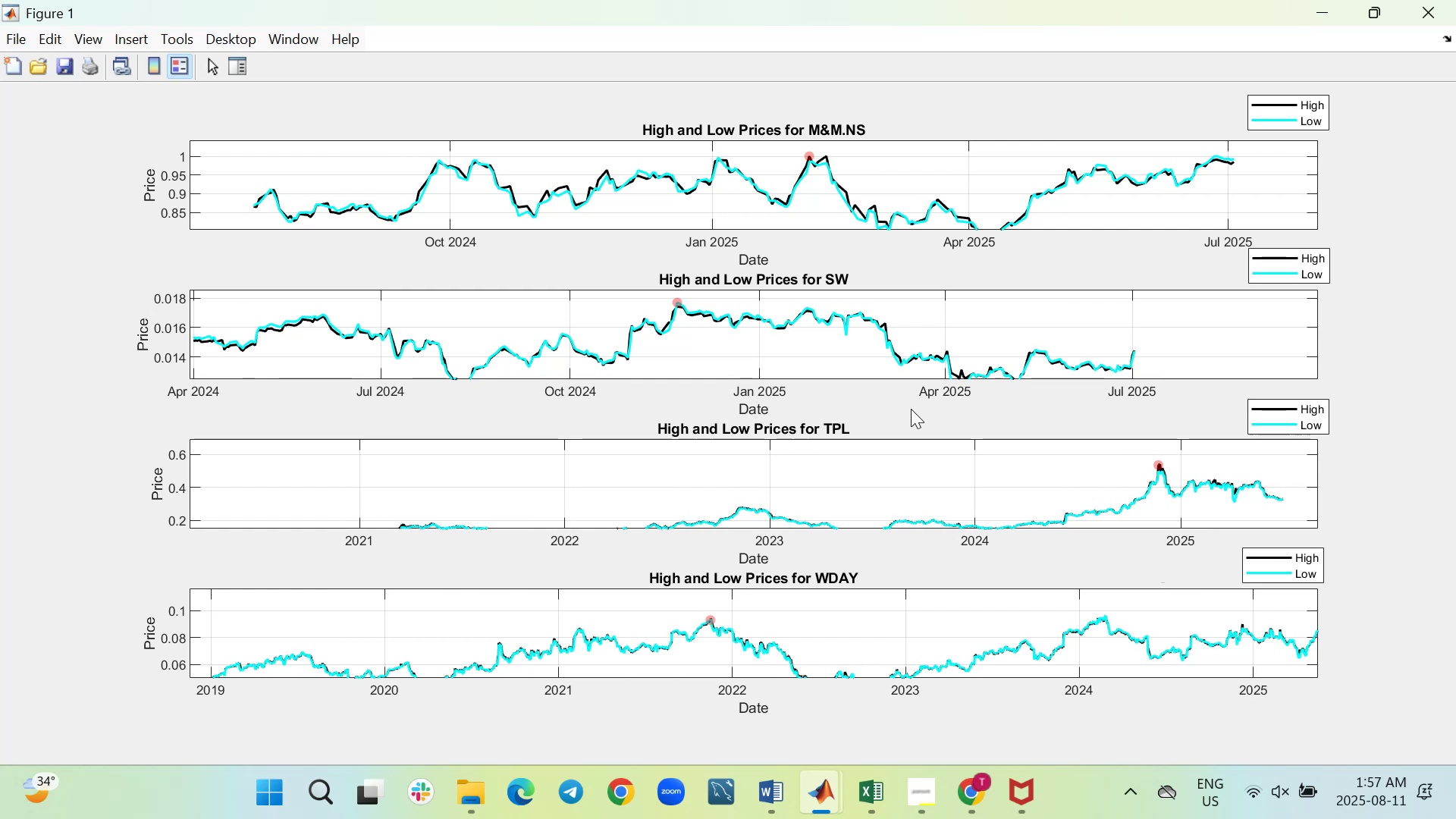 
left_click_drag(start_coordinate=[639, 127], to_coordinate=[700, 127])
 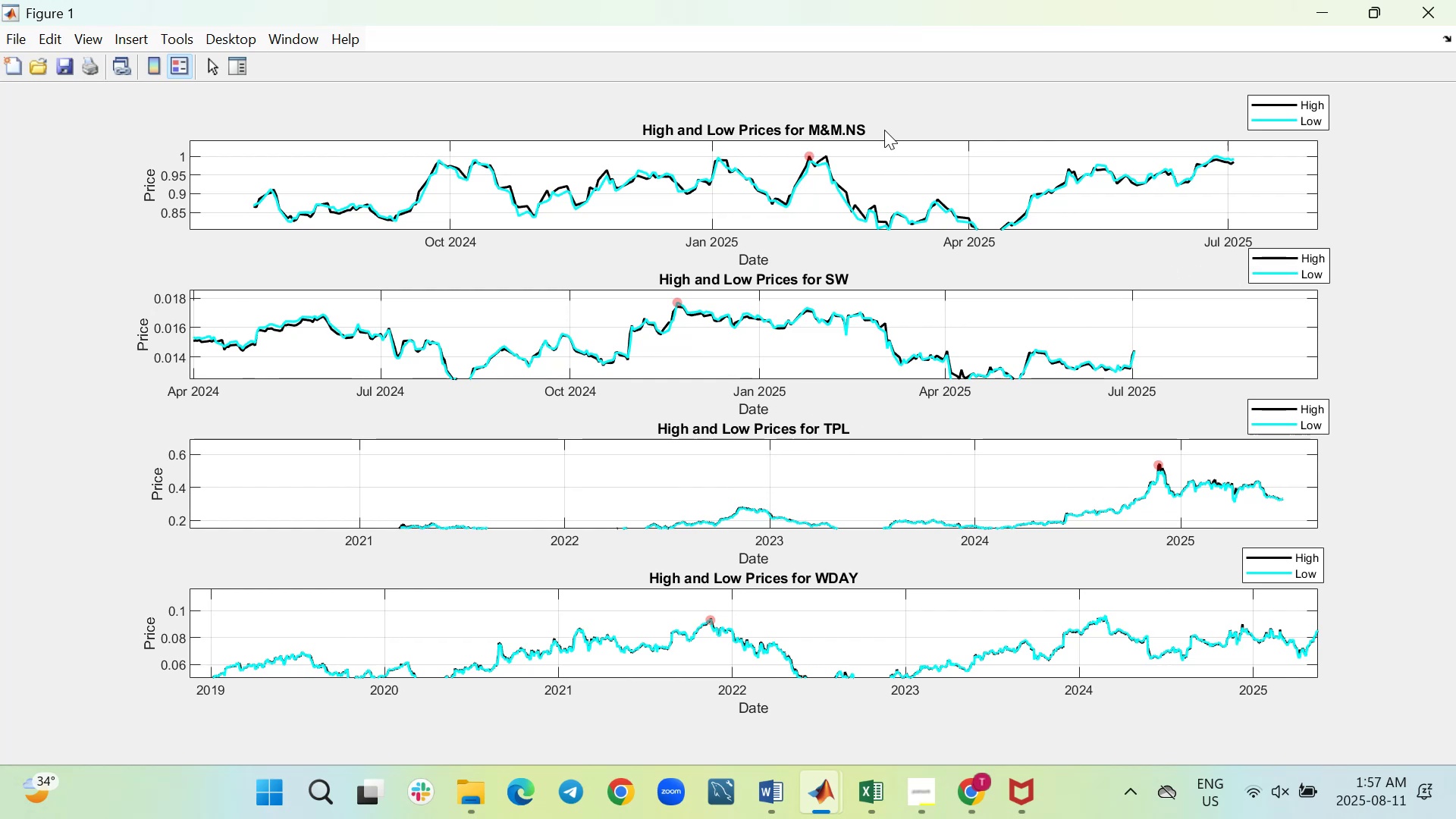 
left_click_drag(start_coordinate=[881, 125], to_coordinate=[778, 130])
 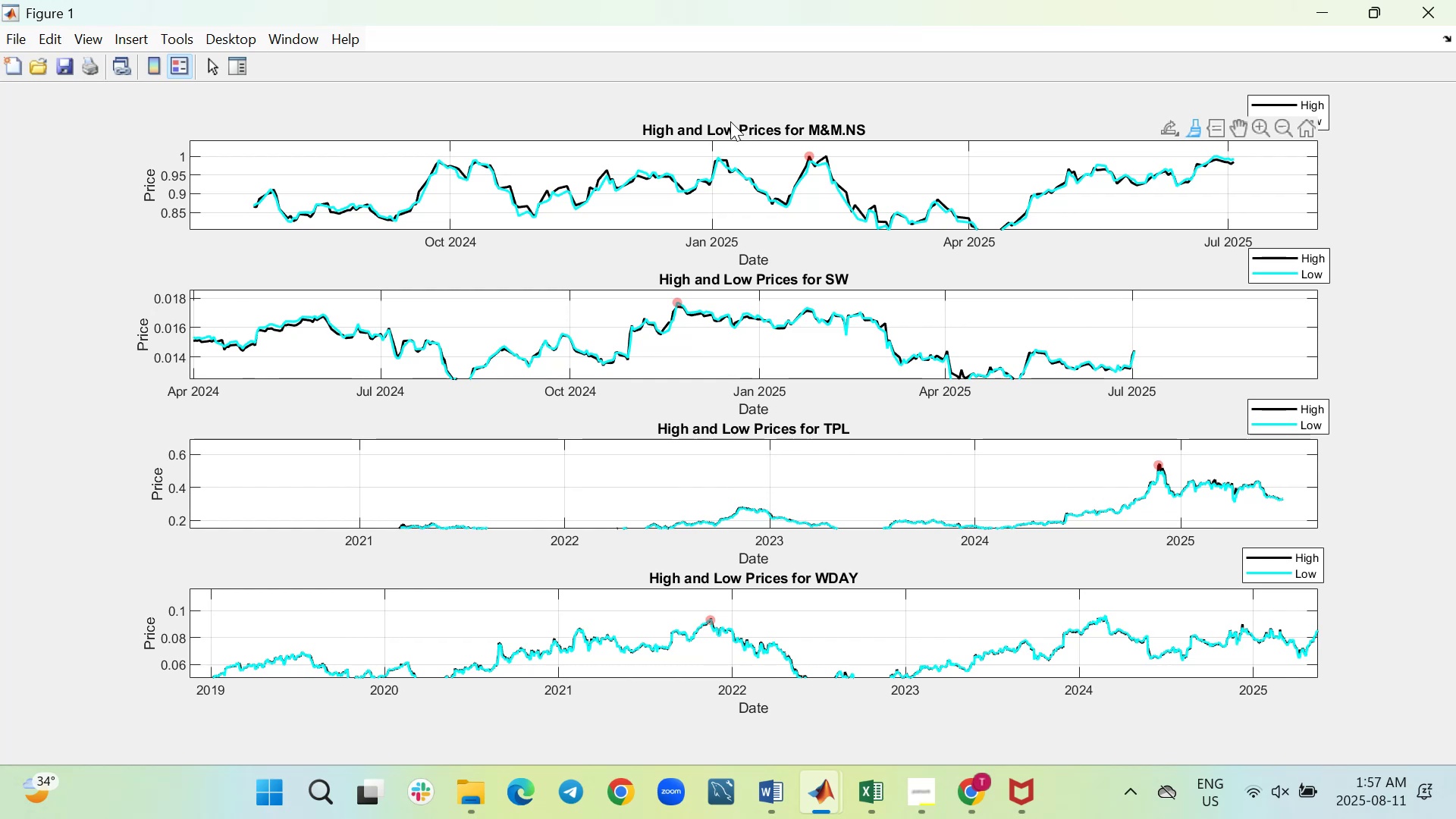 
left_click_drag(start_coordinate=[637, 124], to_coordinate=[839, 121])
 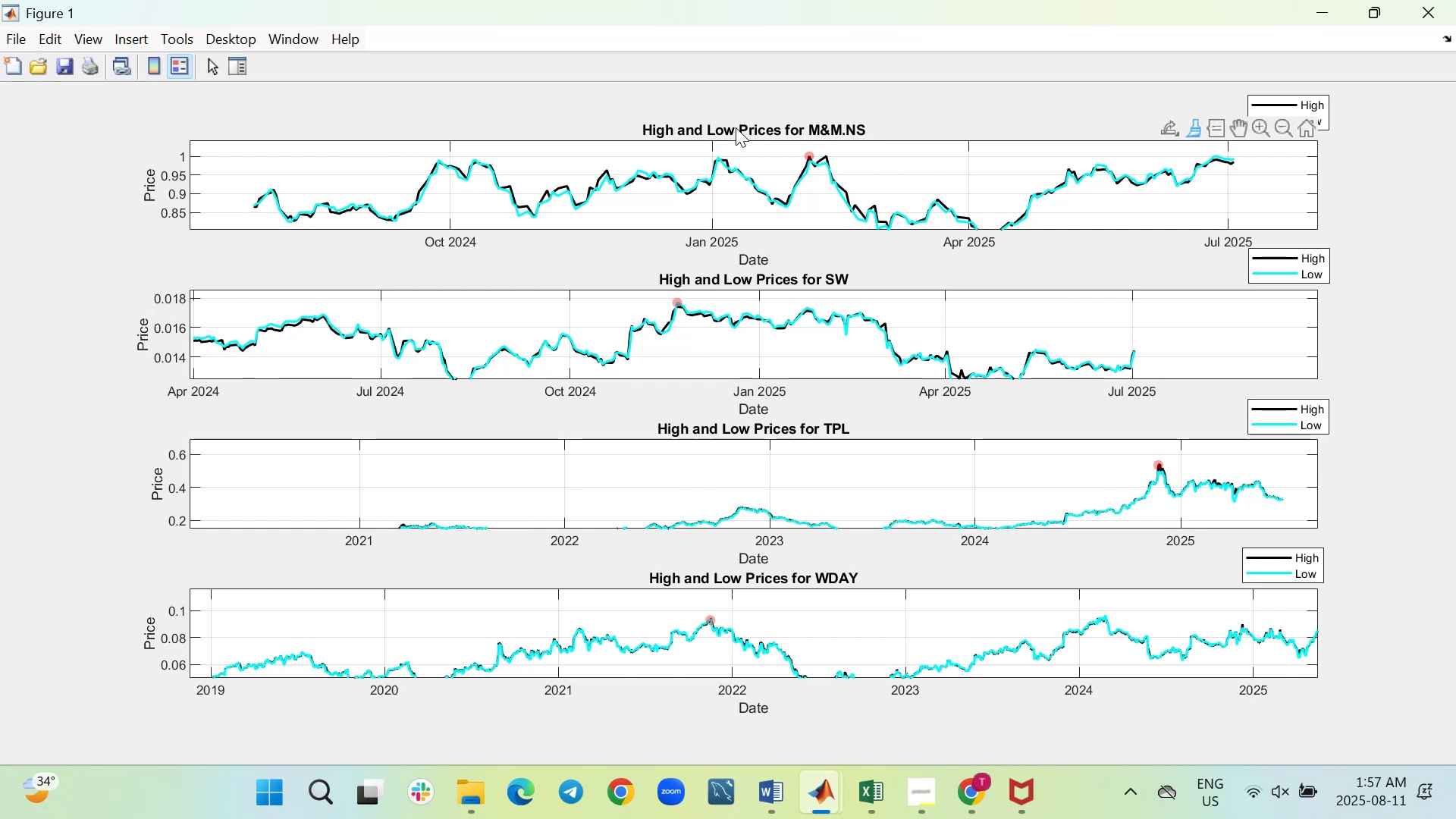 
wait(12.88)
 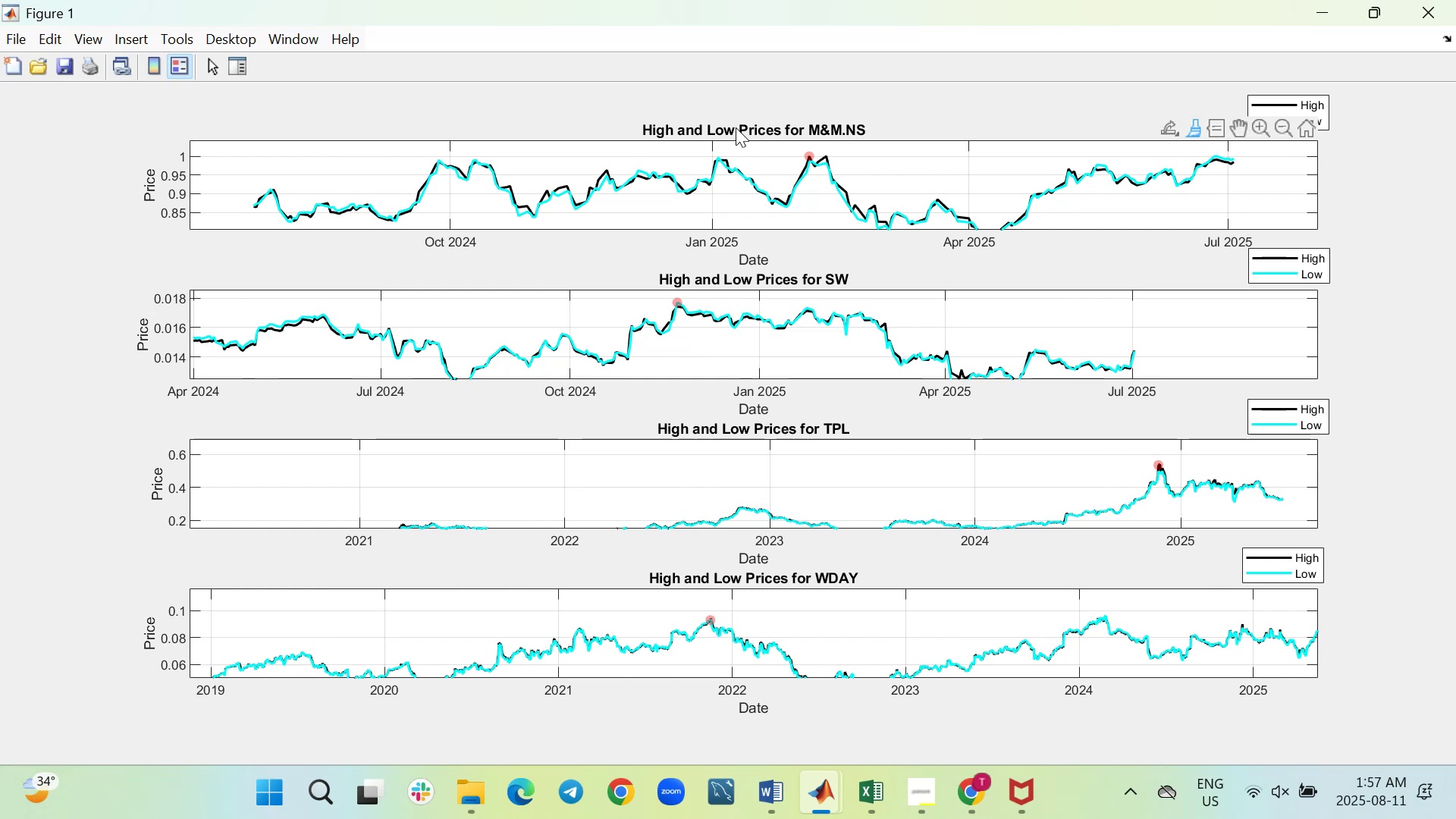 
left_click_drag(start_coordinate=[644, 127], to_coordinate=[862, 122])
 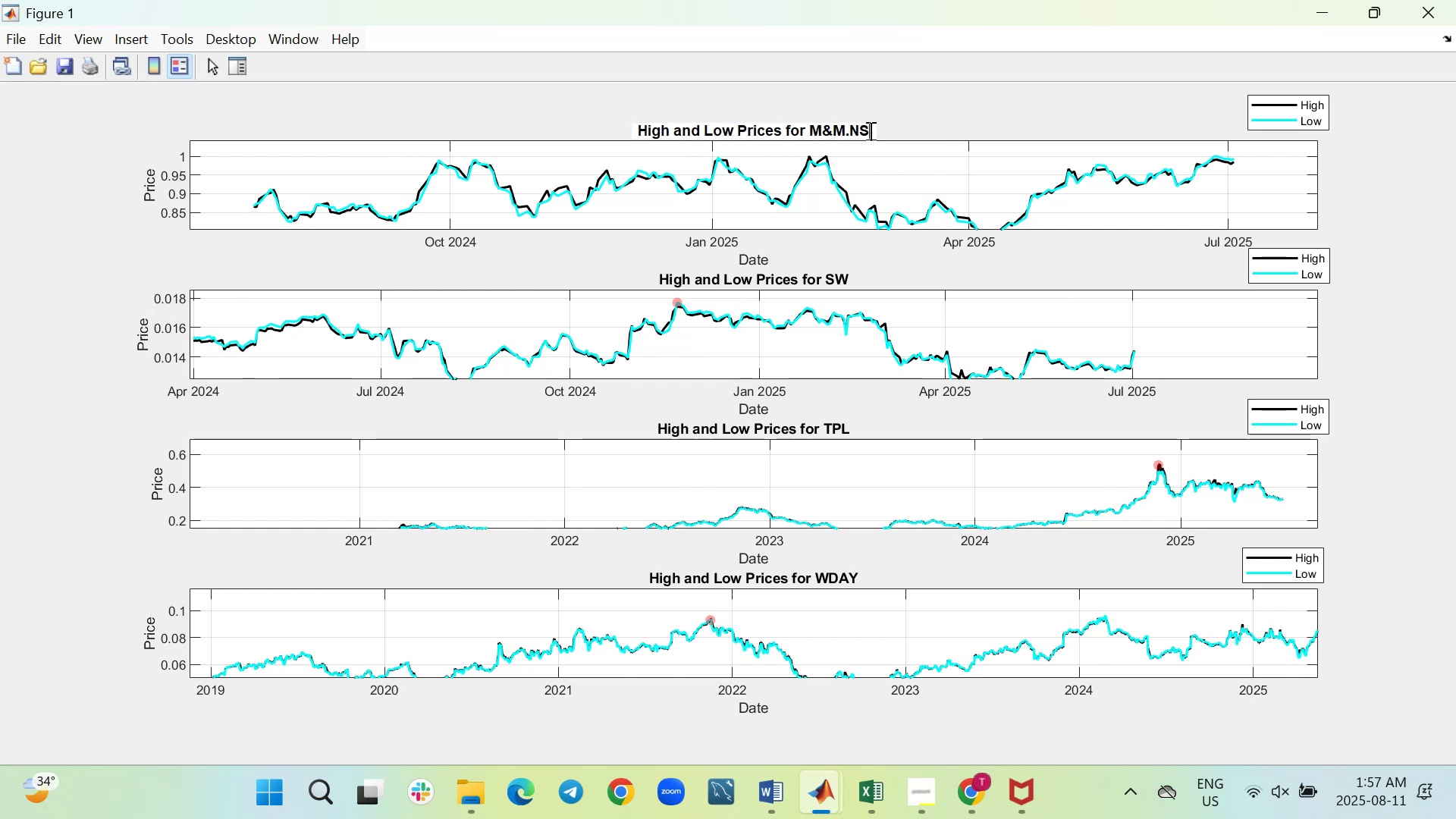 
left_click_drag(start_coordinate=[869, 129], to_coordinate=[635, 128])
 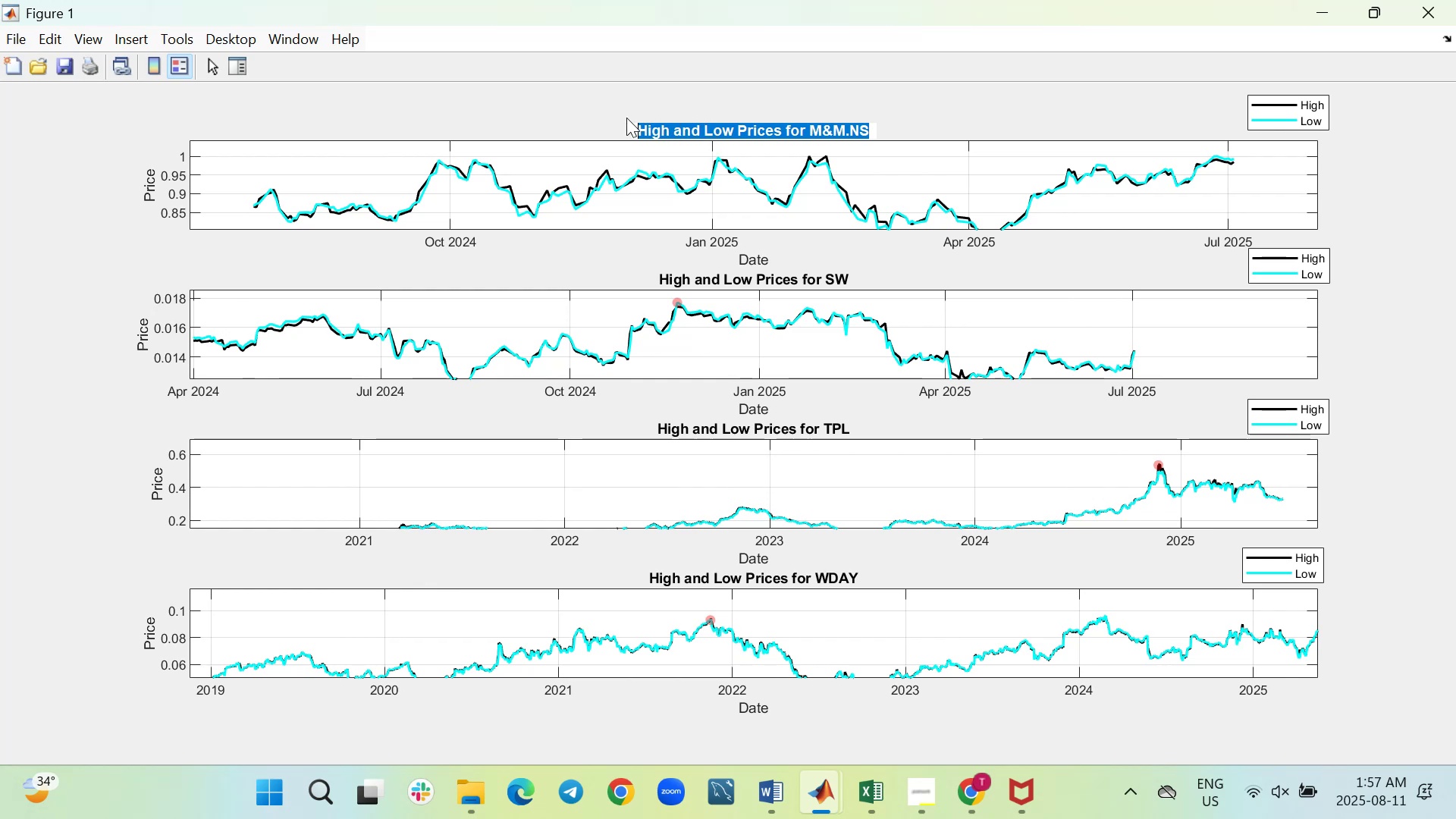 
key(Control+C)
 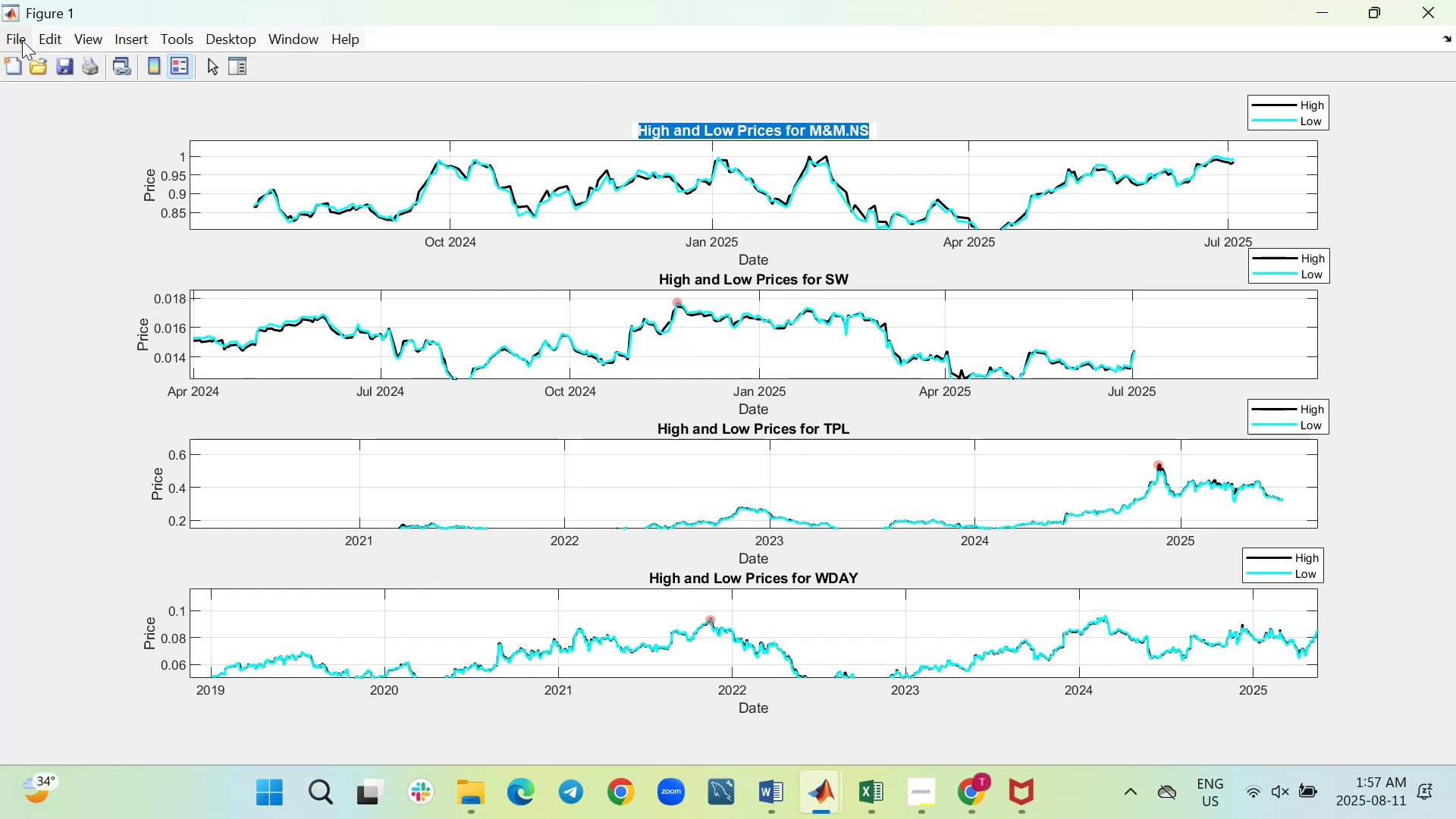 
left_click([22, 40])
 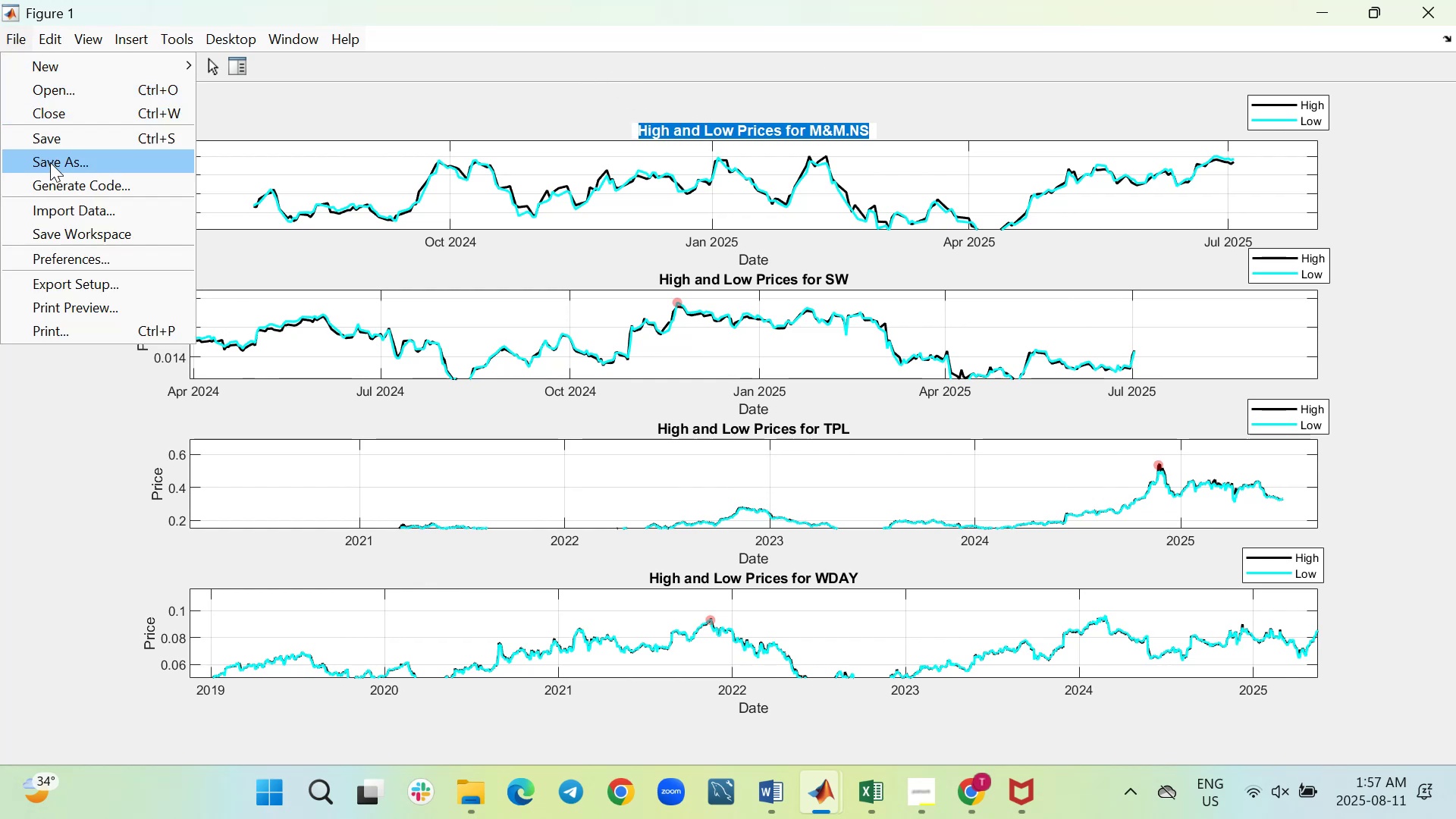 
left_click([51, 162])
 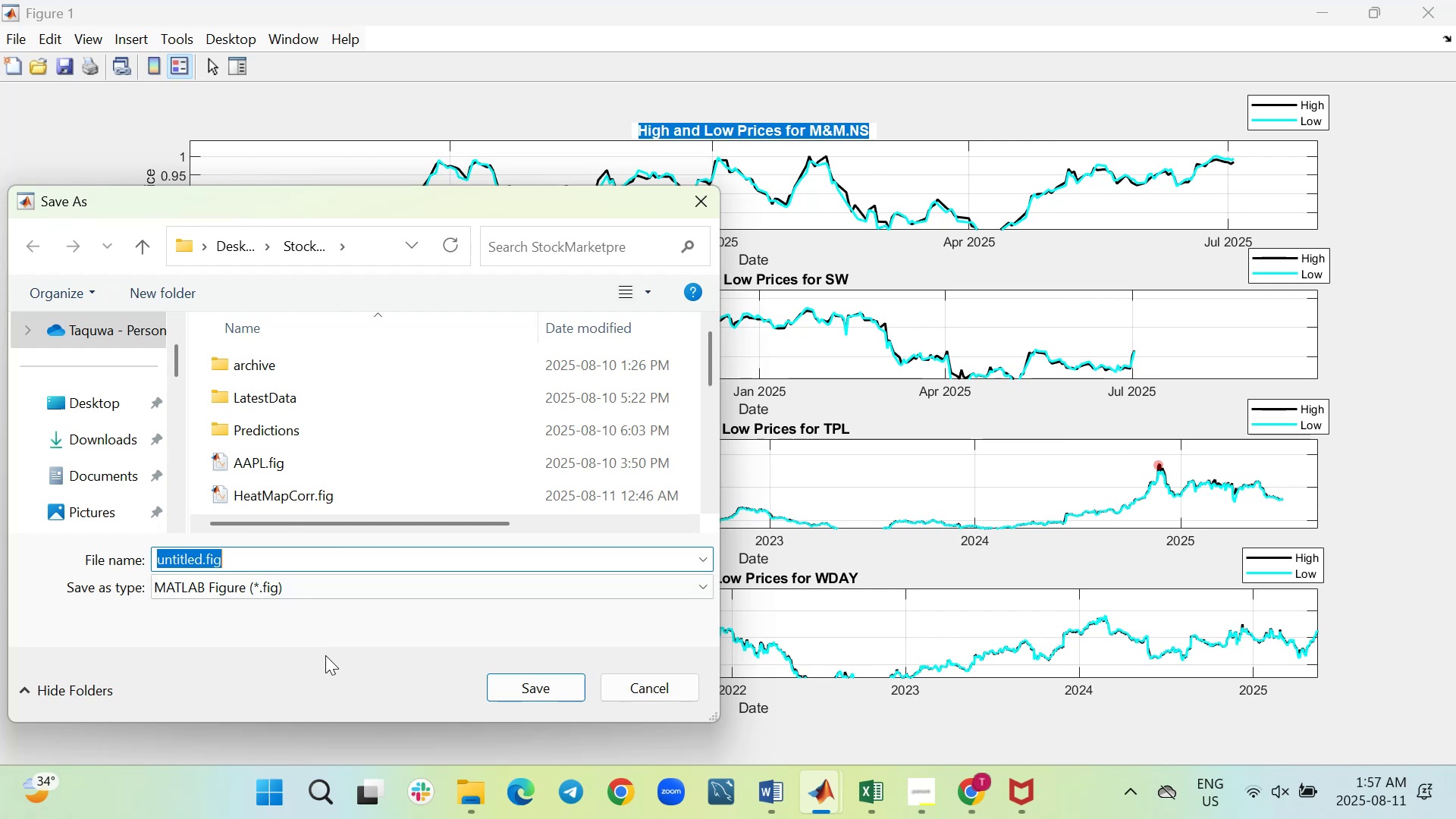 
key(Control+V)
 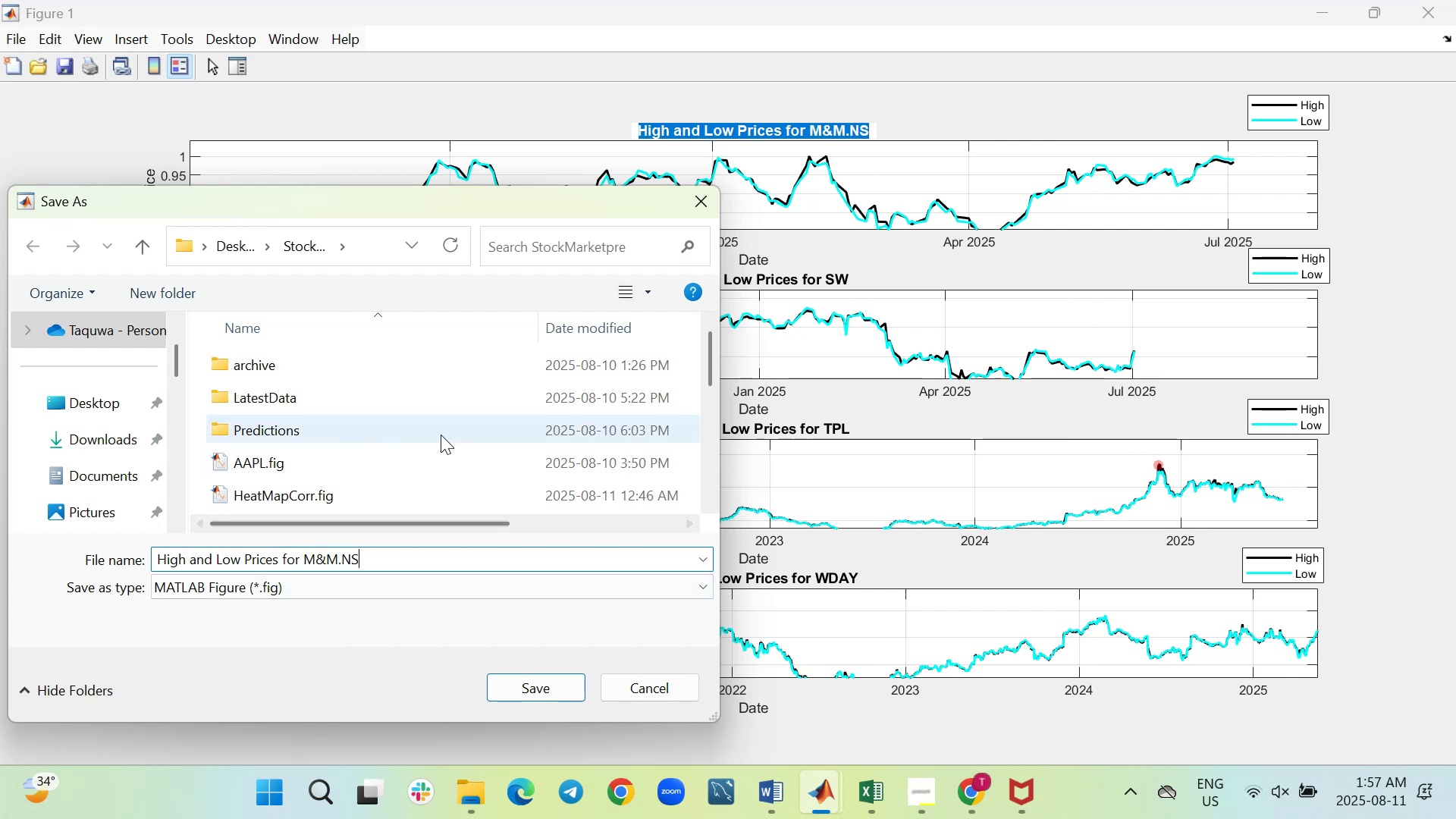 
scroll: coordinate [441, 435], scroll_direction: down, amount: 4.0
 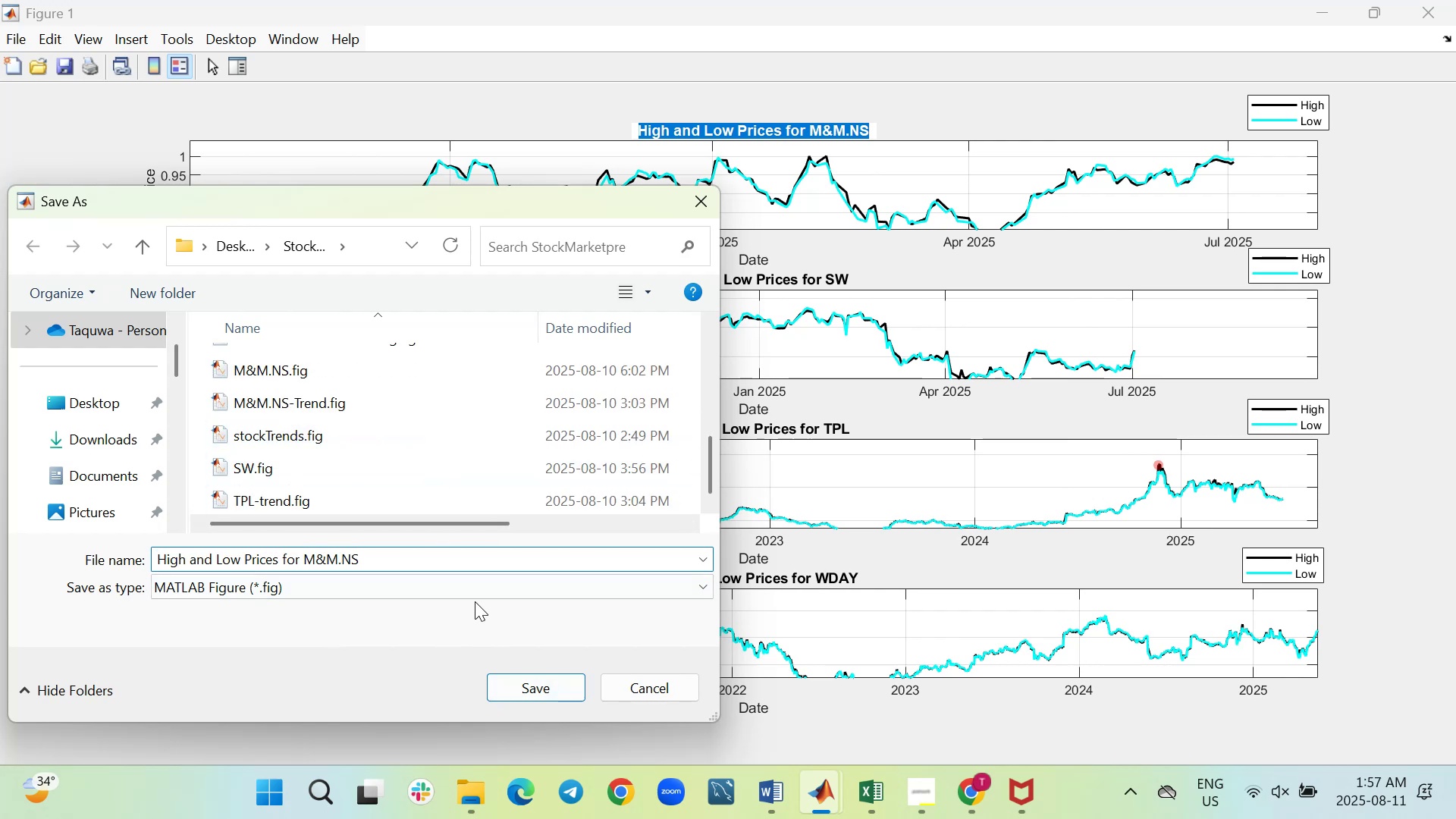 
type( and all)
 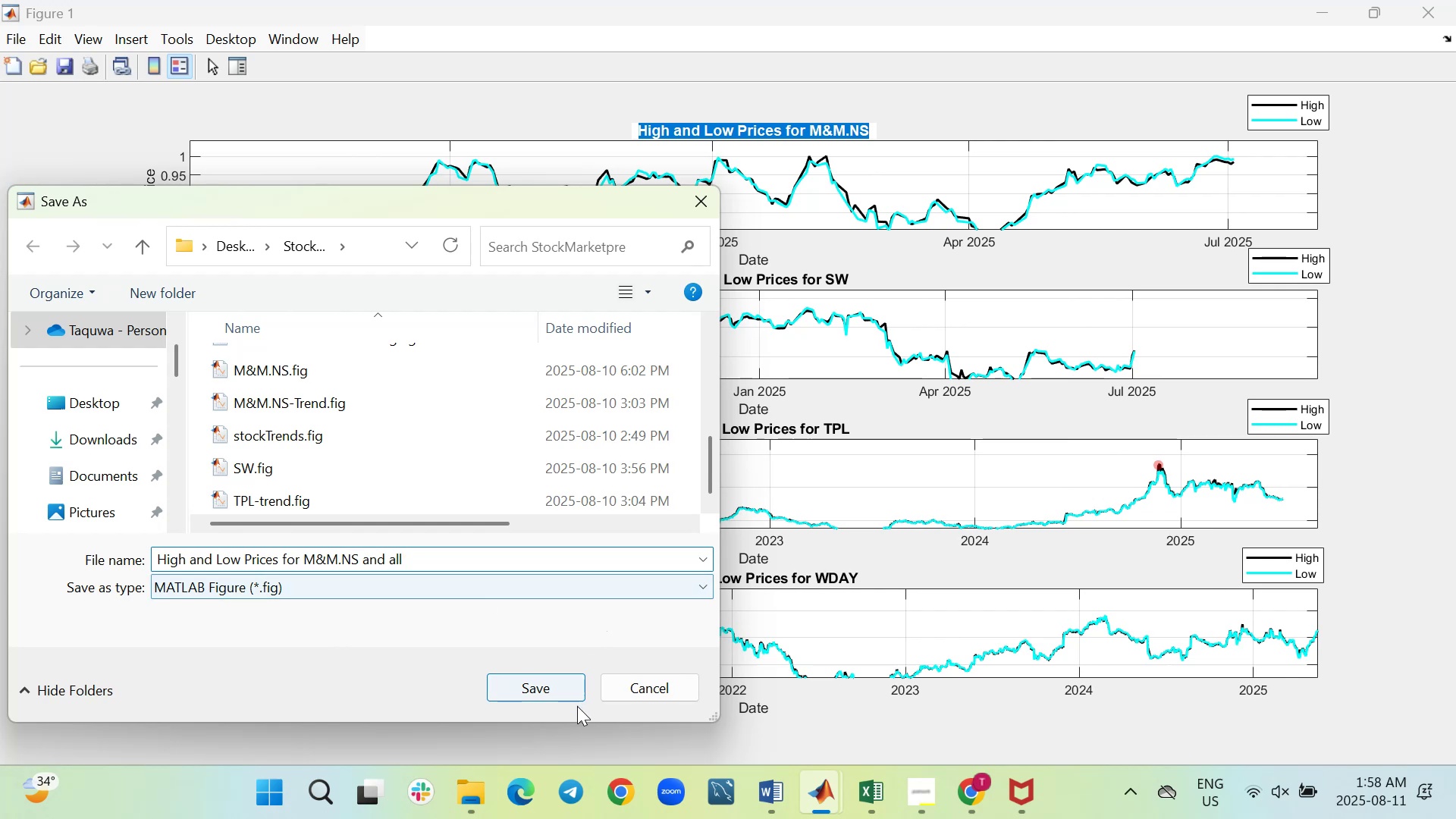 
left_click([544, 684])
 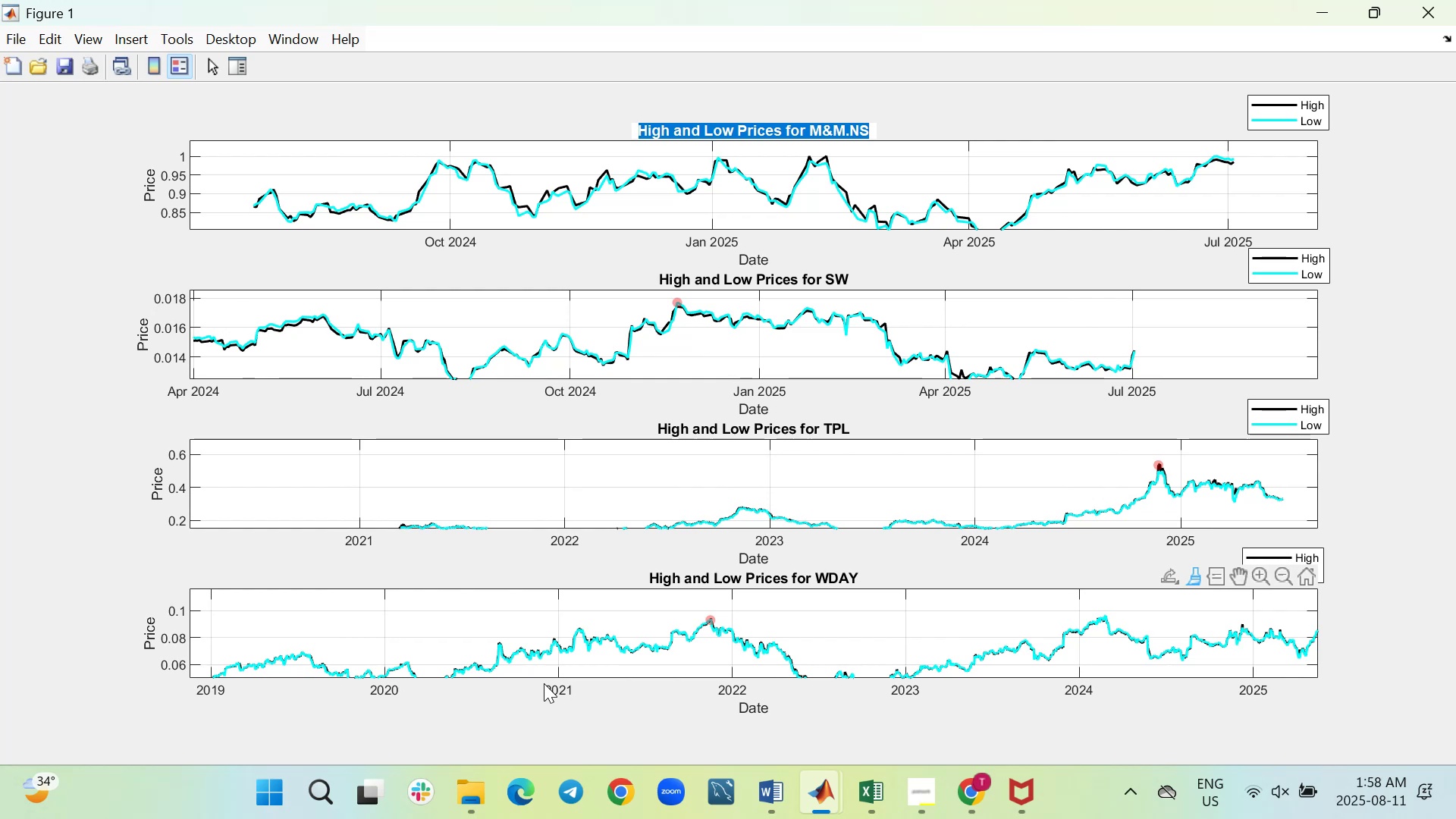 
wait(37.25)
 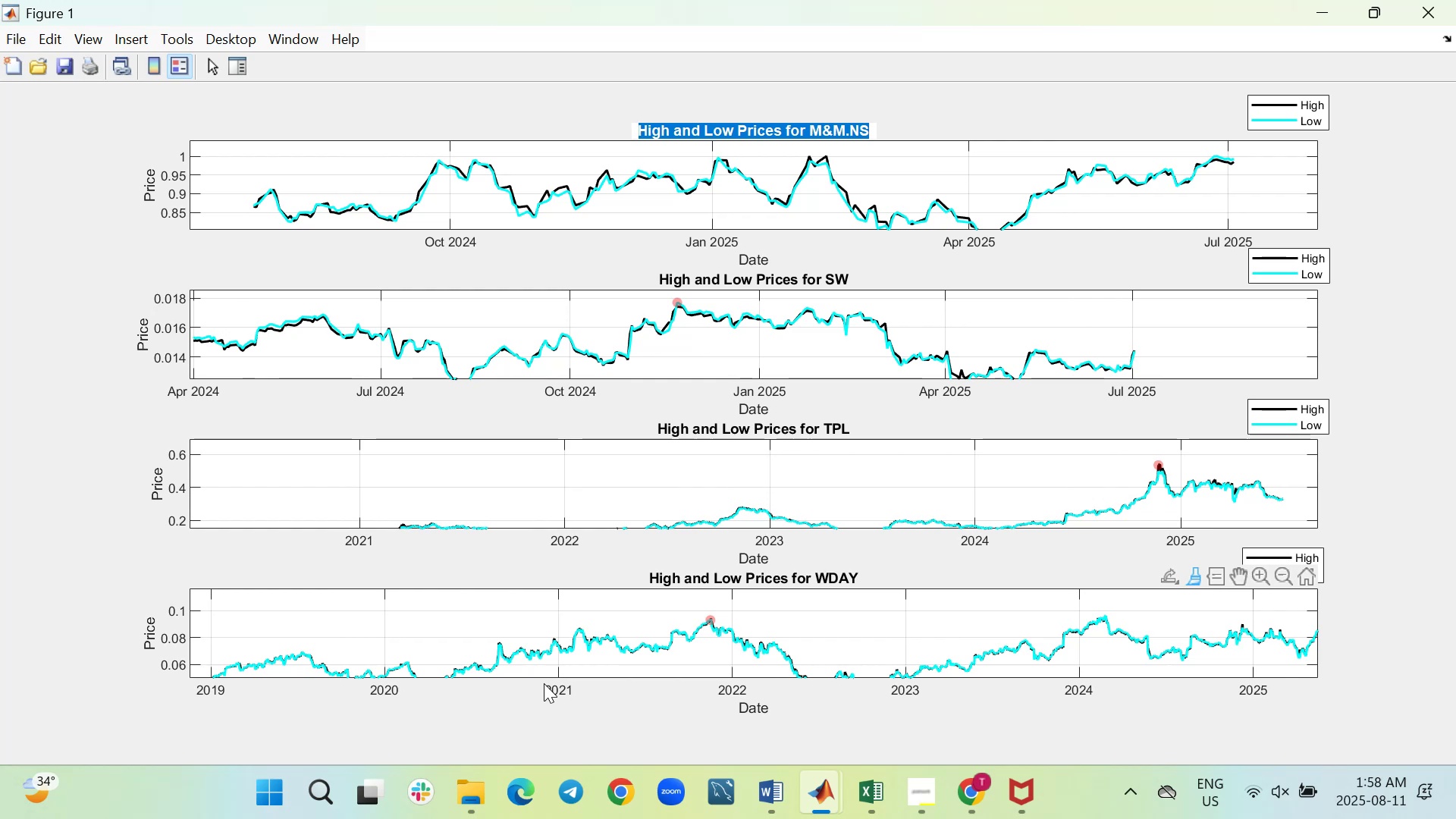 
left_click([1429, 15])
 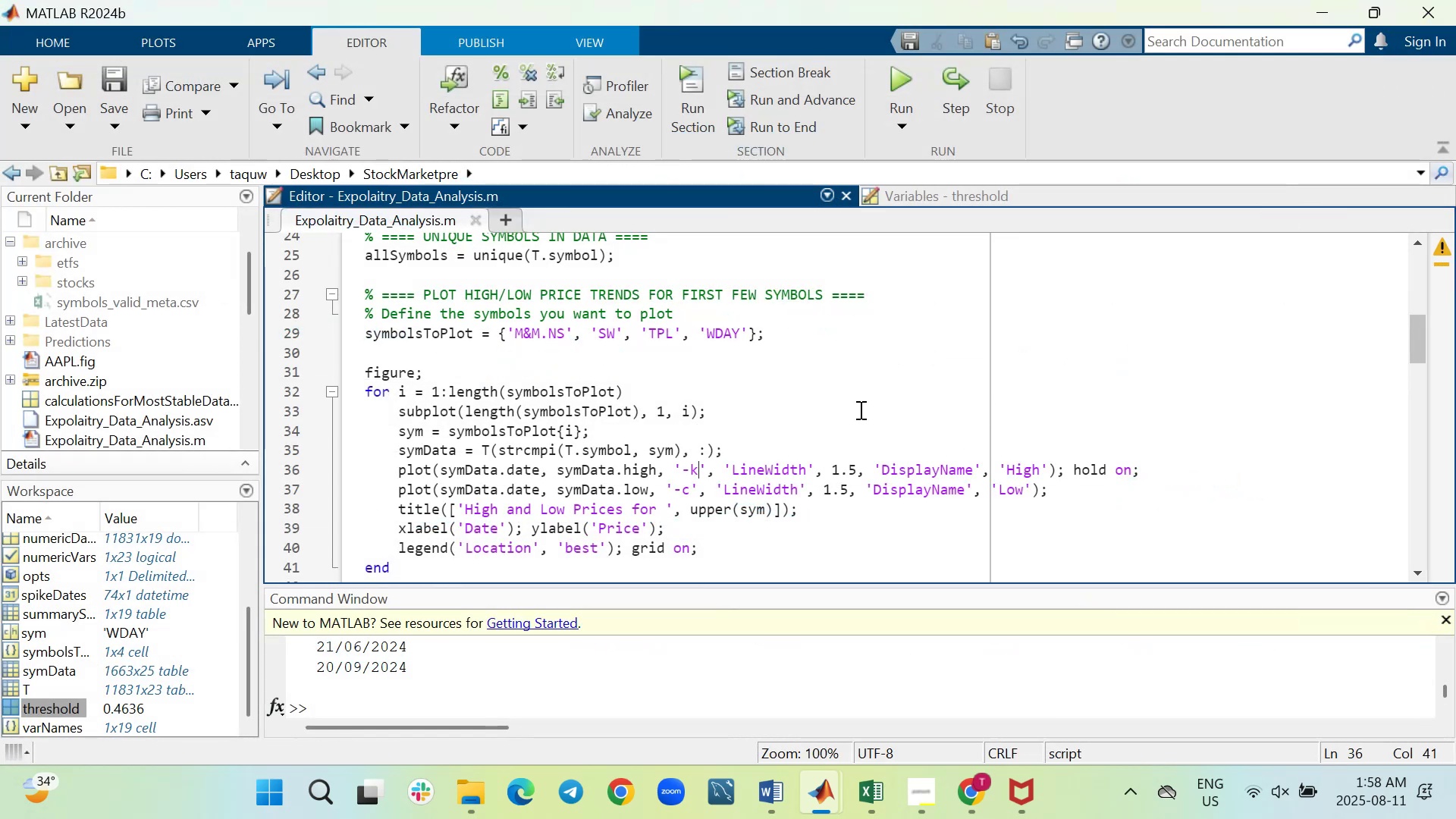 
scroll: coordinate [858, 408], scroll_direction: up, amount: 2.0
 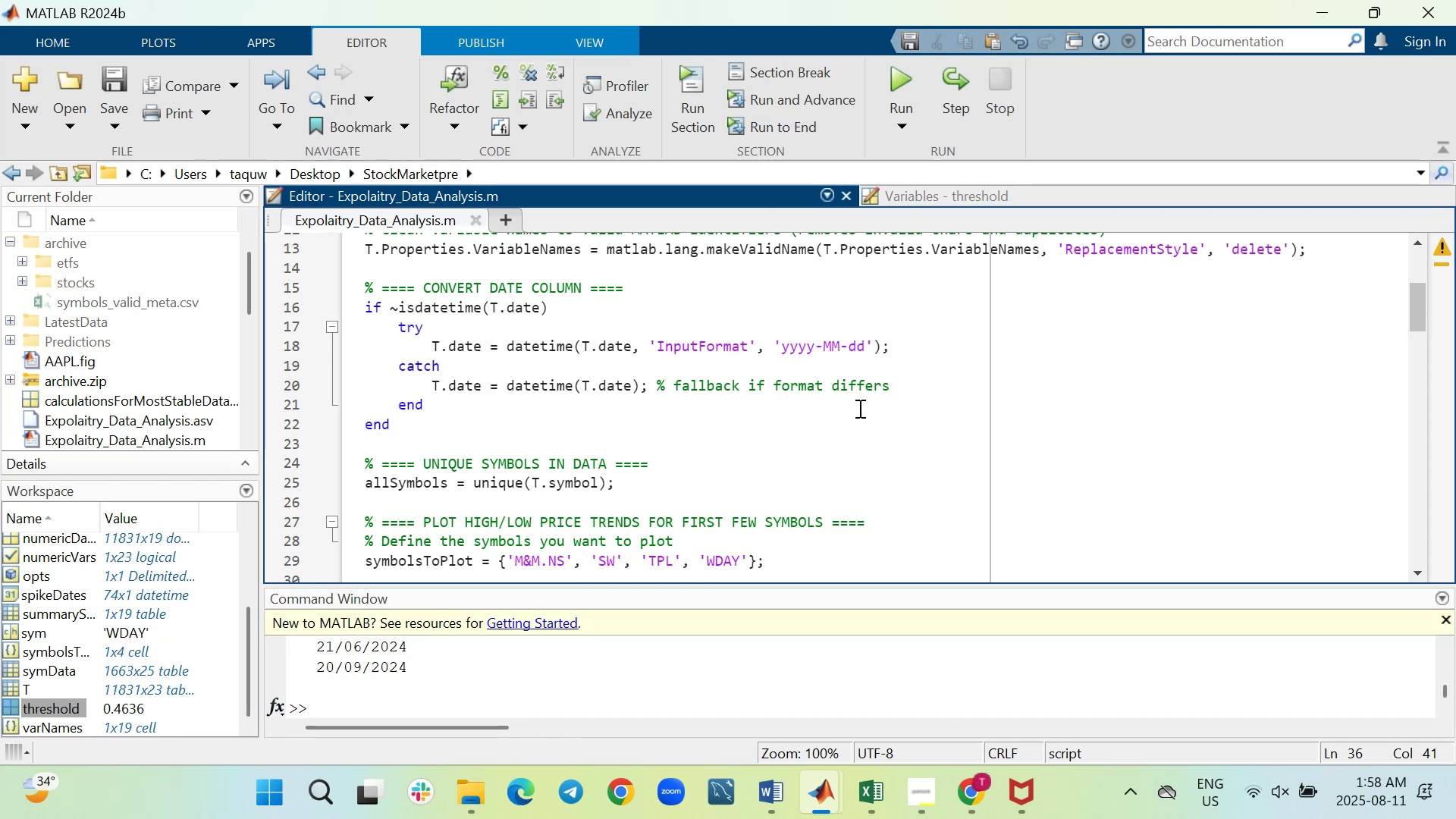 
wait(20.11)
 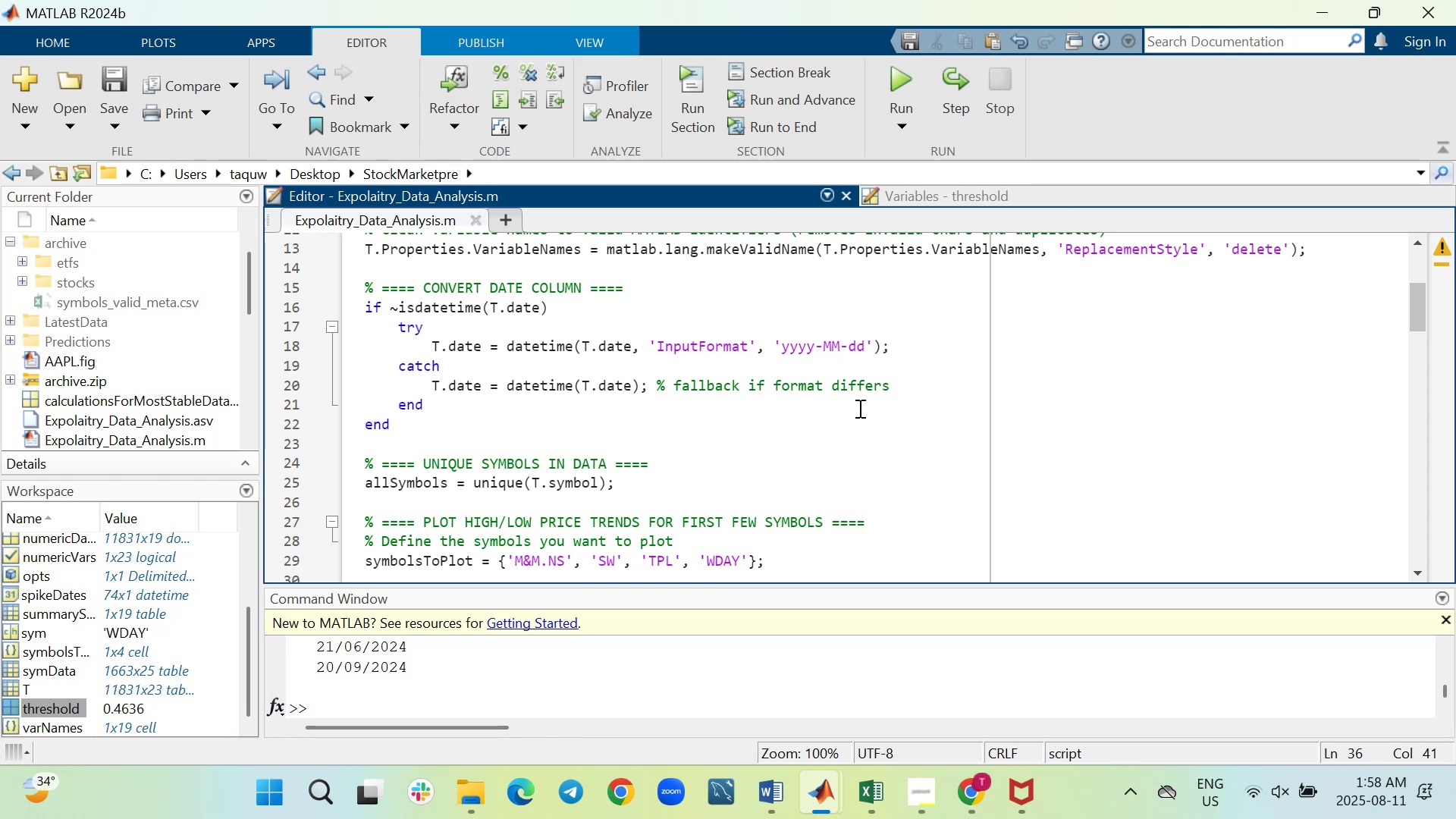 
scroll: coordinate [858, 408], scroll_direction: up, amount: 3.0
 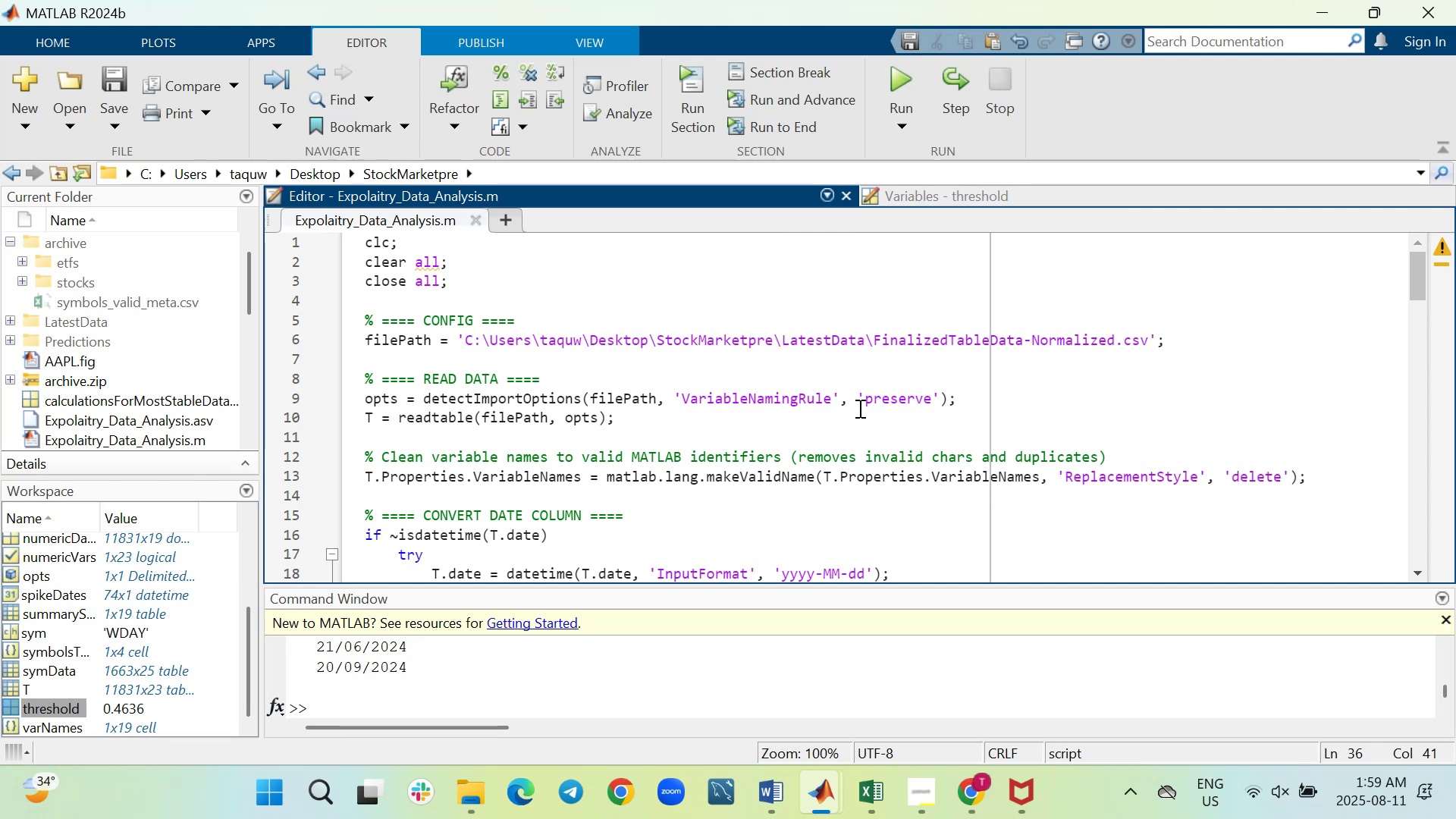 
wait(12.82)
 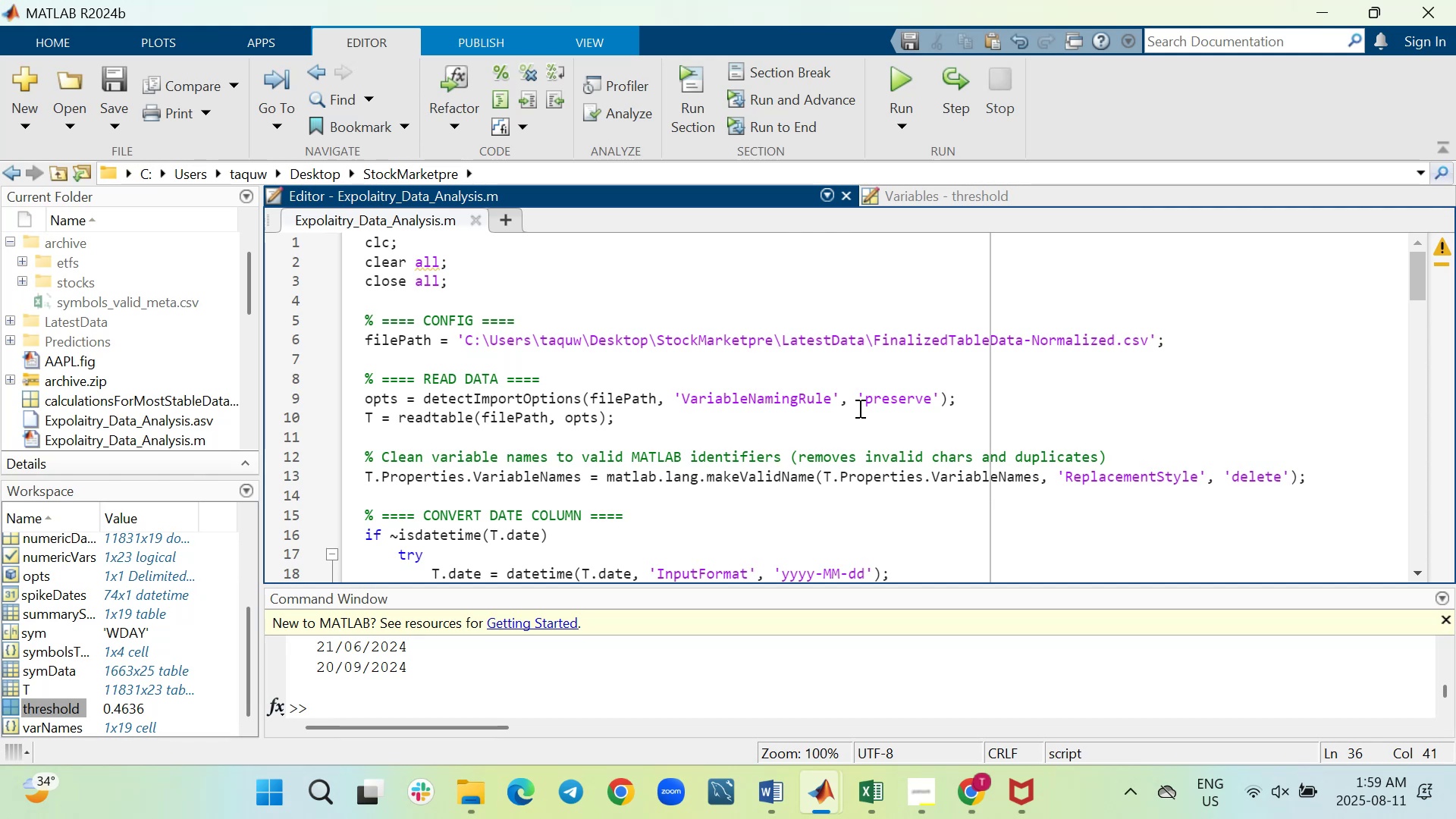 
scroll: coordinate [852, 407], scroll_direction: down, amount: 6.0
 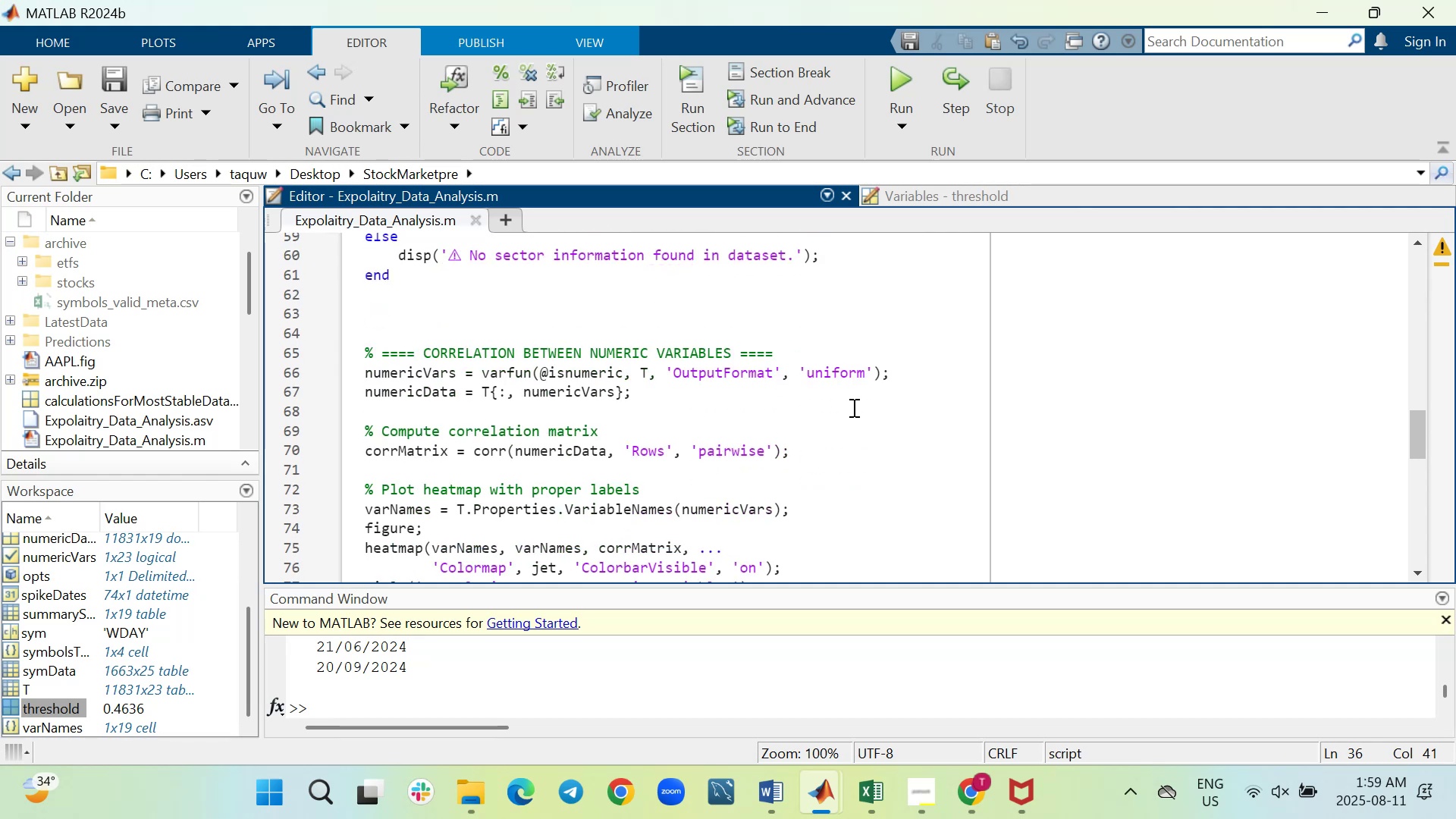 
wait(6.39)
 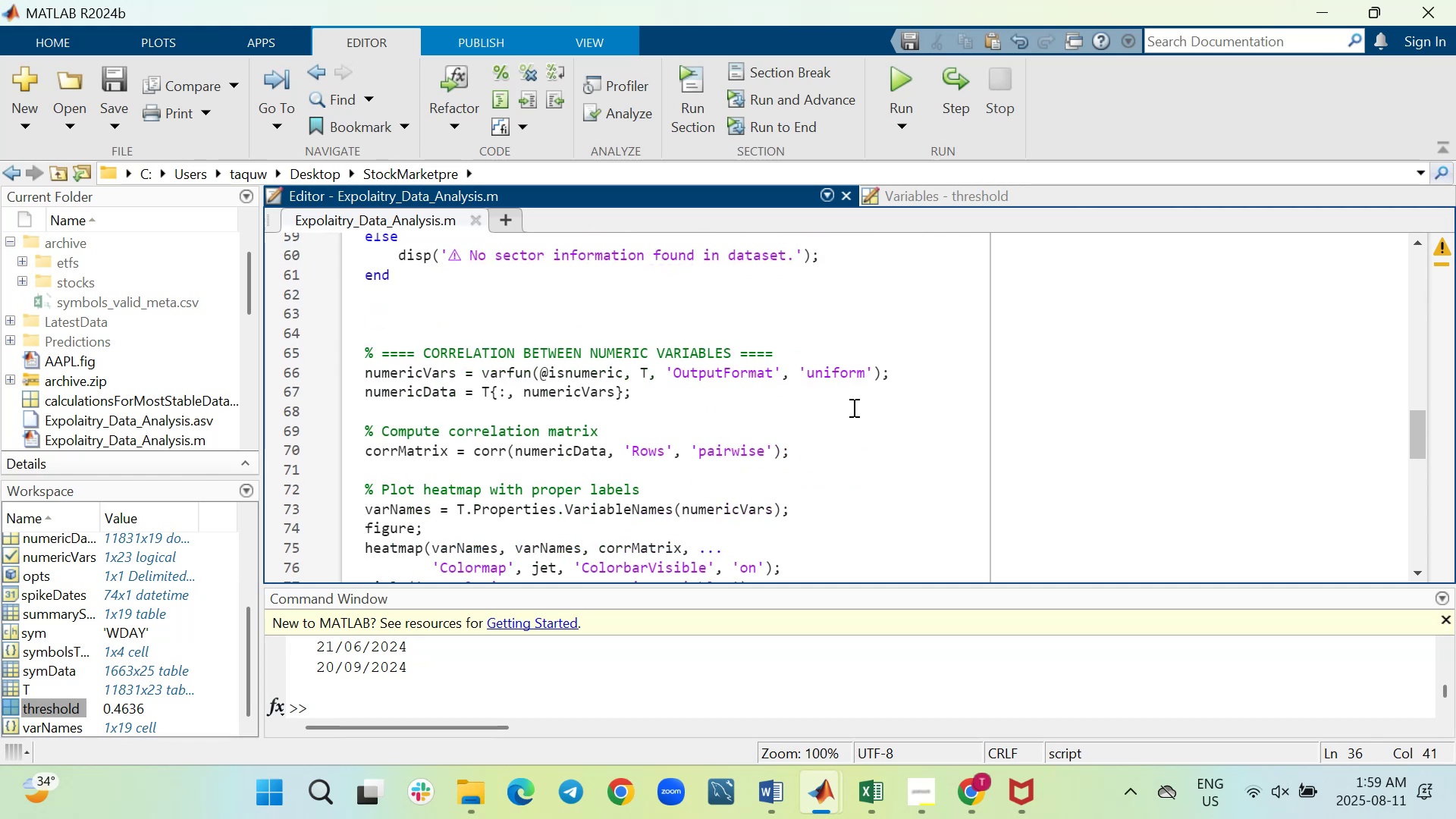 
scroll: coordinate [852, 407], scroll_direction: down, amount: 3.0
 